 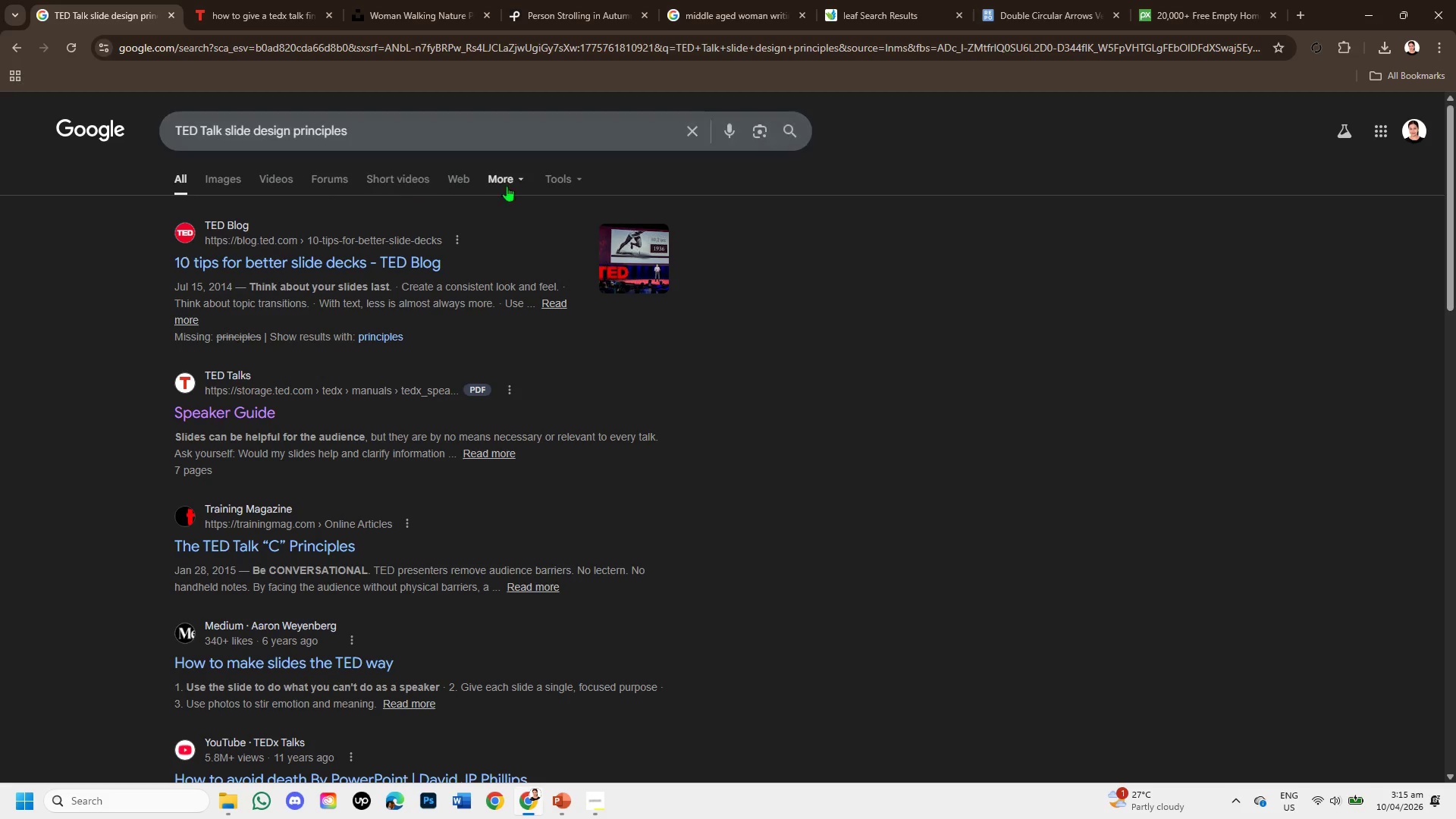 
left_click([670, 2])
 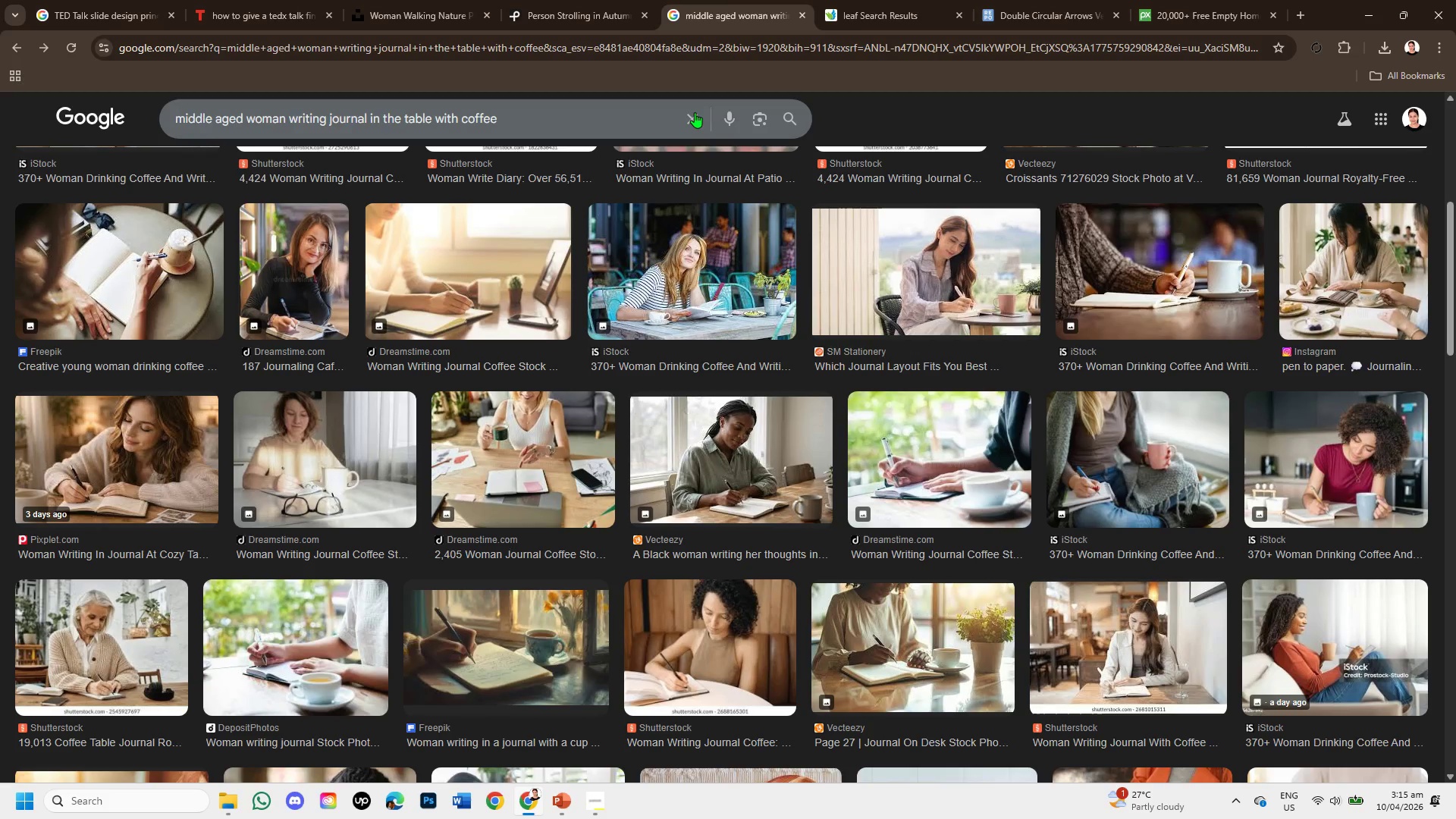 
left_click([695, 112])
 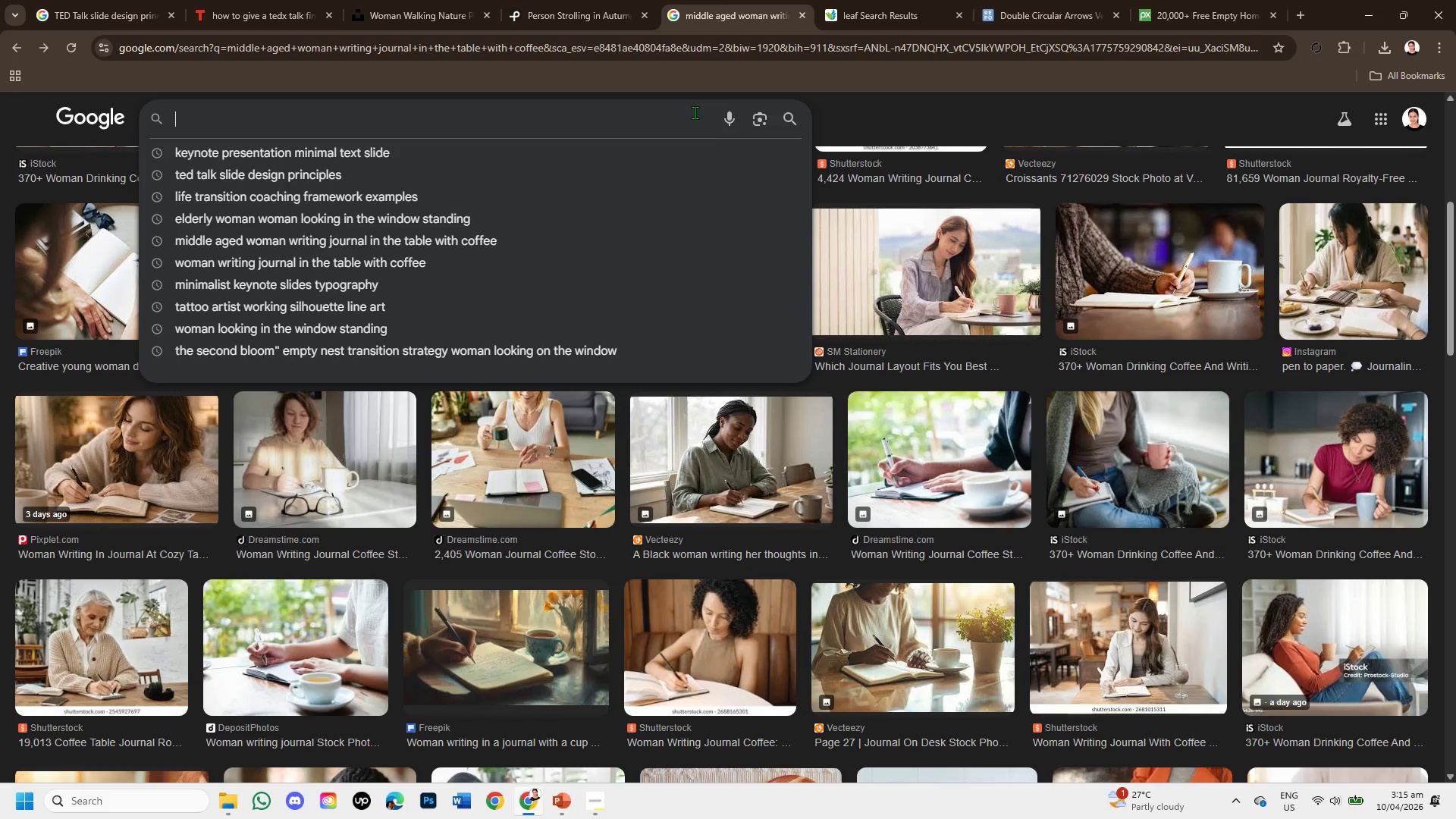 
key(Control+V)
 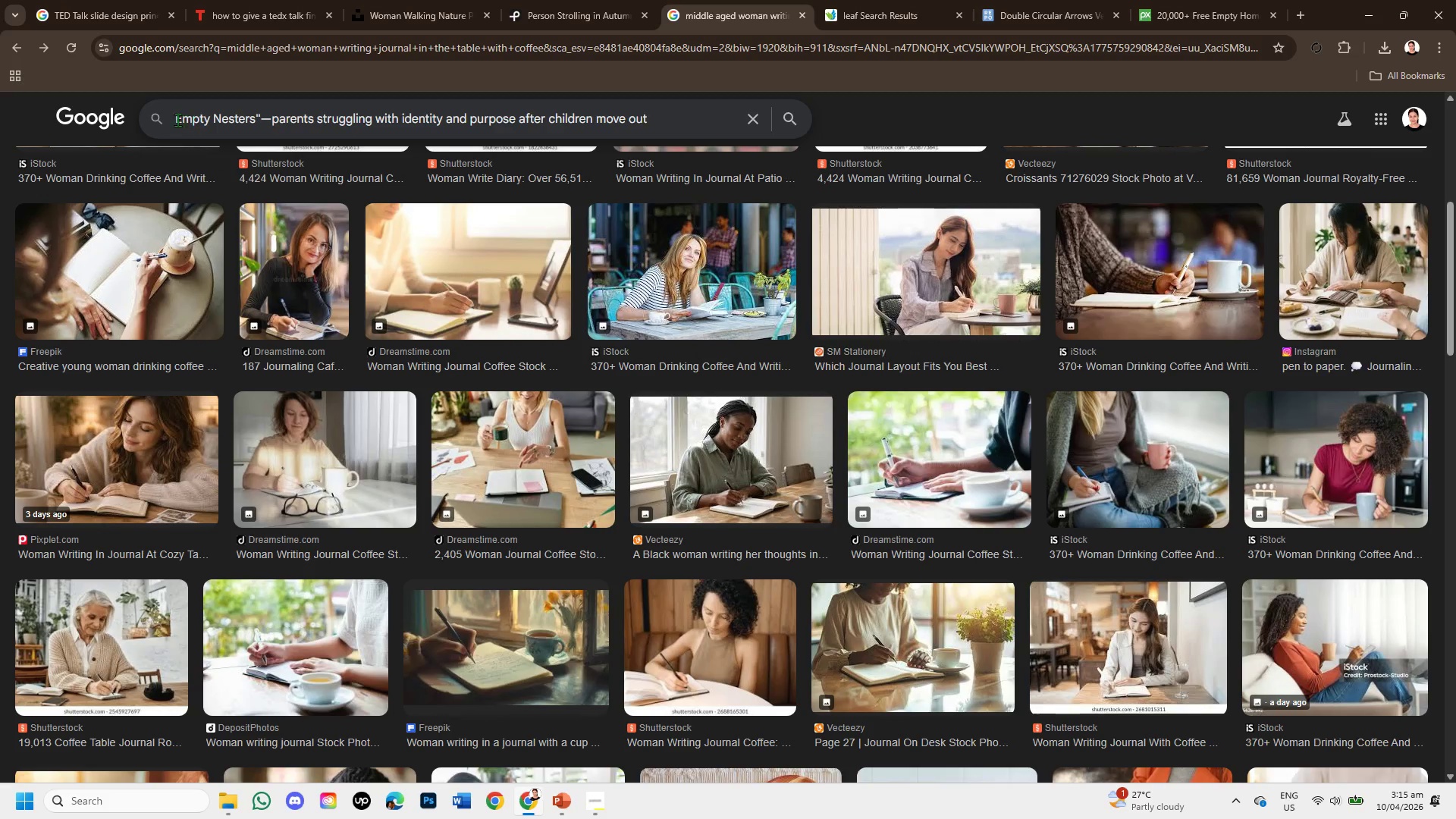 
left_click([175, 118])
 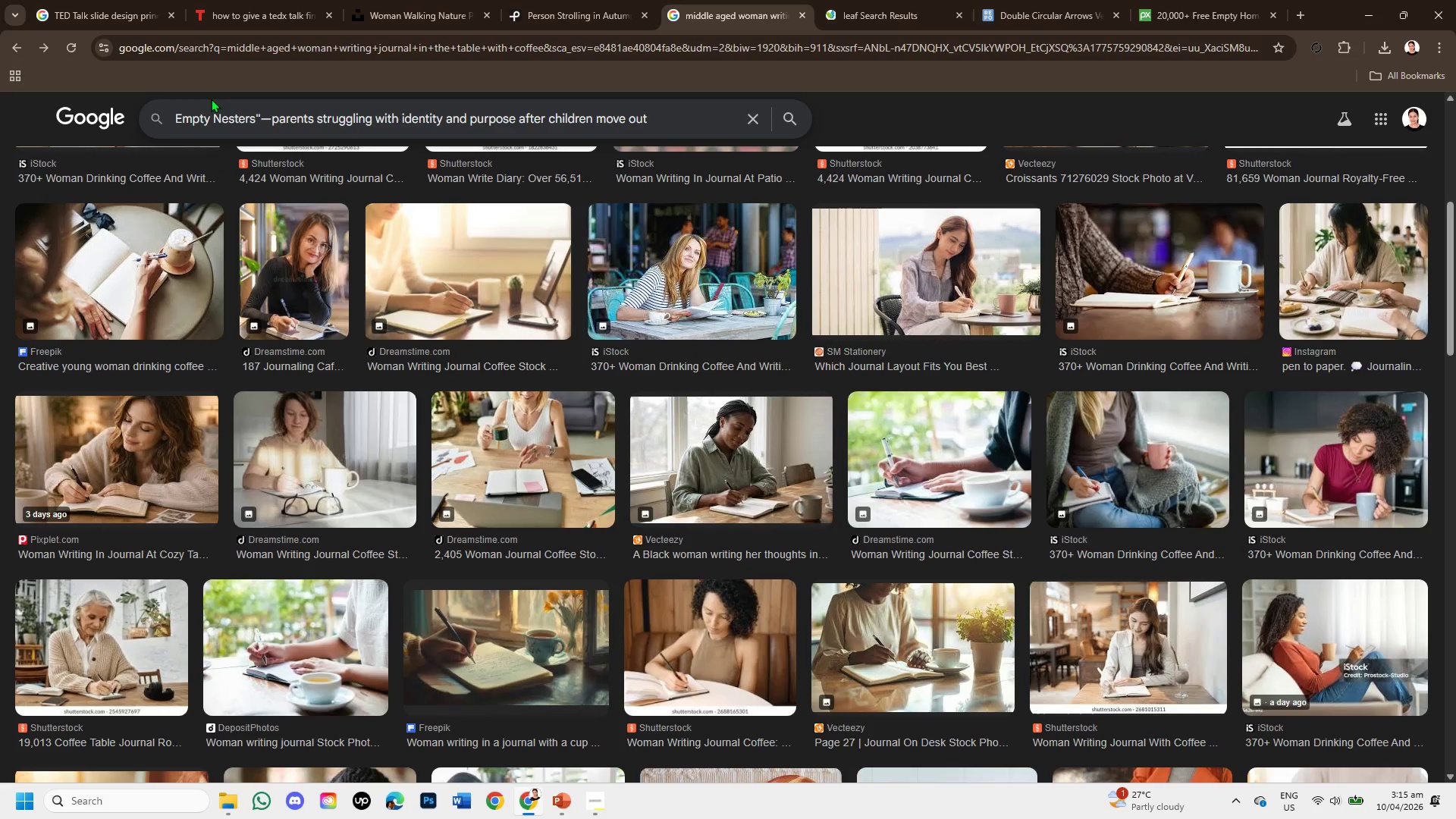 
type(what does integration mean for )
 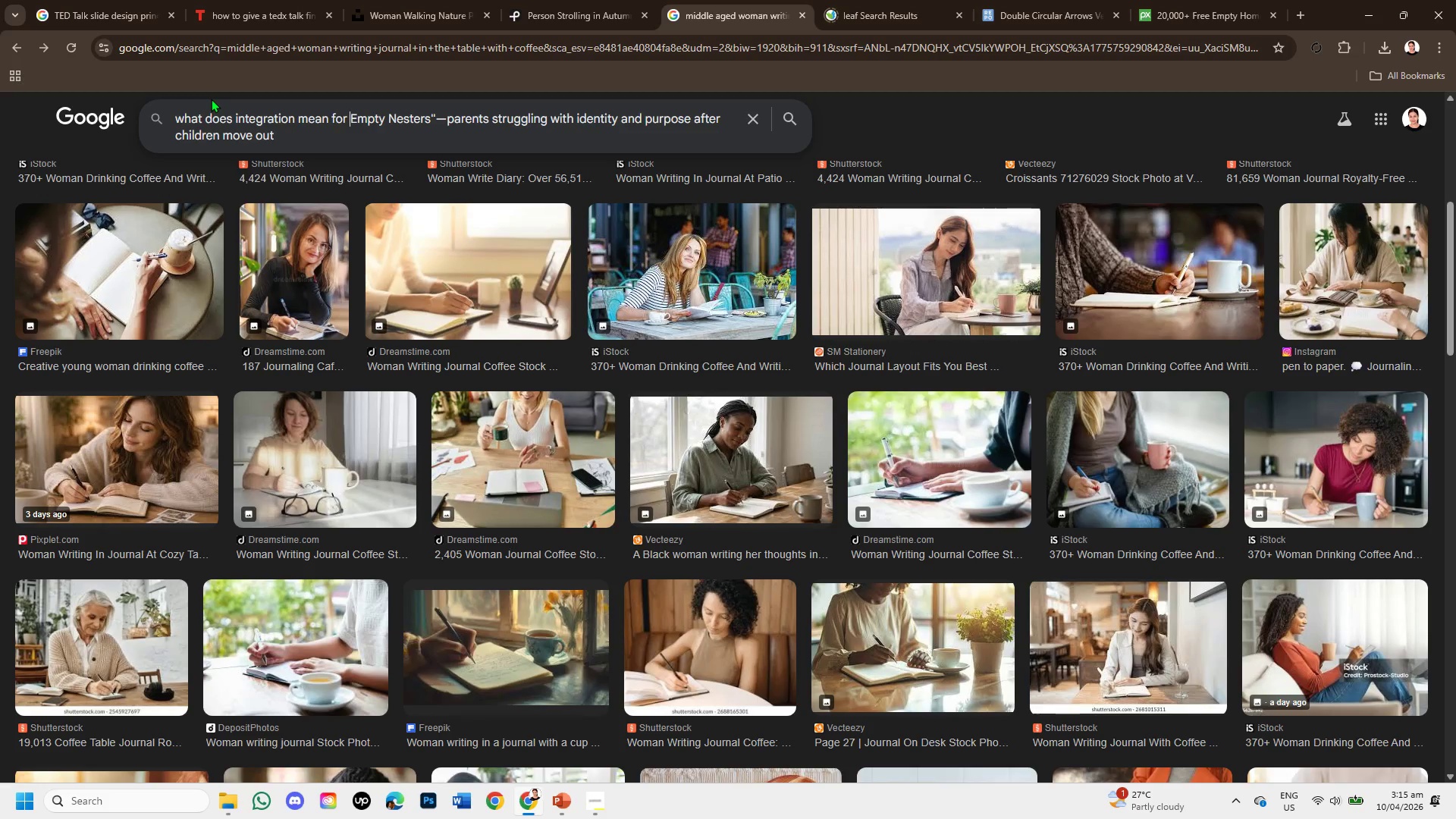 
key(Enter)
 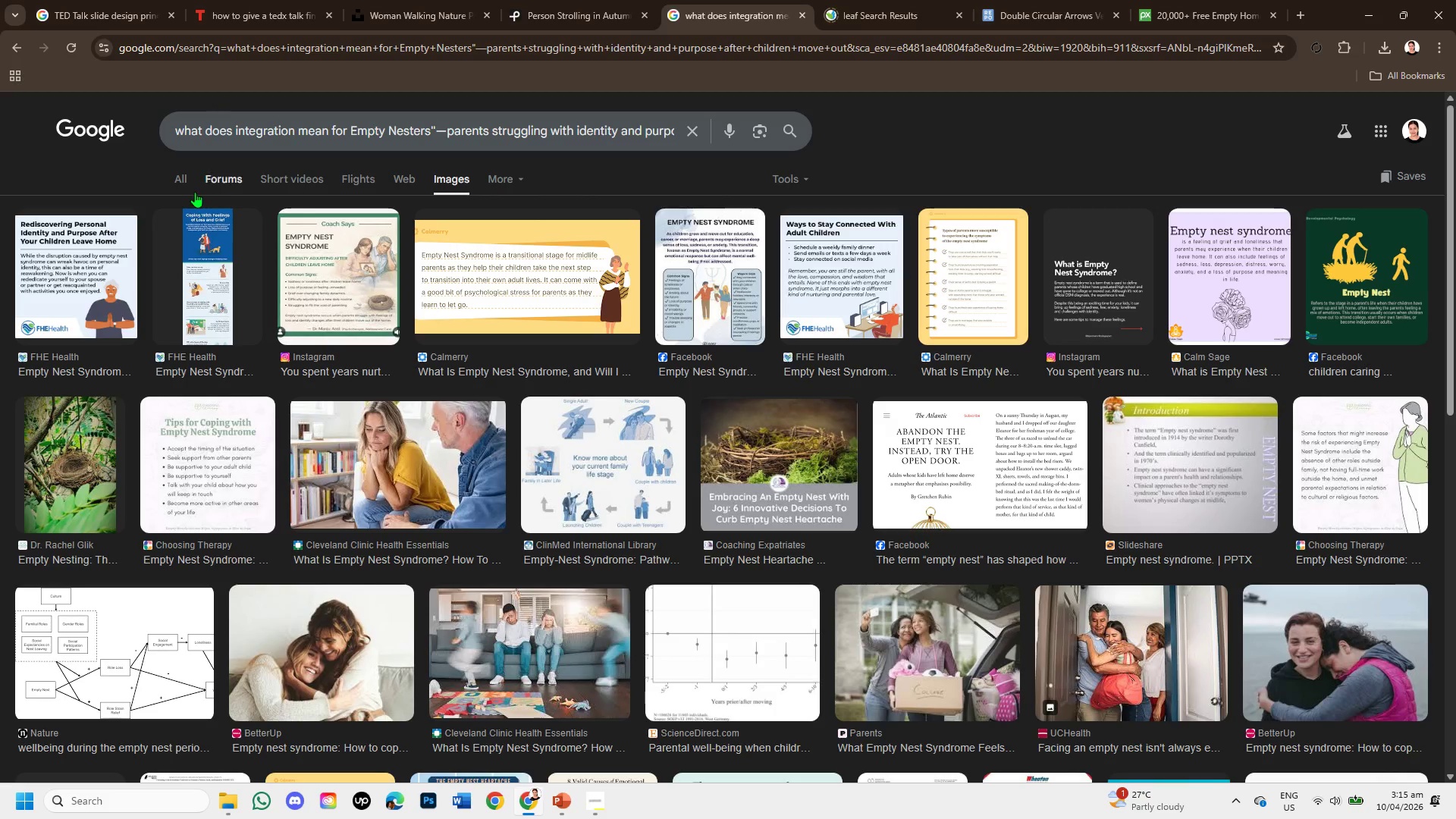 
left_click([185, 187])
 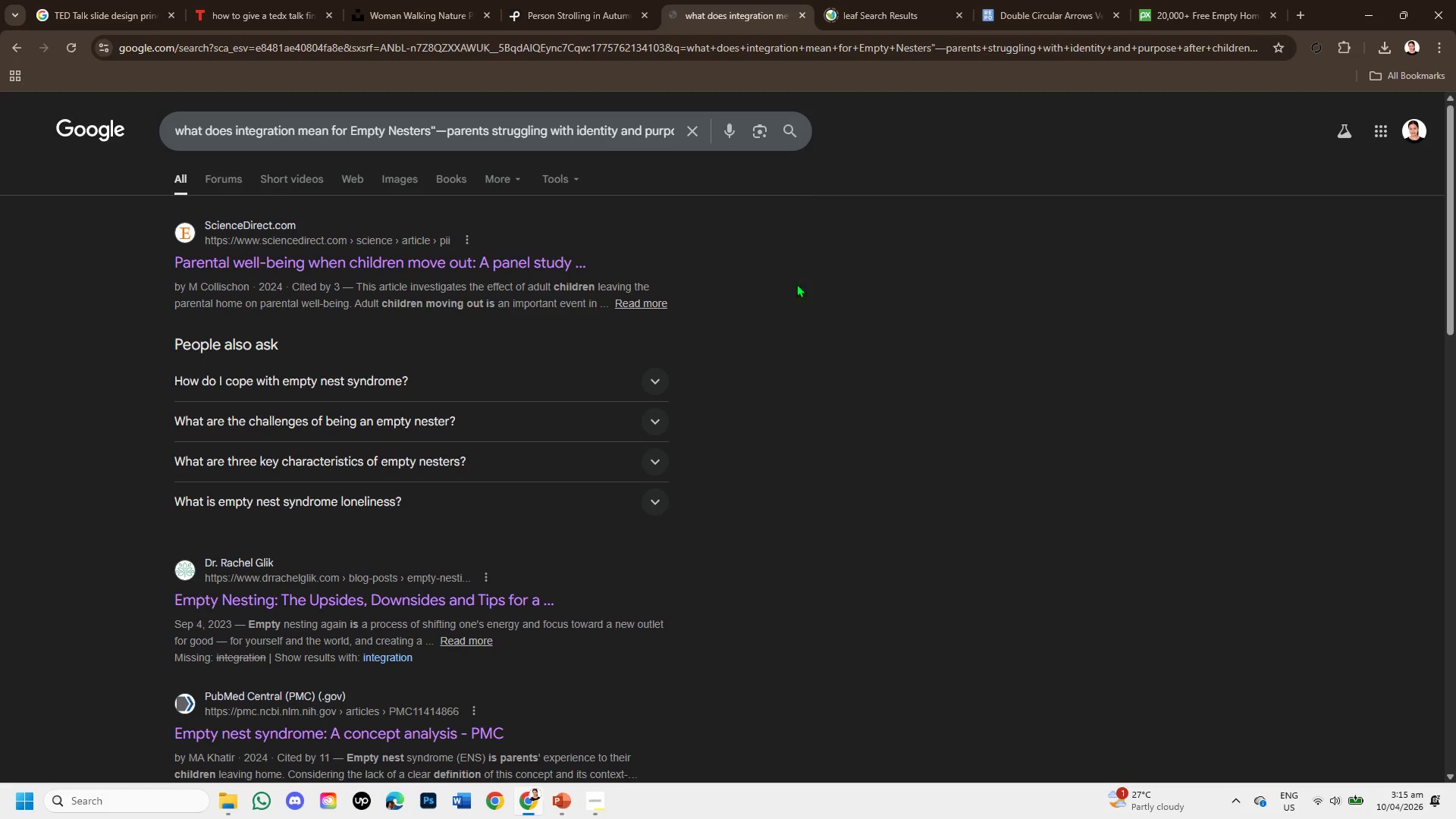 
scroll: coordinate [674, 510], scroll_direction: down, amount: 2.0
 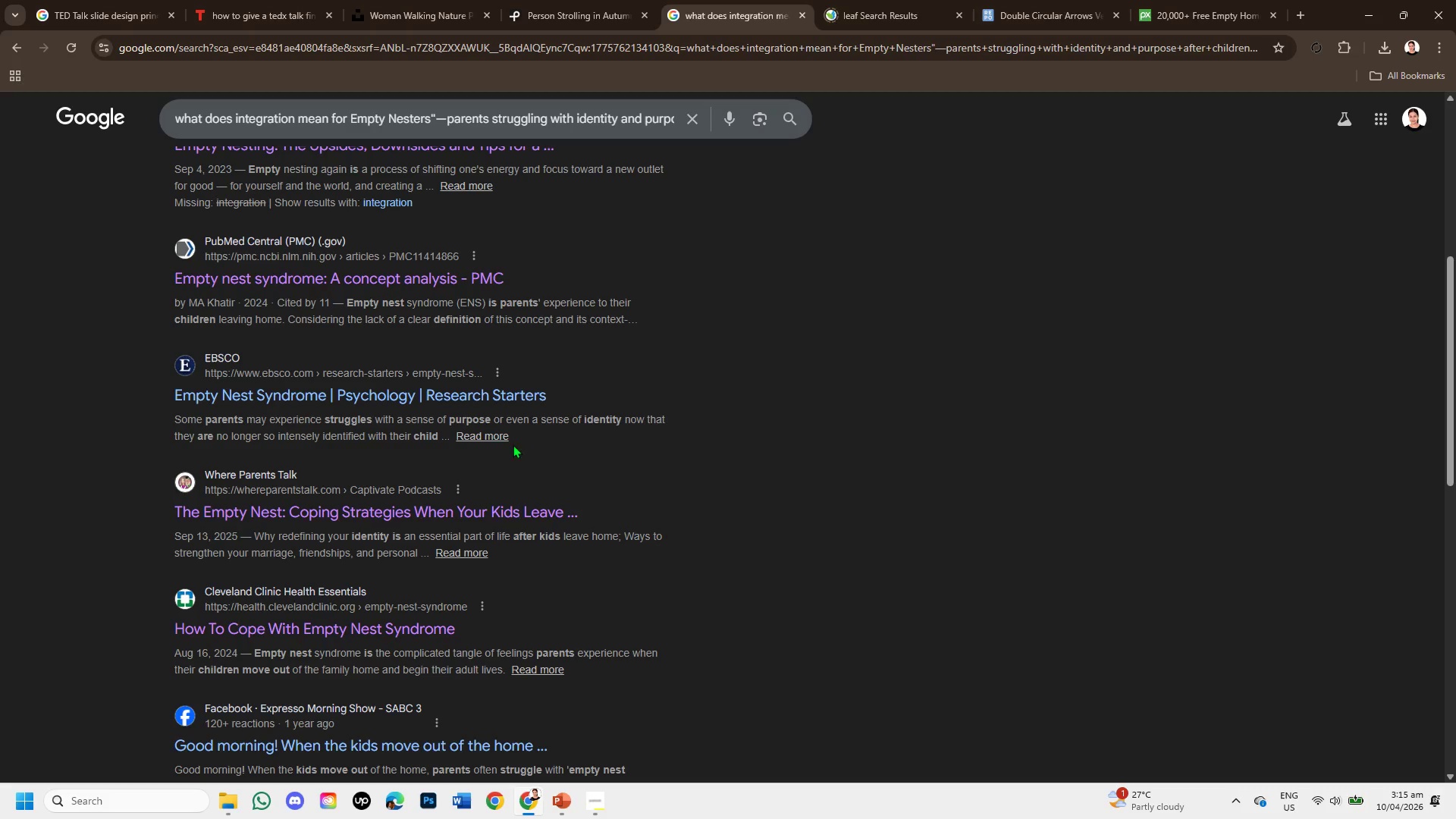 
right_click([459, 401])
 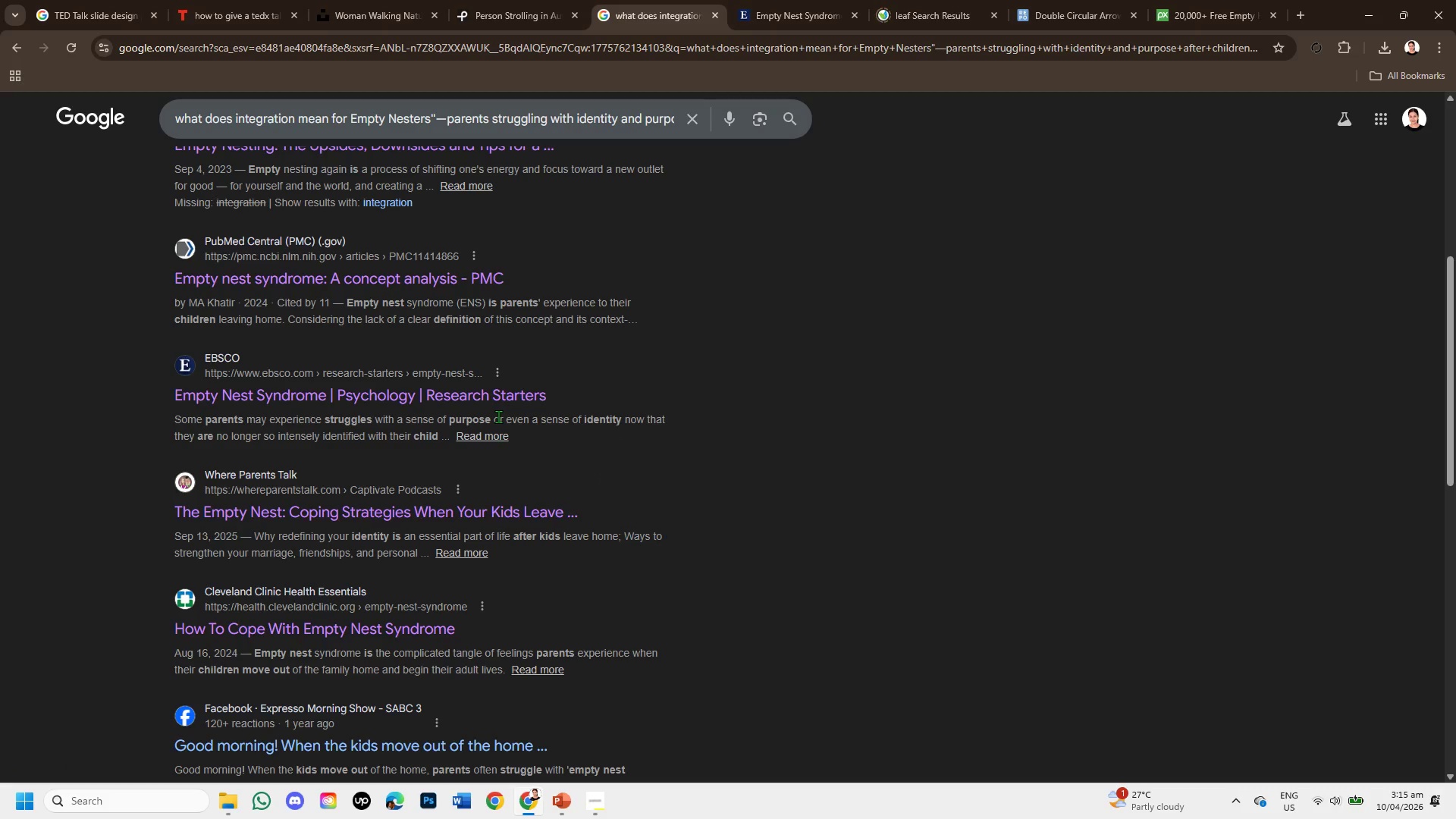 
wait(10.23)
 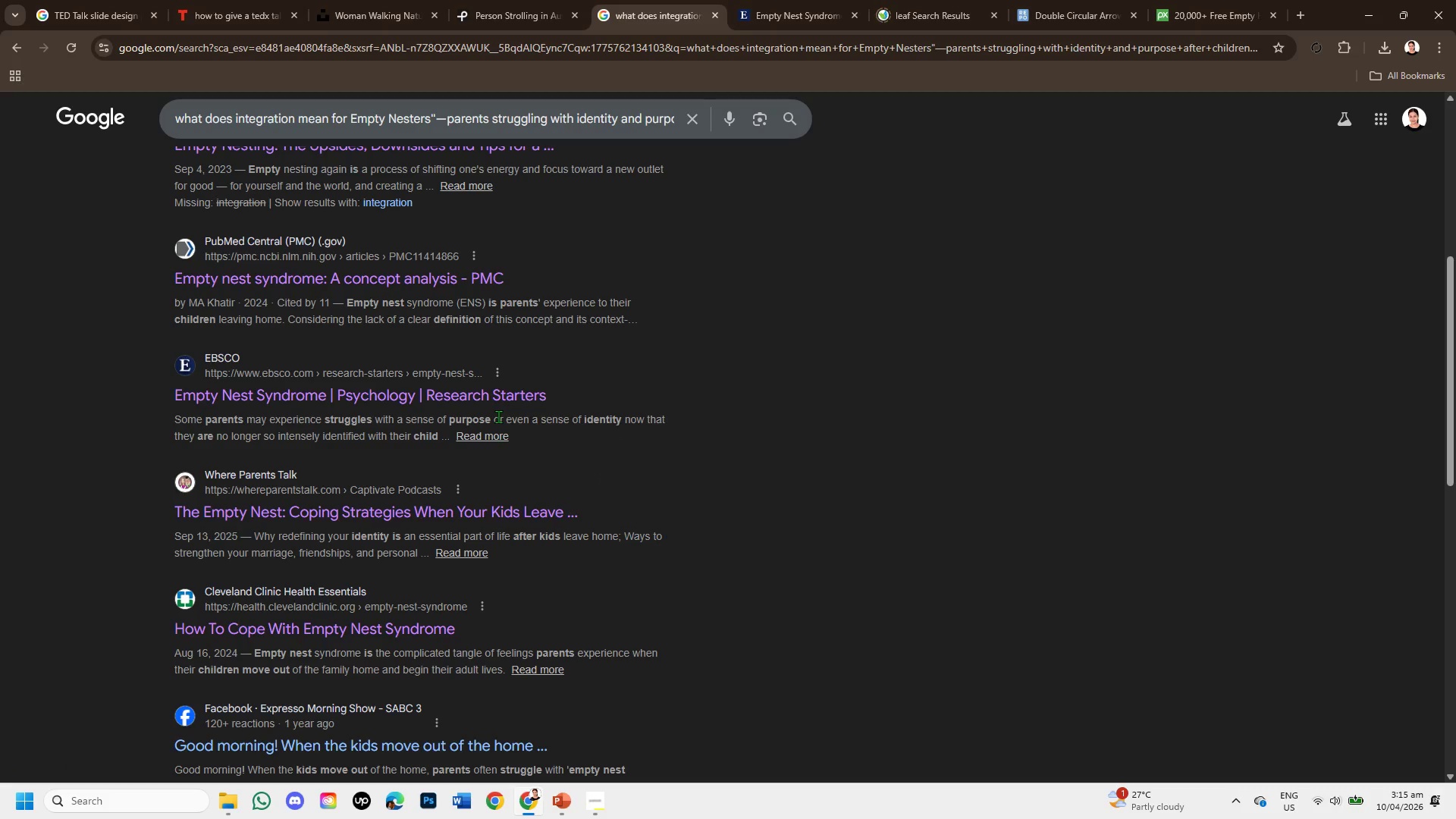 
left_click([821, 17])
 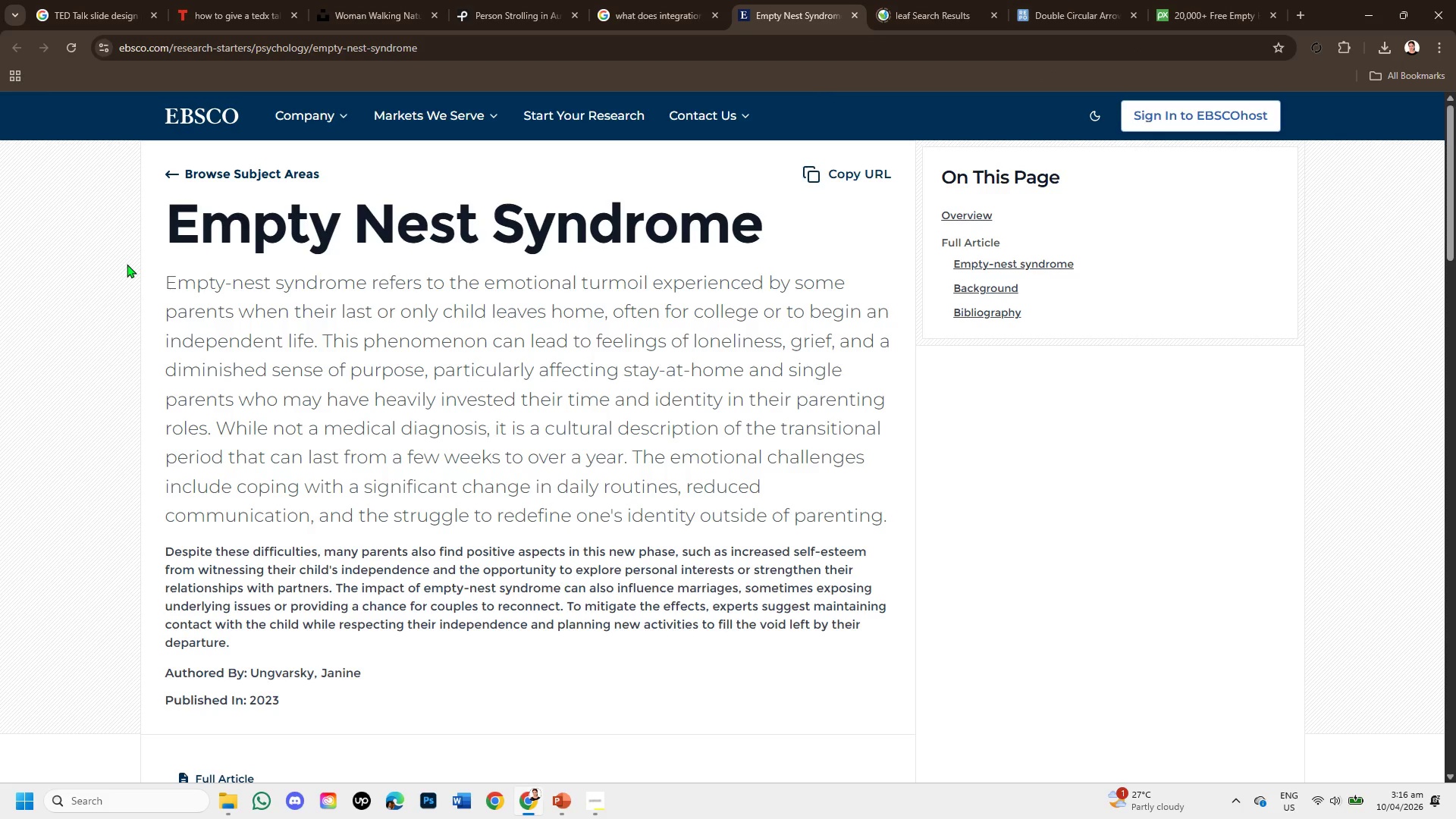 
wait(14.27)
 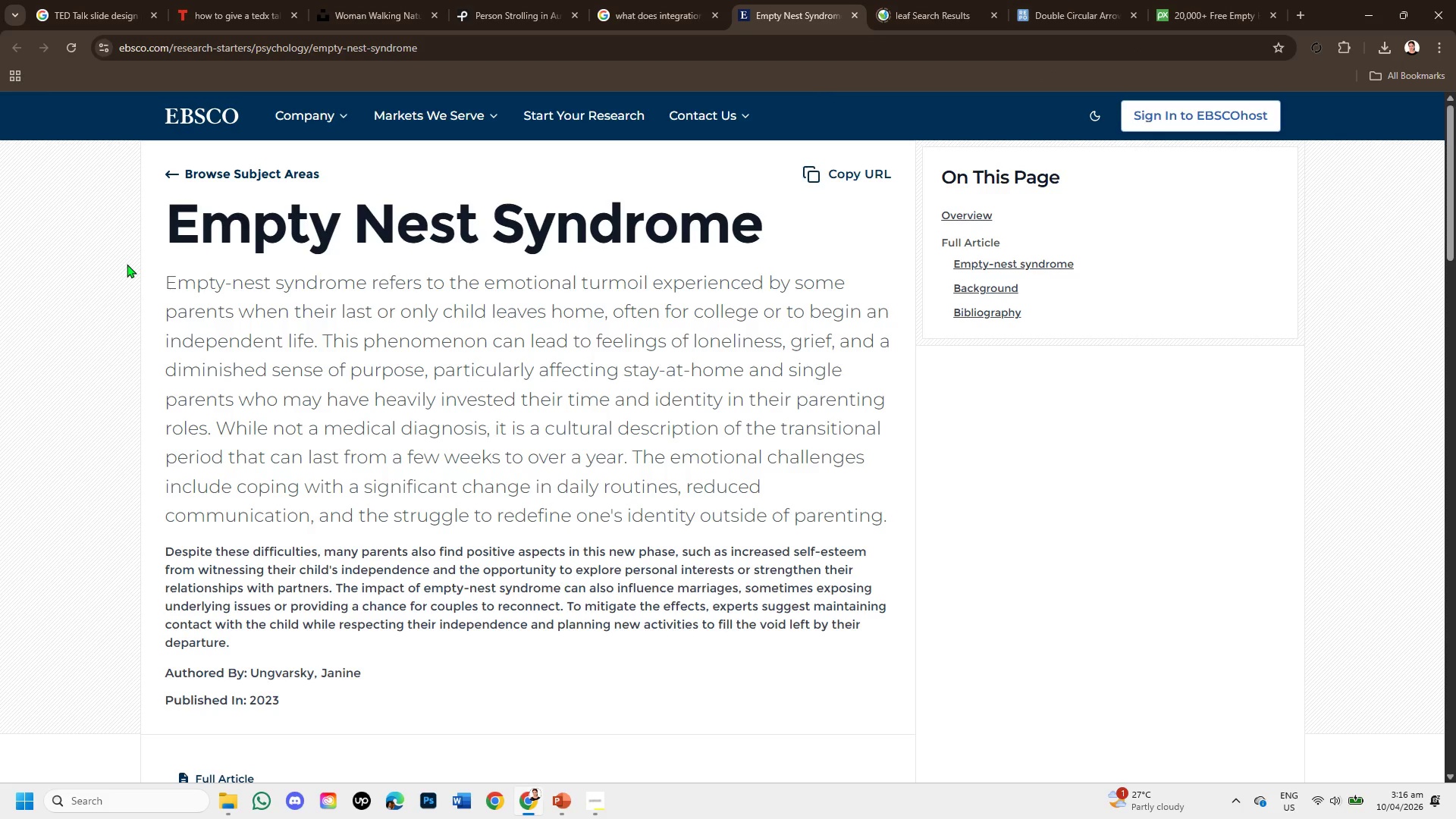 
left_click_drag(start_coordinate=[160, 346], to_coordinate=[408, 347])
 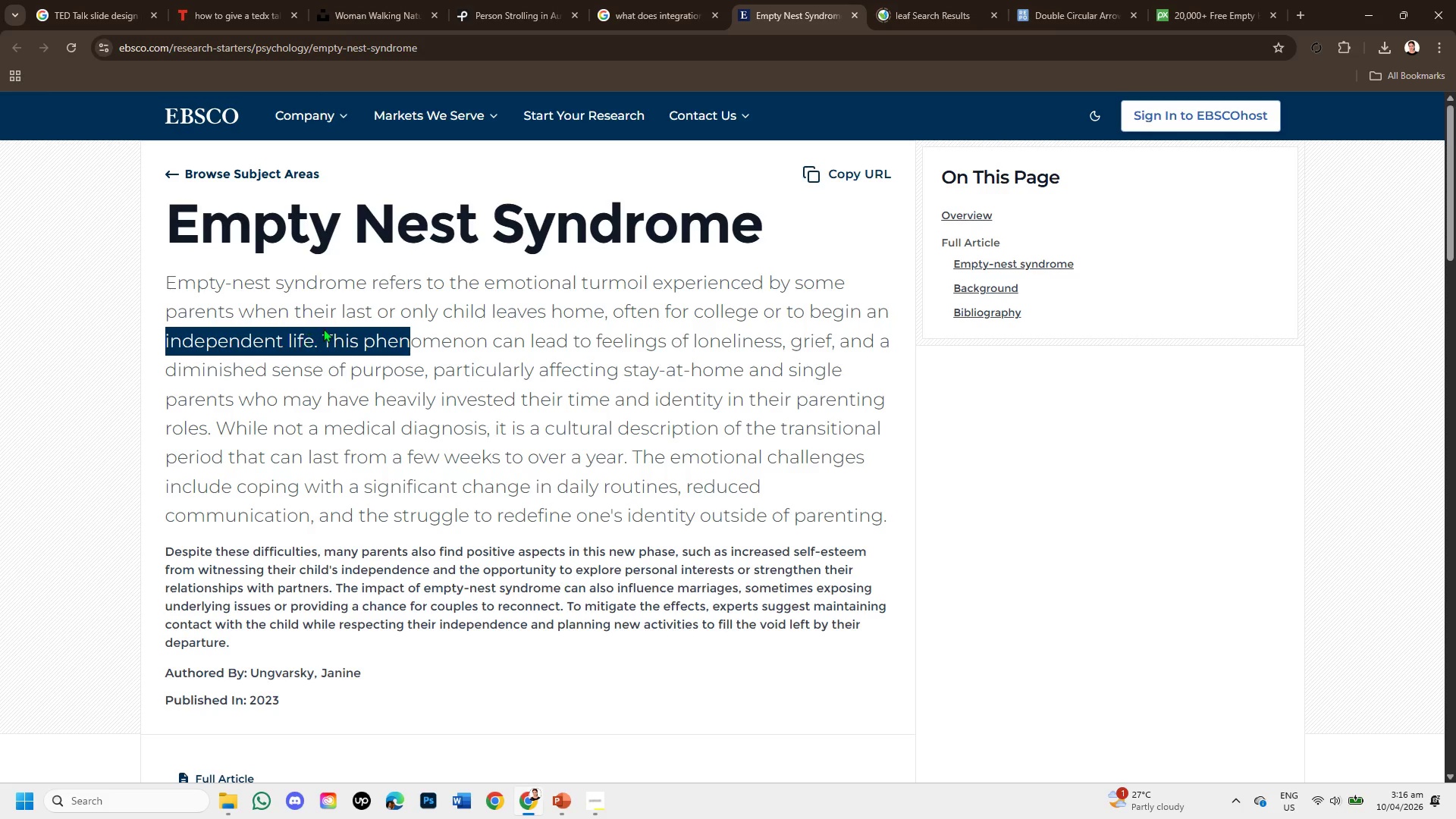 
left_click([323, 328])
 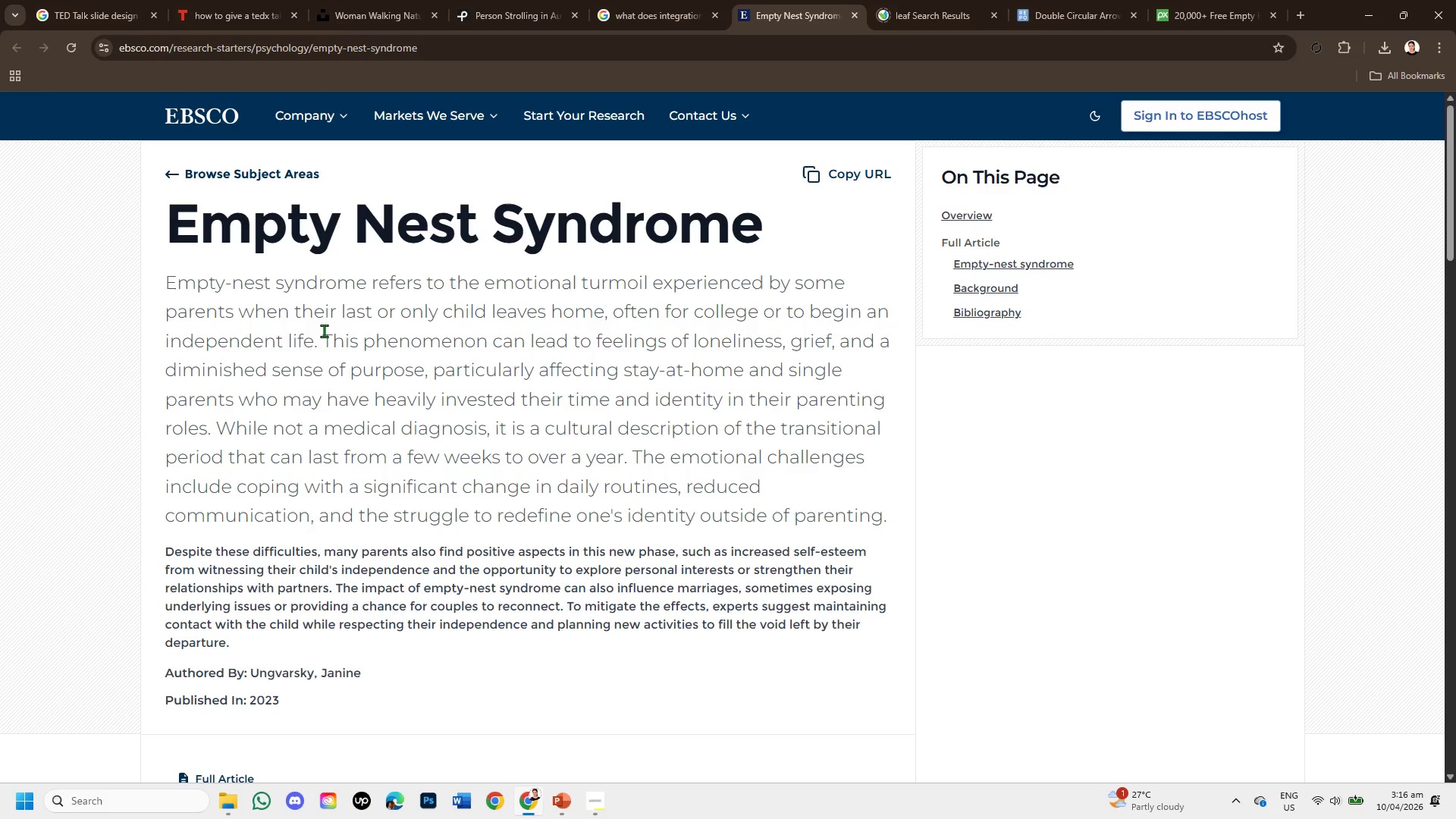 
left_click_drag(start_coordinate=[324, 331], to_coordinate=[682, 364])
 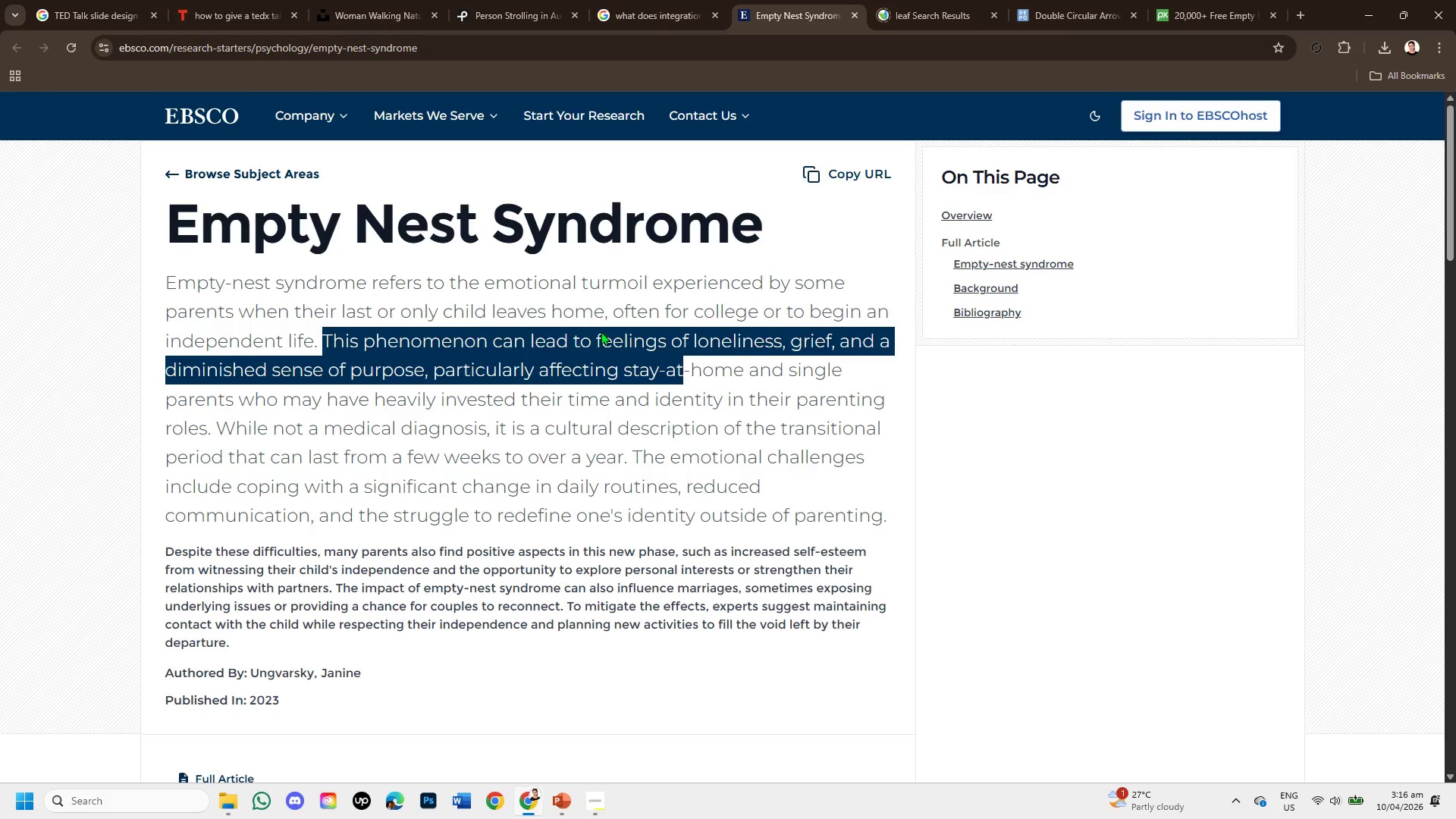 
wait(6.84)
 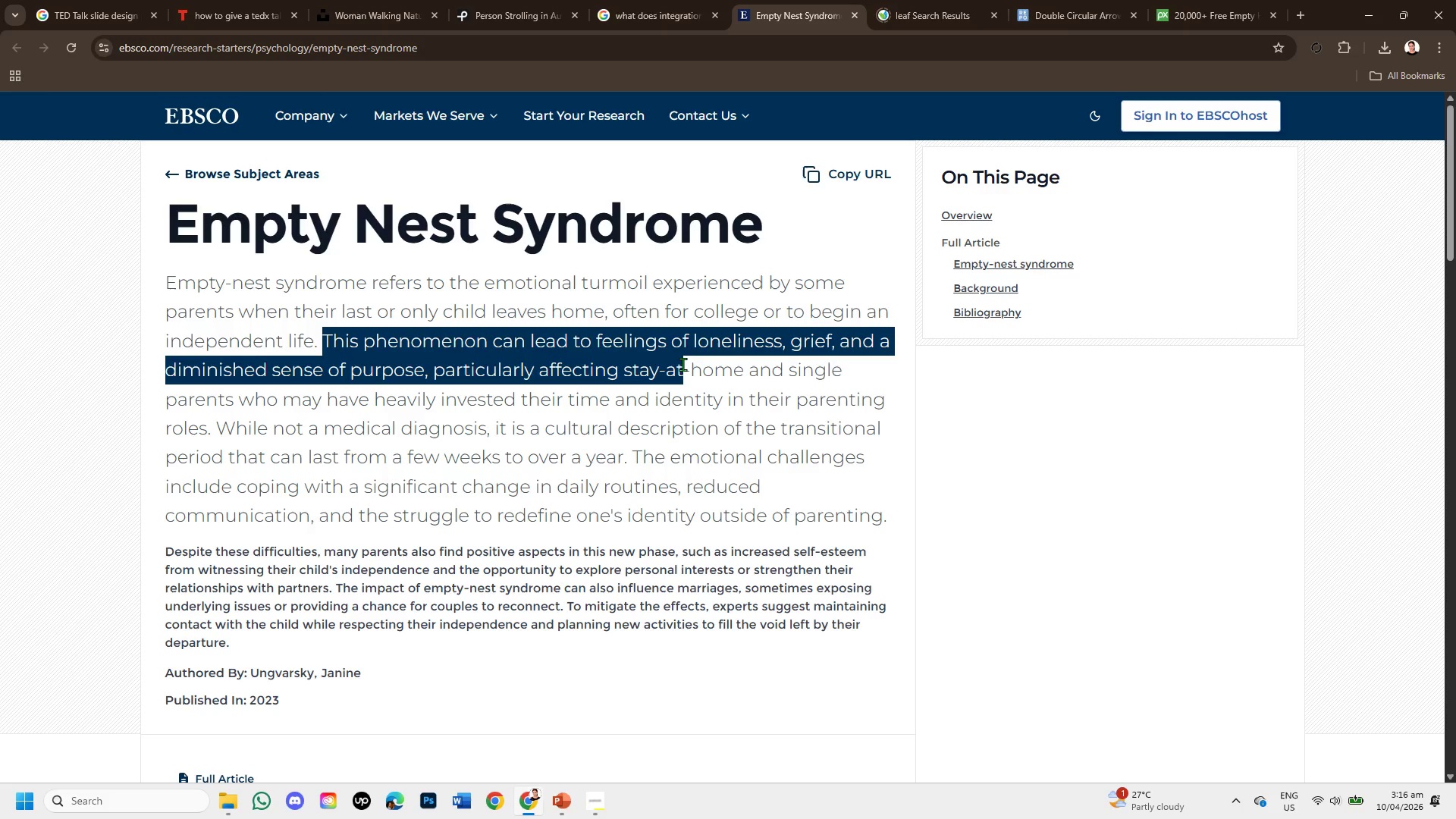 
left_click_drag(start_coordinate=[433, 378], to_coordinate=[648, 376])
 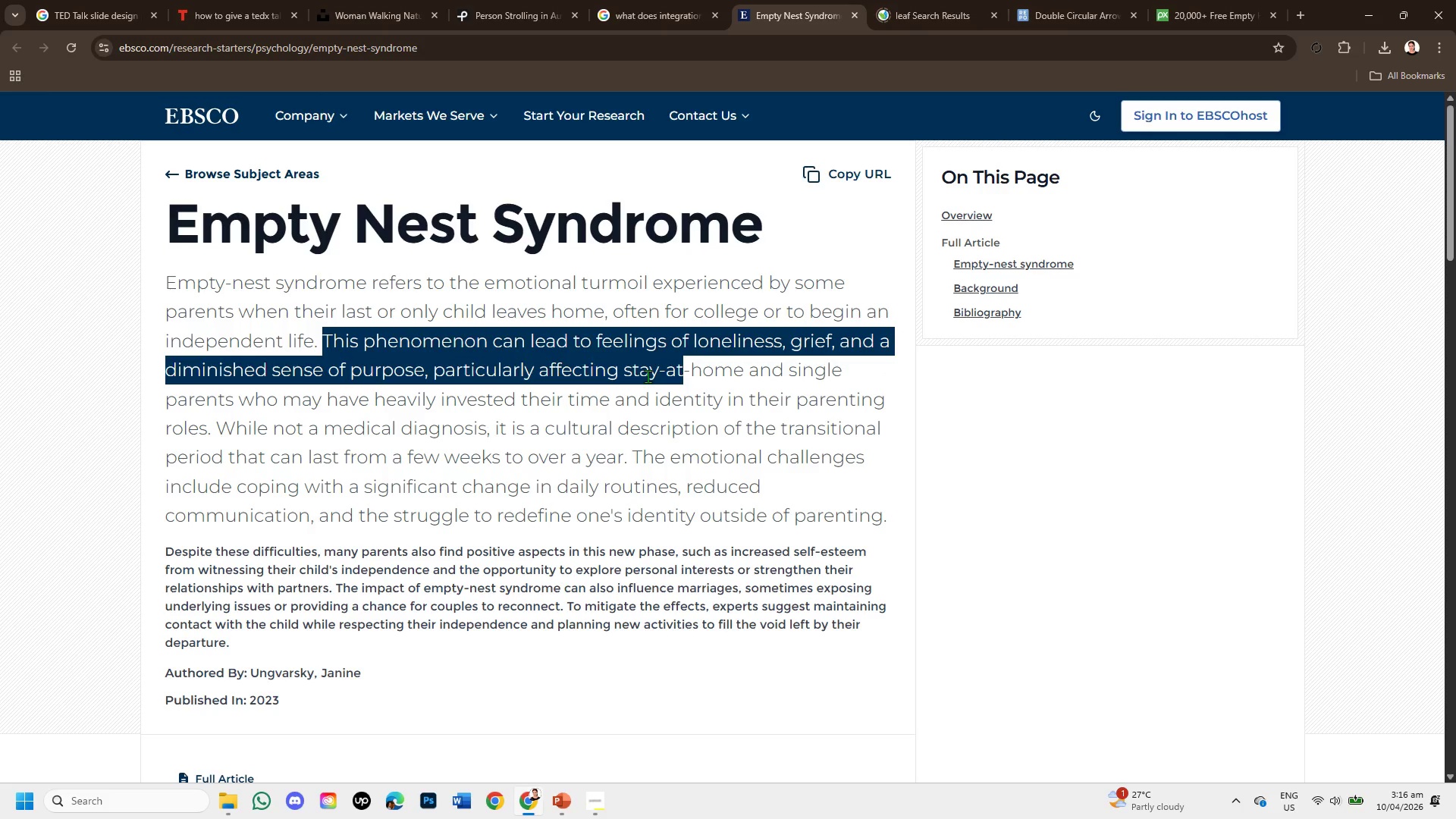 
left_click([648, 376])
 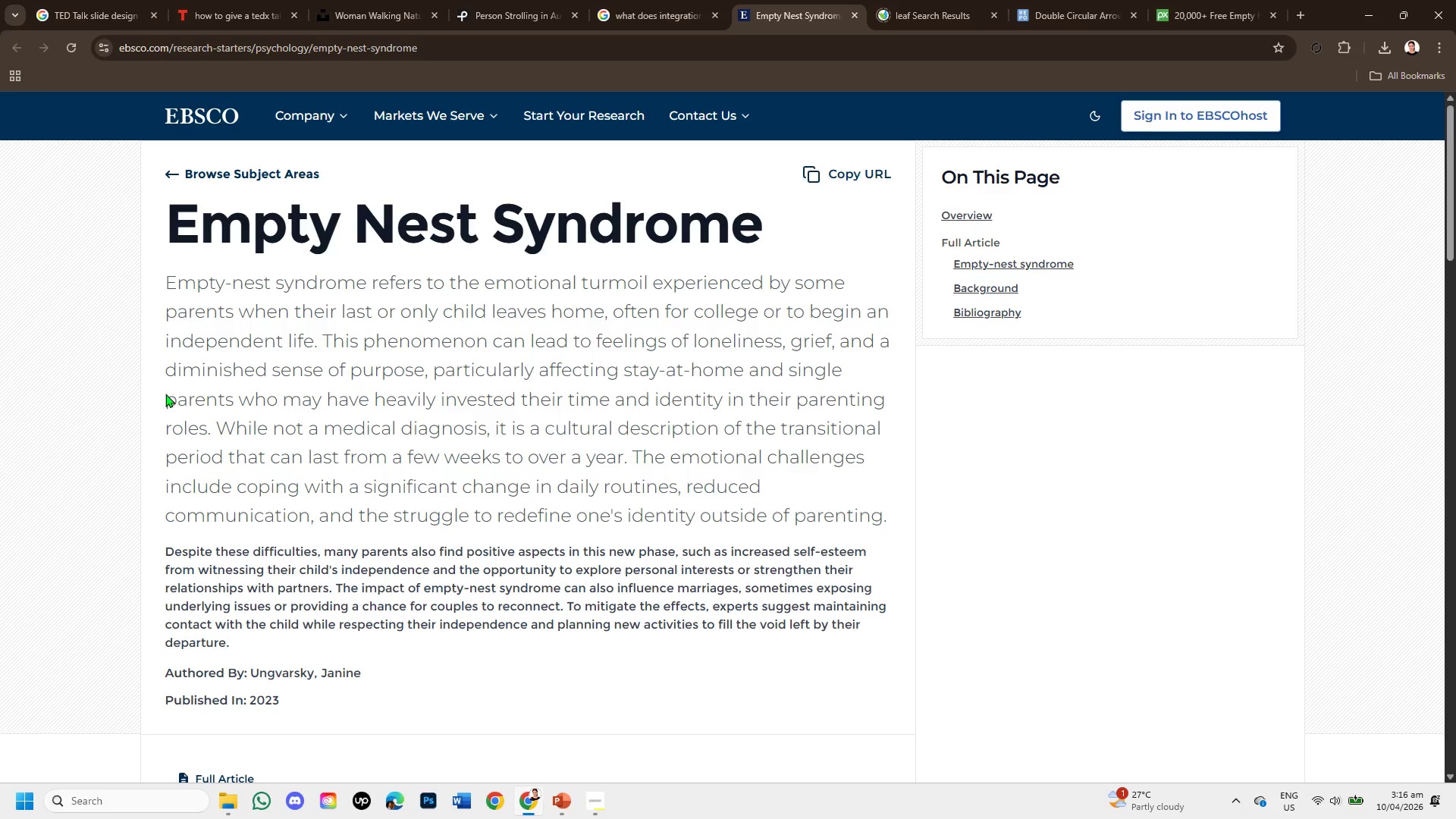 
left_click_drag(start_coordinate=[171, 397], to_coordinate=[884, 511])
 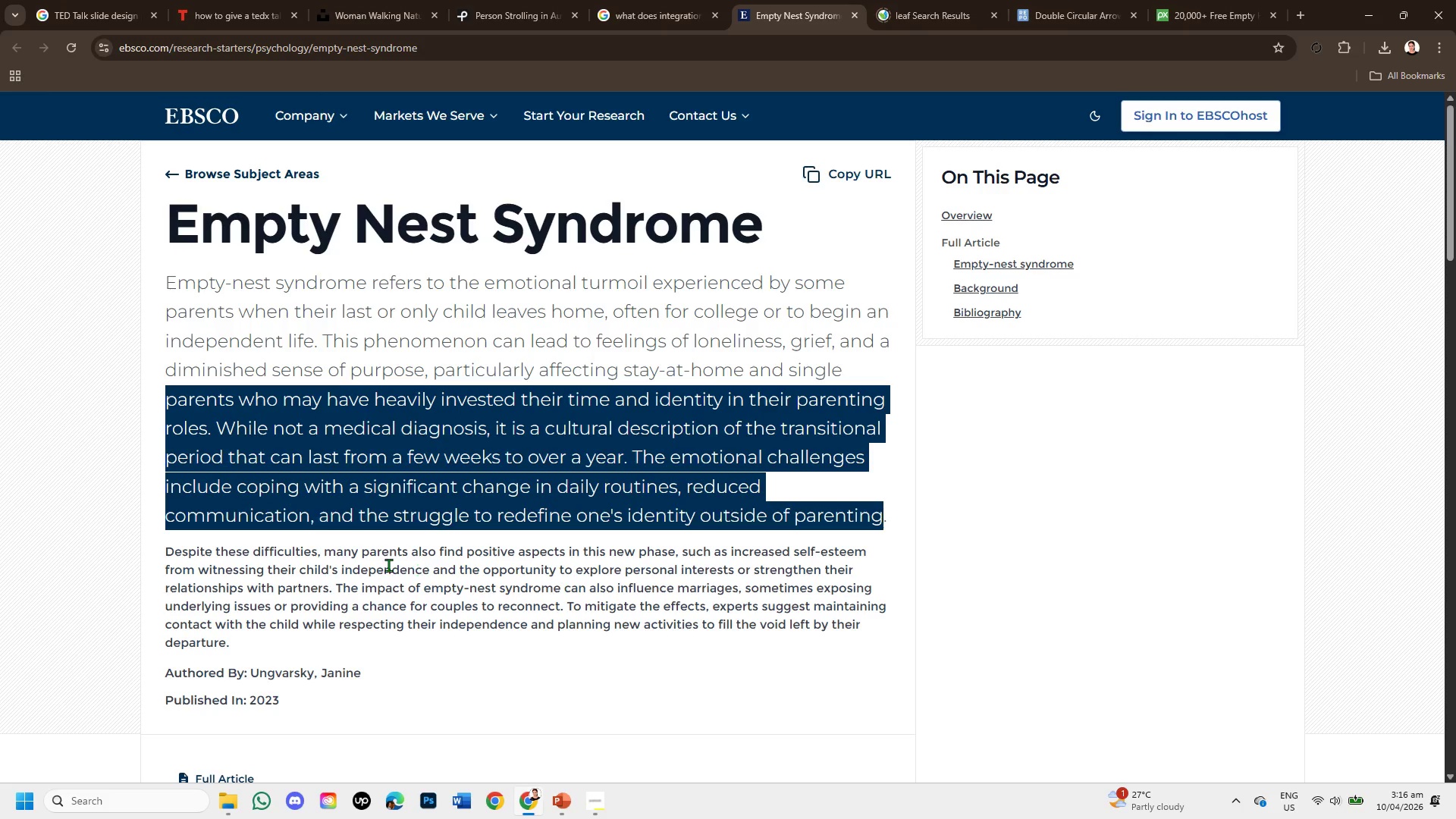 
scroll: coordinate [388, 565], scroll_direction: down, amount: 2.0
 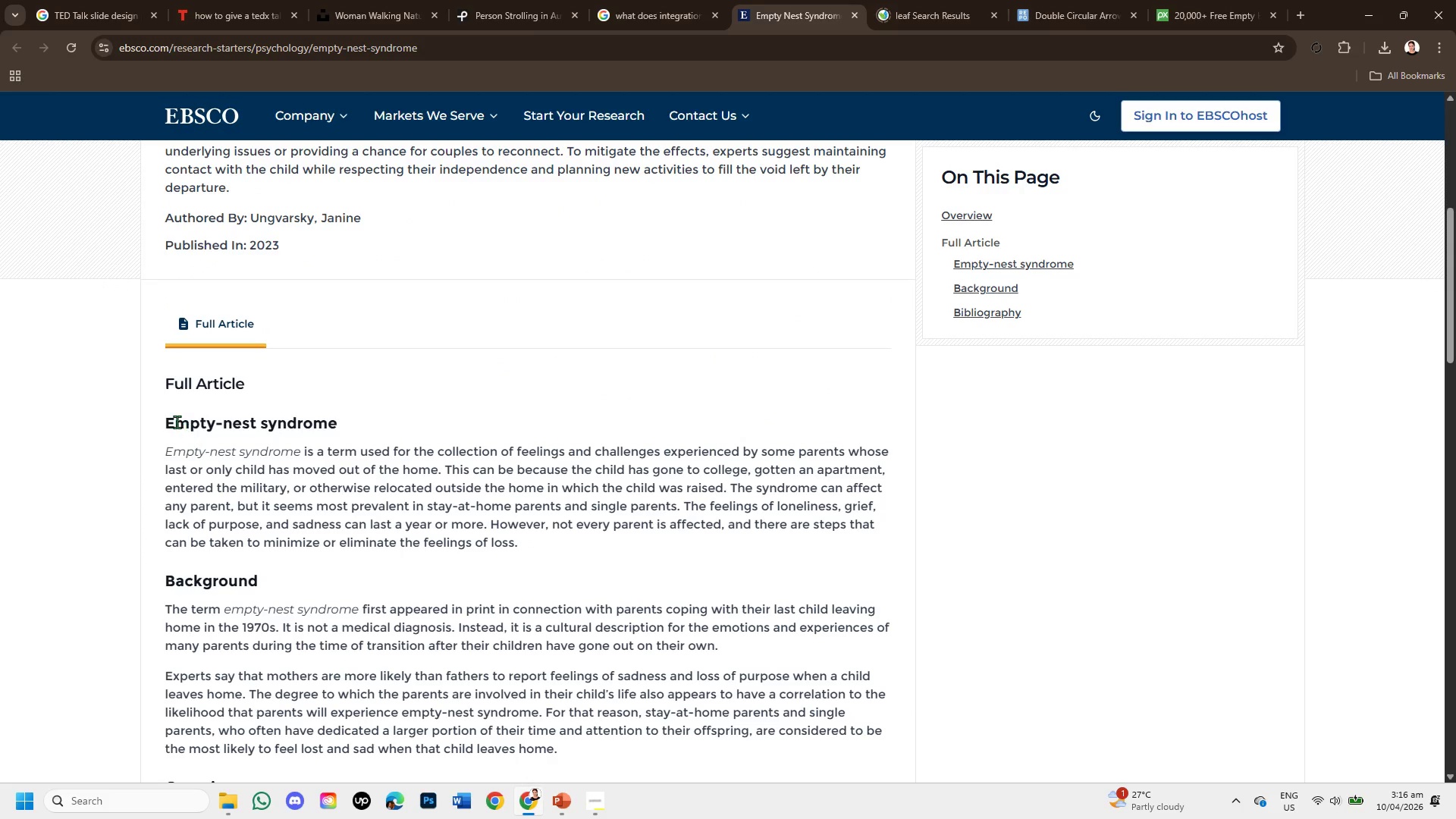 
left_click_drag(start_coordinate=[166, 448], to_coordinate=[557, 535])
 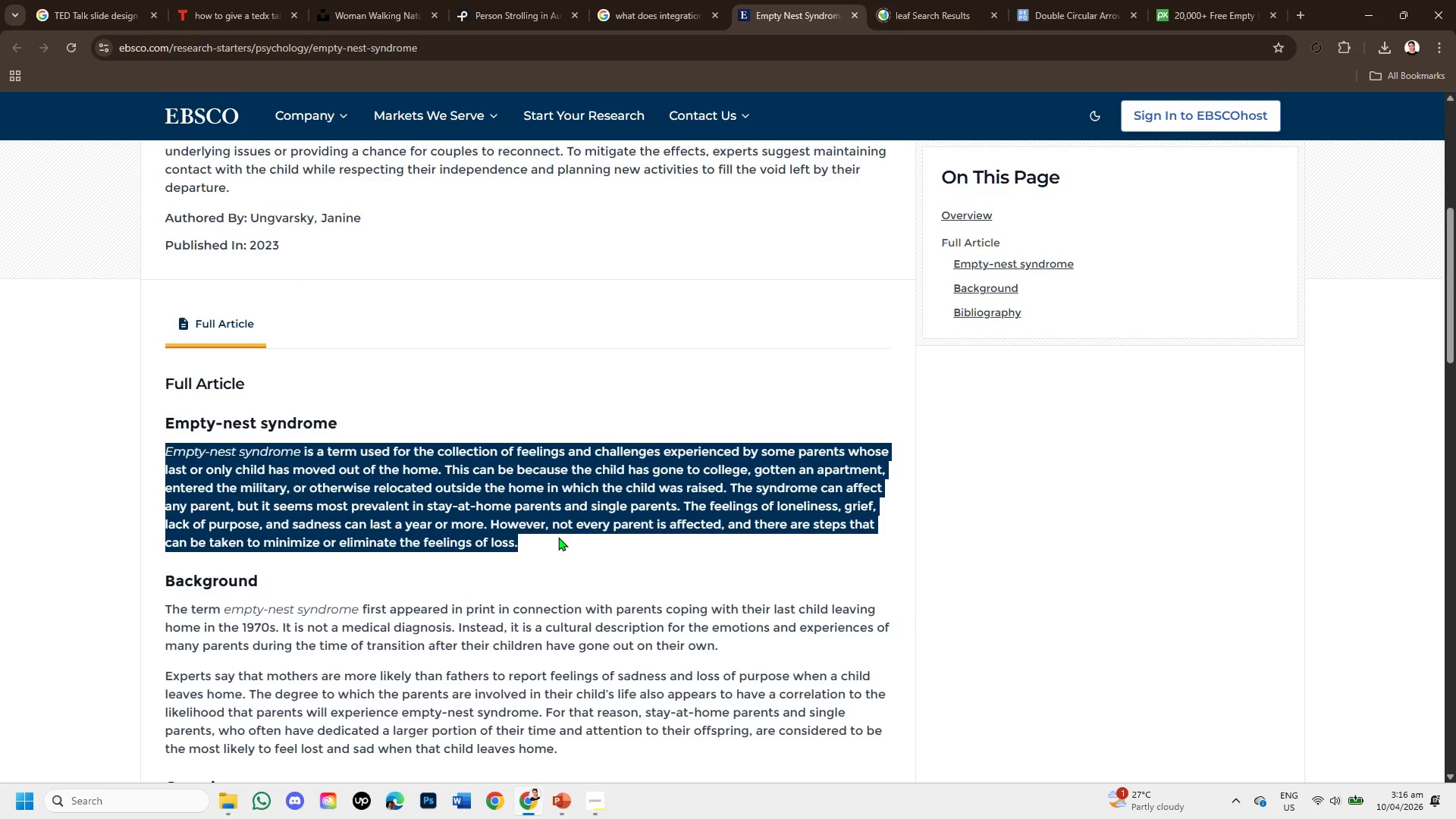 
scroll: coordinate [558, 537], scroll_direction: down, amount: 1.0
 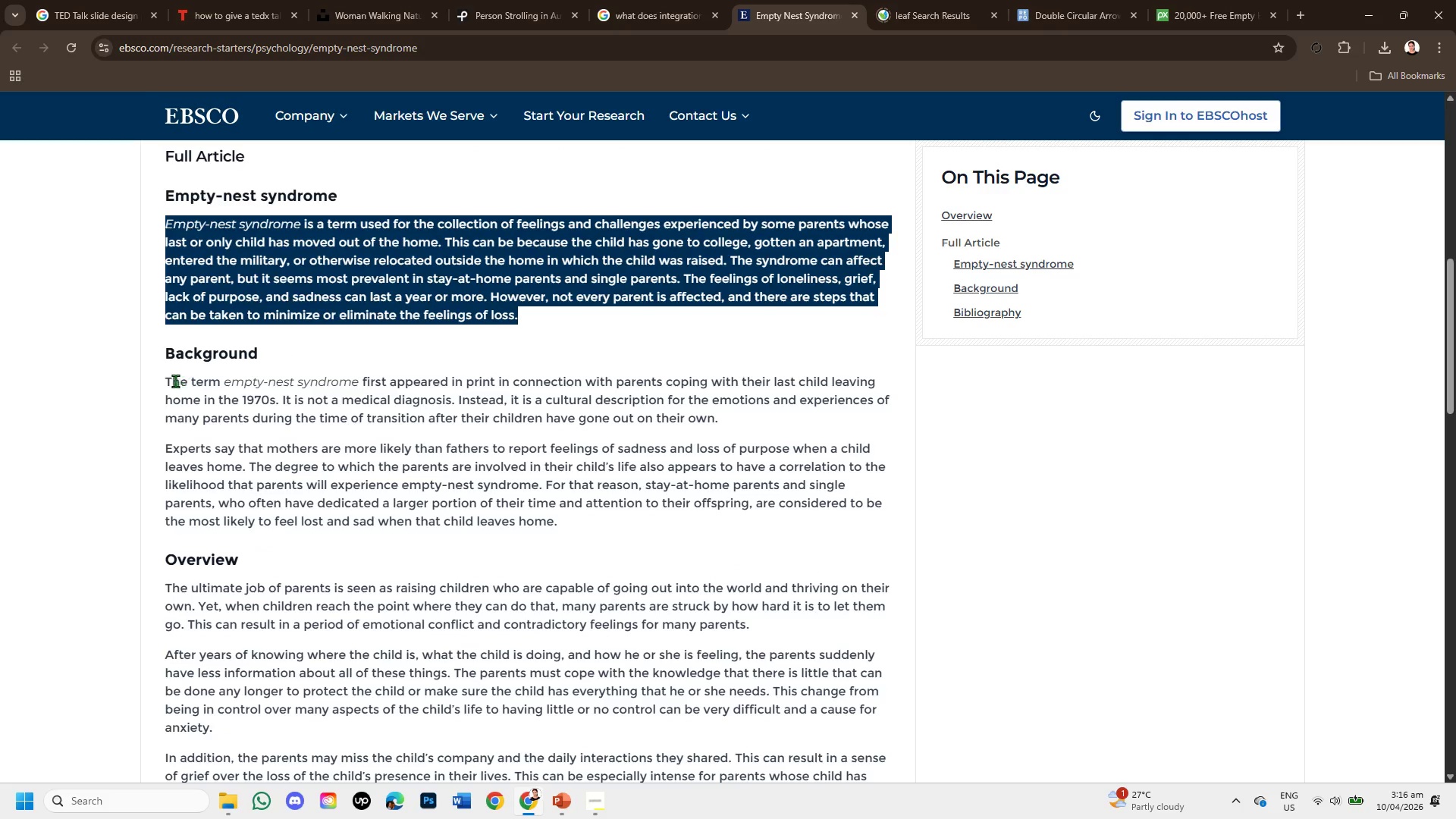 
left_click_drag(start_coordinate=[164, 377], to_coordinate=[736, 425])
 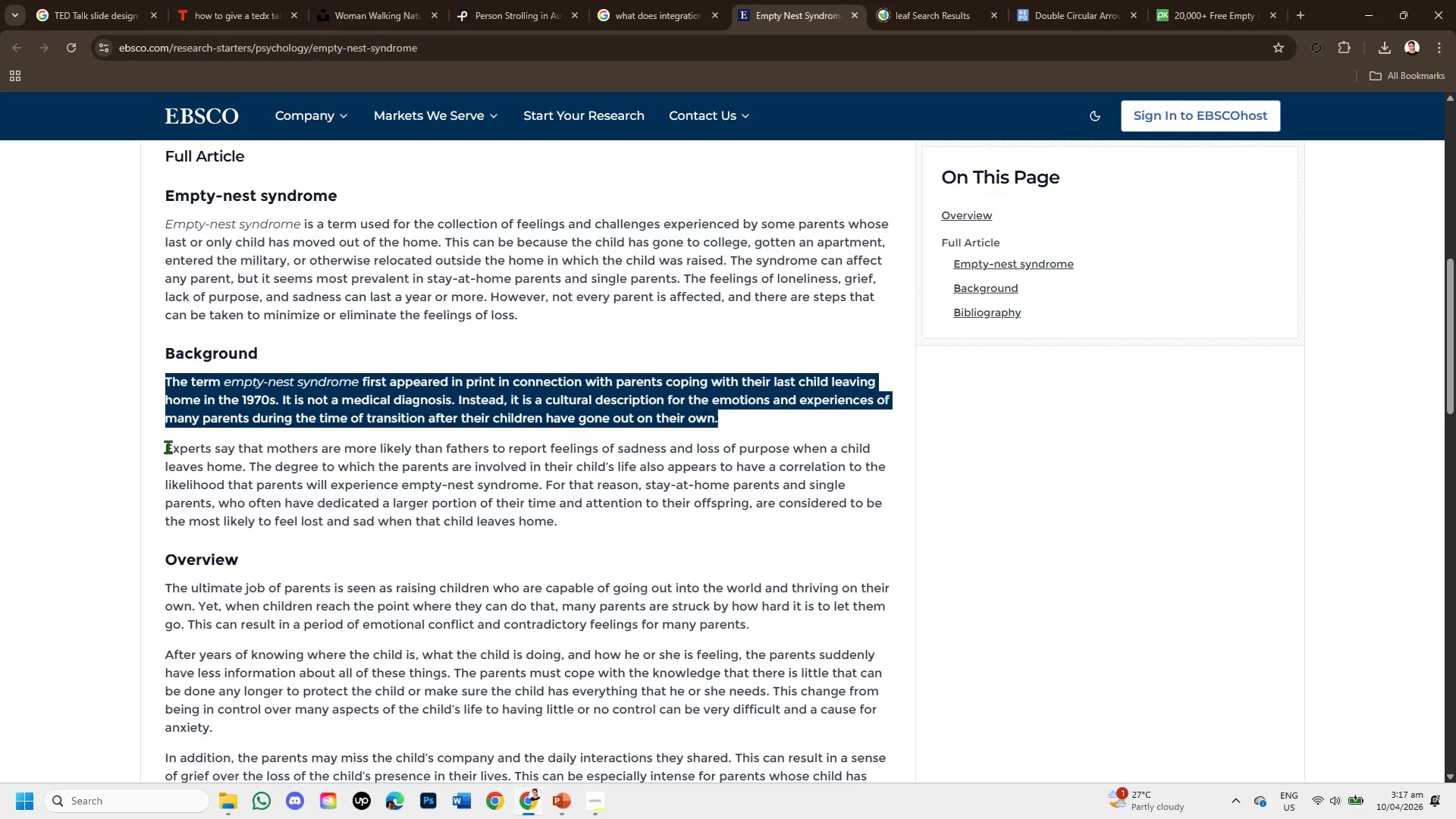 
left_click_drag(start_coordinate=[168, 447], to_coordinate=[572, 529])
 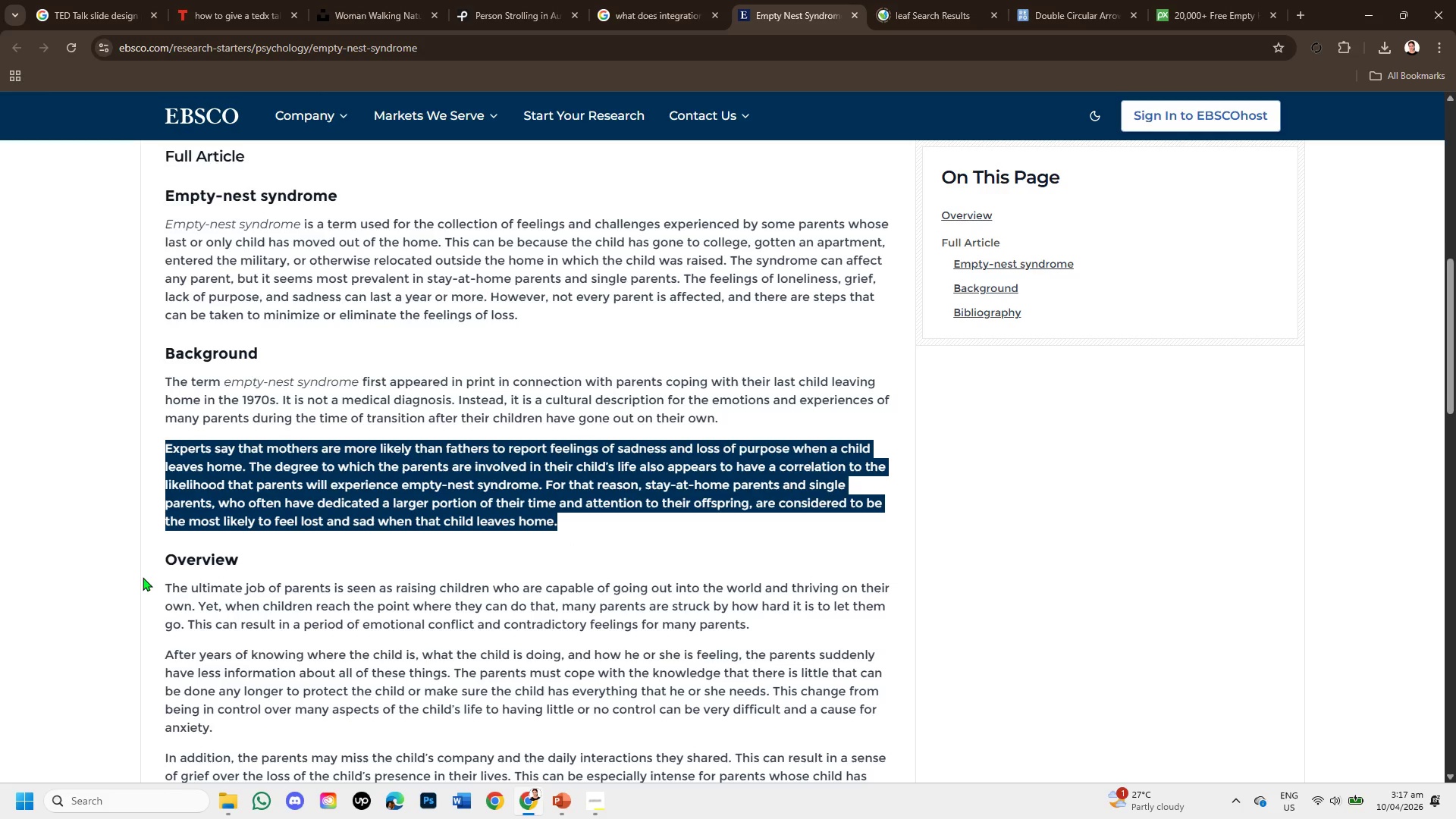 
scroll: coordinate [143, 577], scroll_direction: down, amount: 1.0
 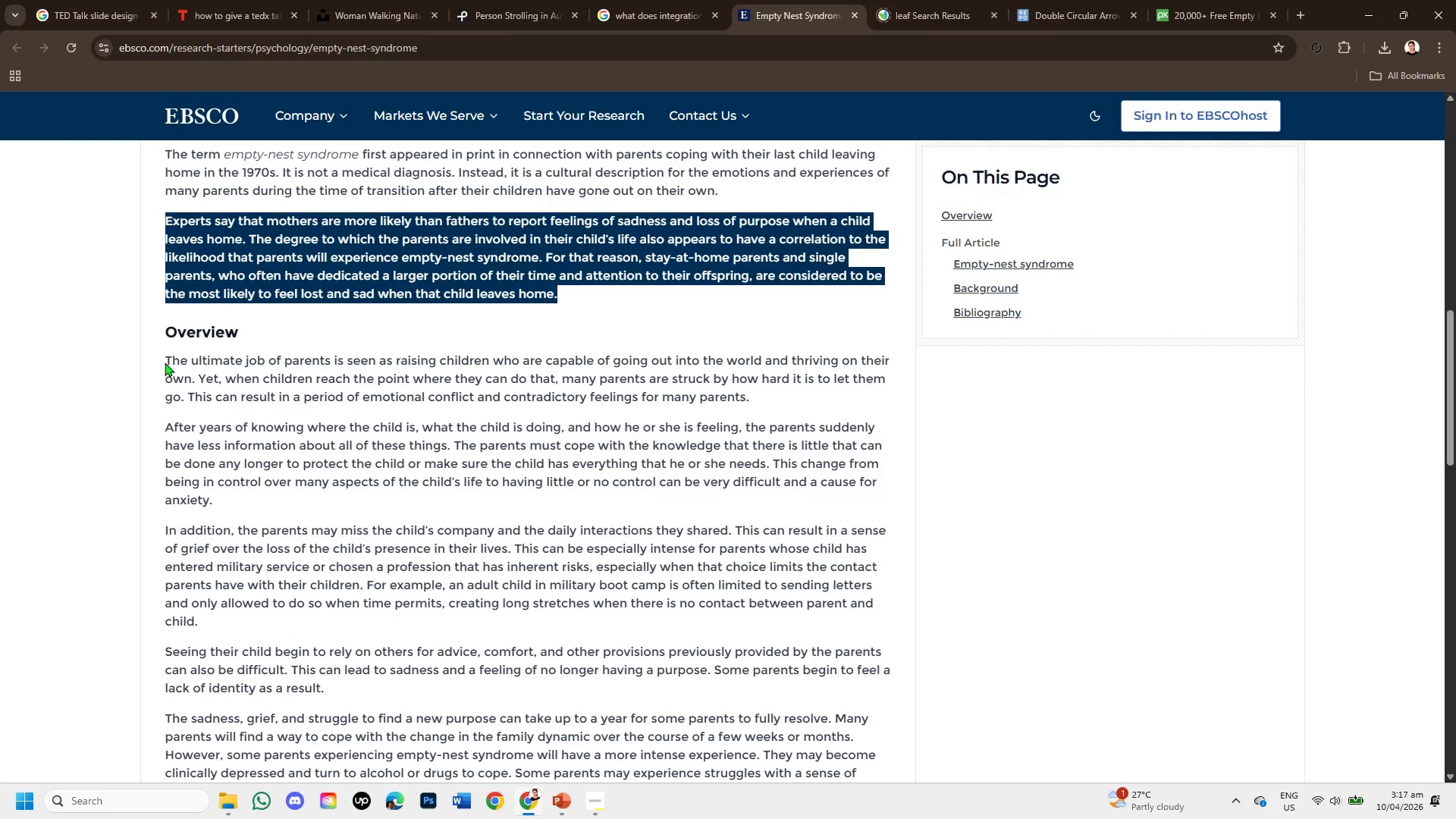 
left_click_drag(start_coordinate=[165, 362], to_coordinate=[815, 403])
 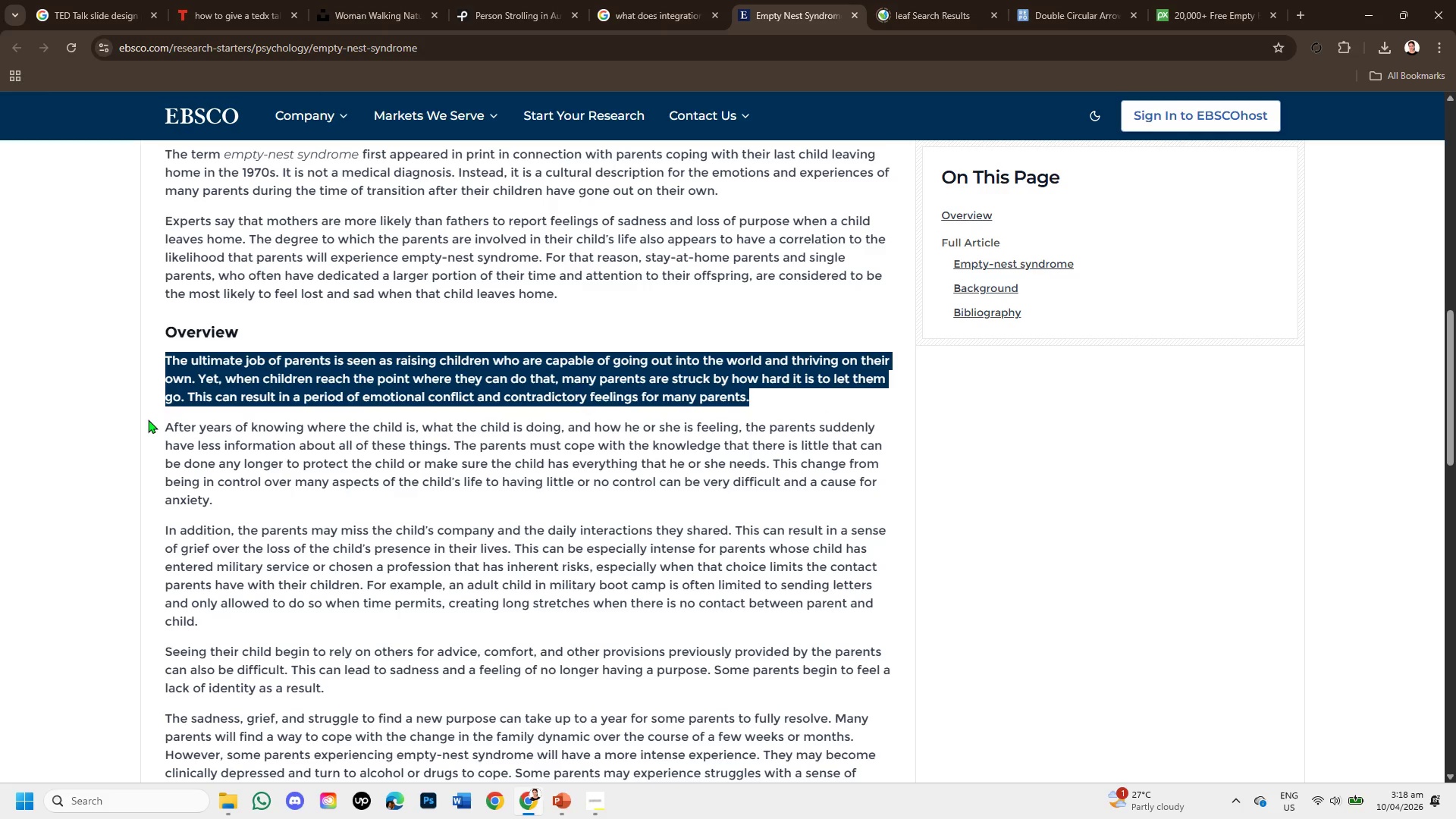 
left_click_drag(start_coordinate=[165, 424], to_coordinate=[872, 497])
 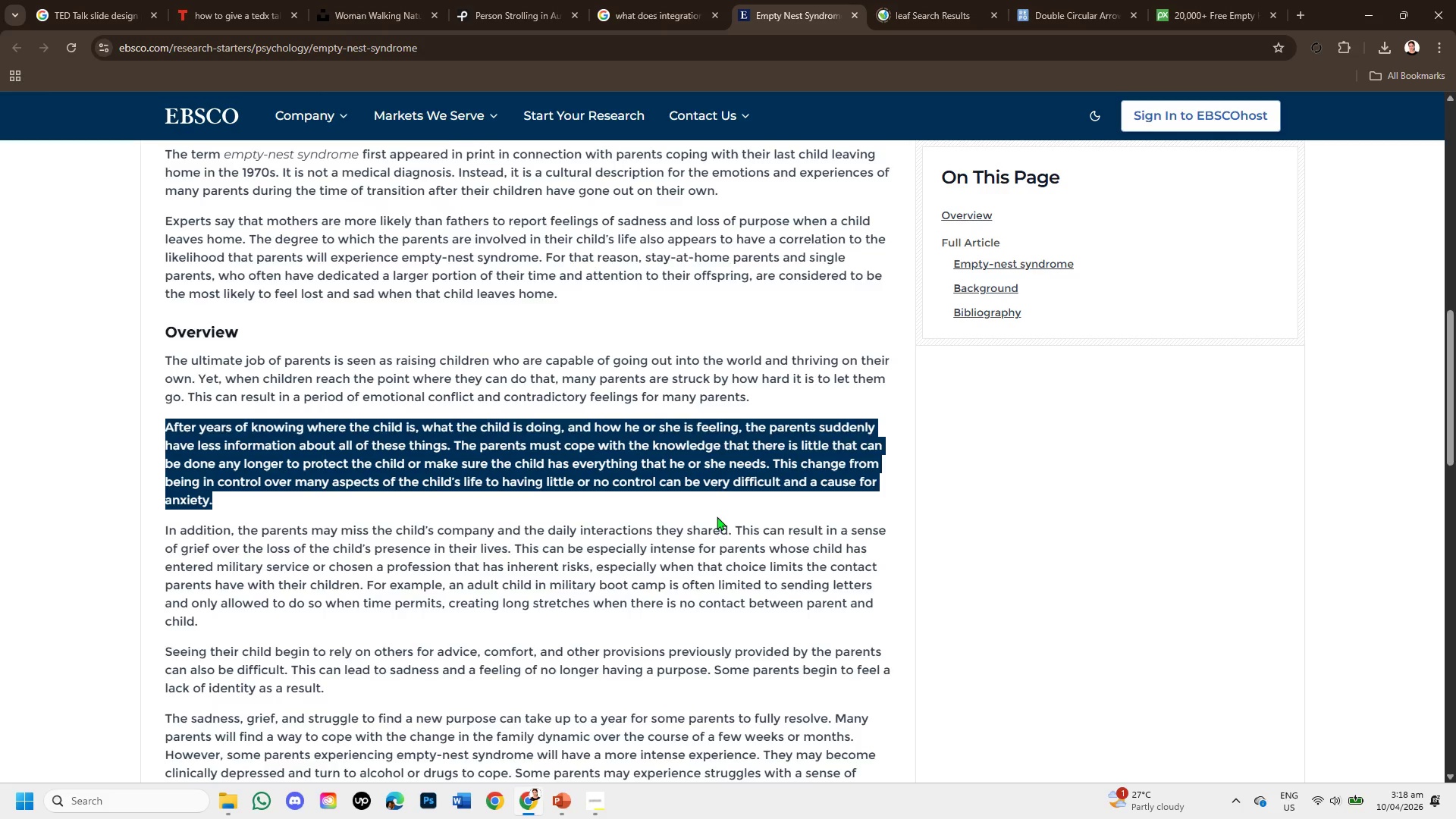 
scroll: coordinate [717, 516], scroll_direction: down, amount: 1.0
 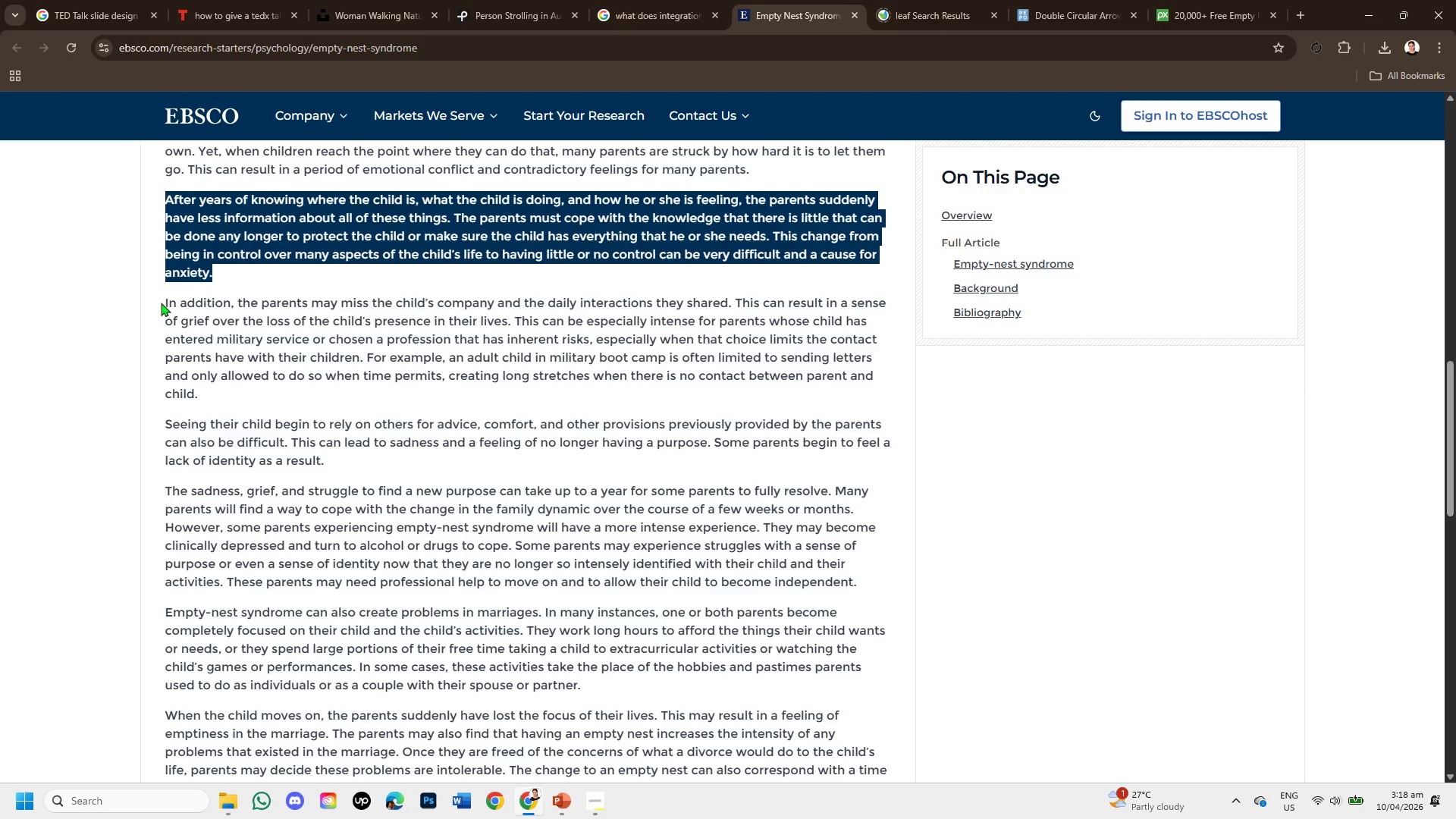 
left_click_drag(start_coordinate=[164, 303], to_coordinate=[872, 392])
 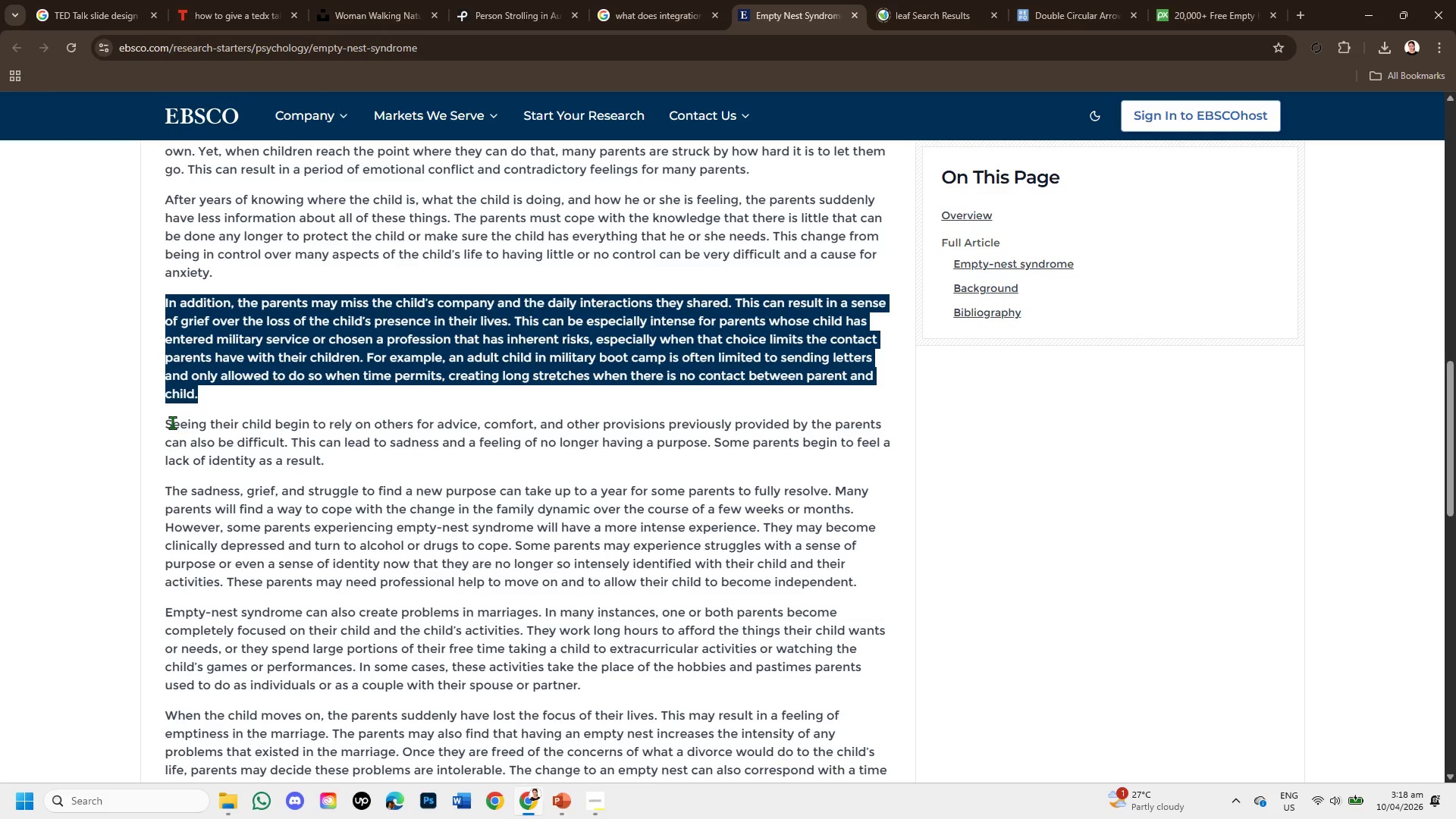 
left_click_drag(start_coordinate=[163, 422], to_coordinate=[335, 467])
 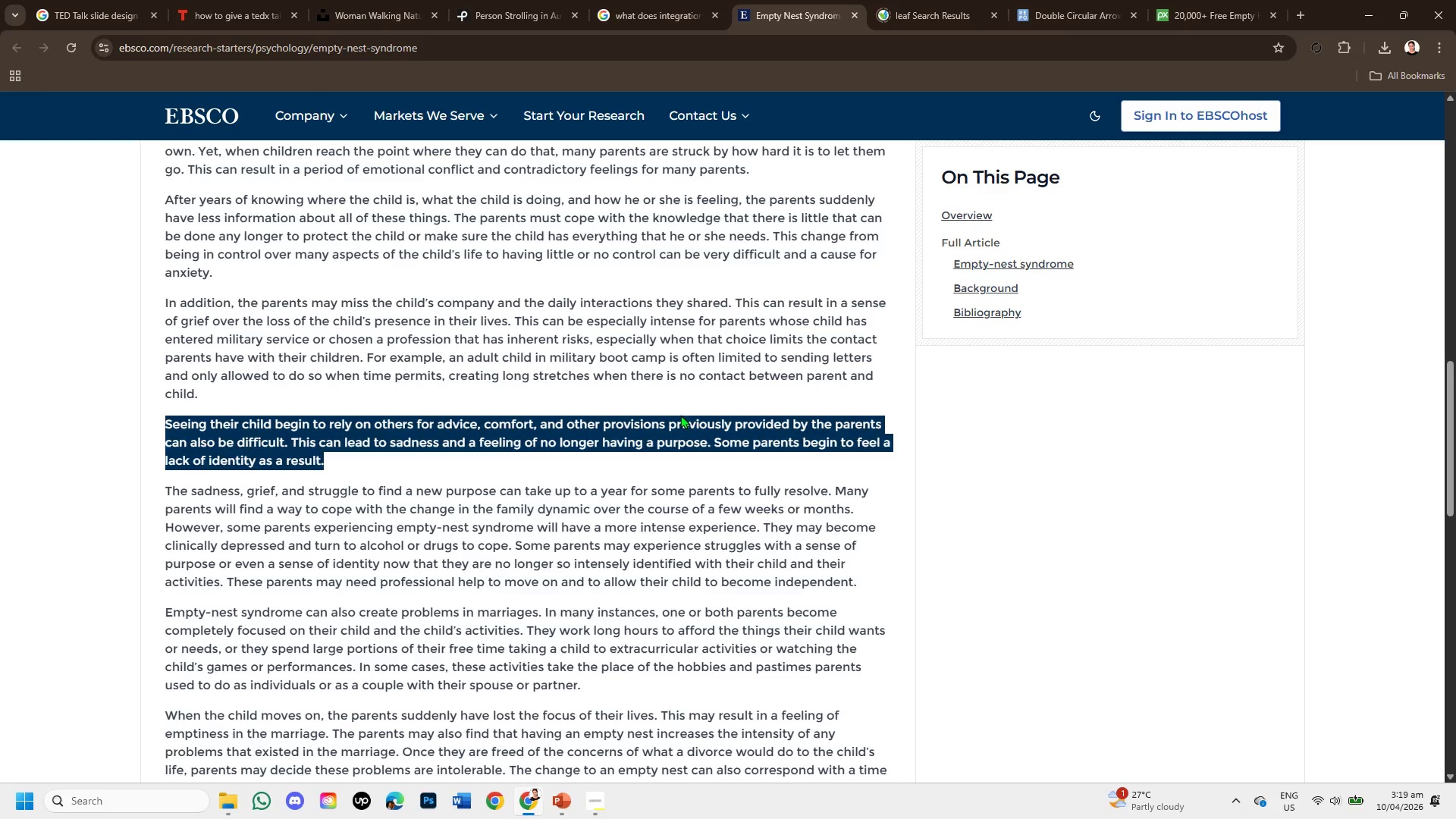 
scroll: coordinate [730, 491], scroll_direction: down, amount: 1.0
 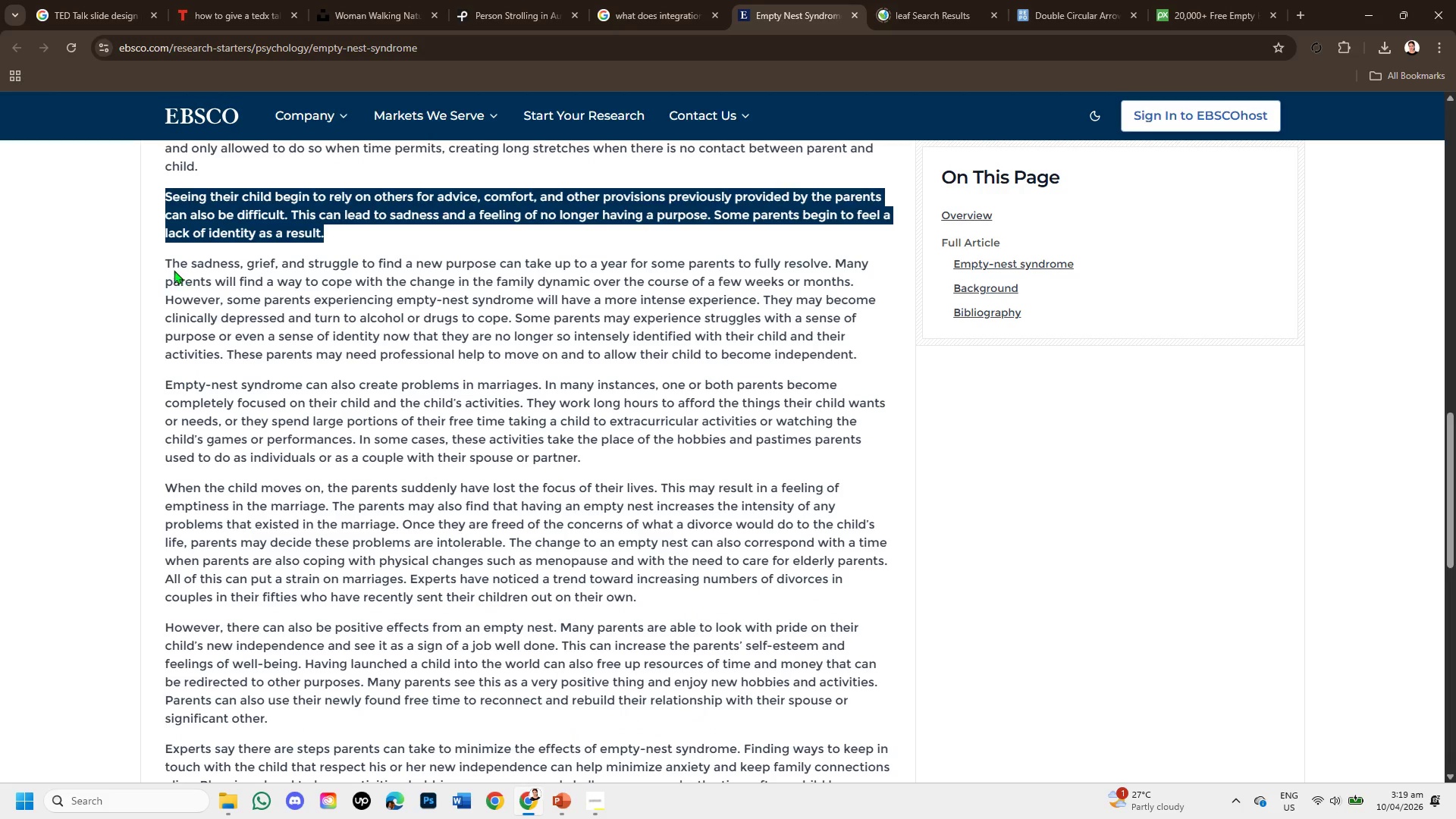 
left_click_drag(start_coordinate=[165, 265], to_coordinate=[872, 284])
 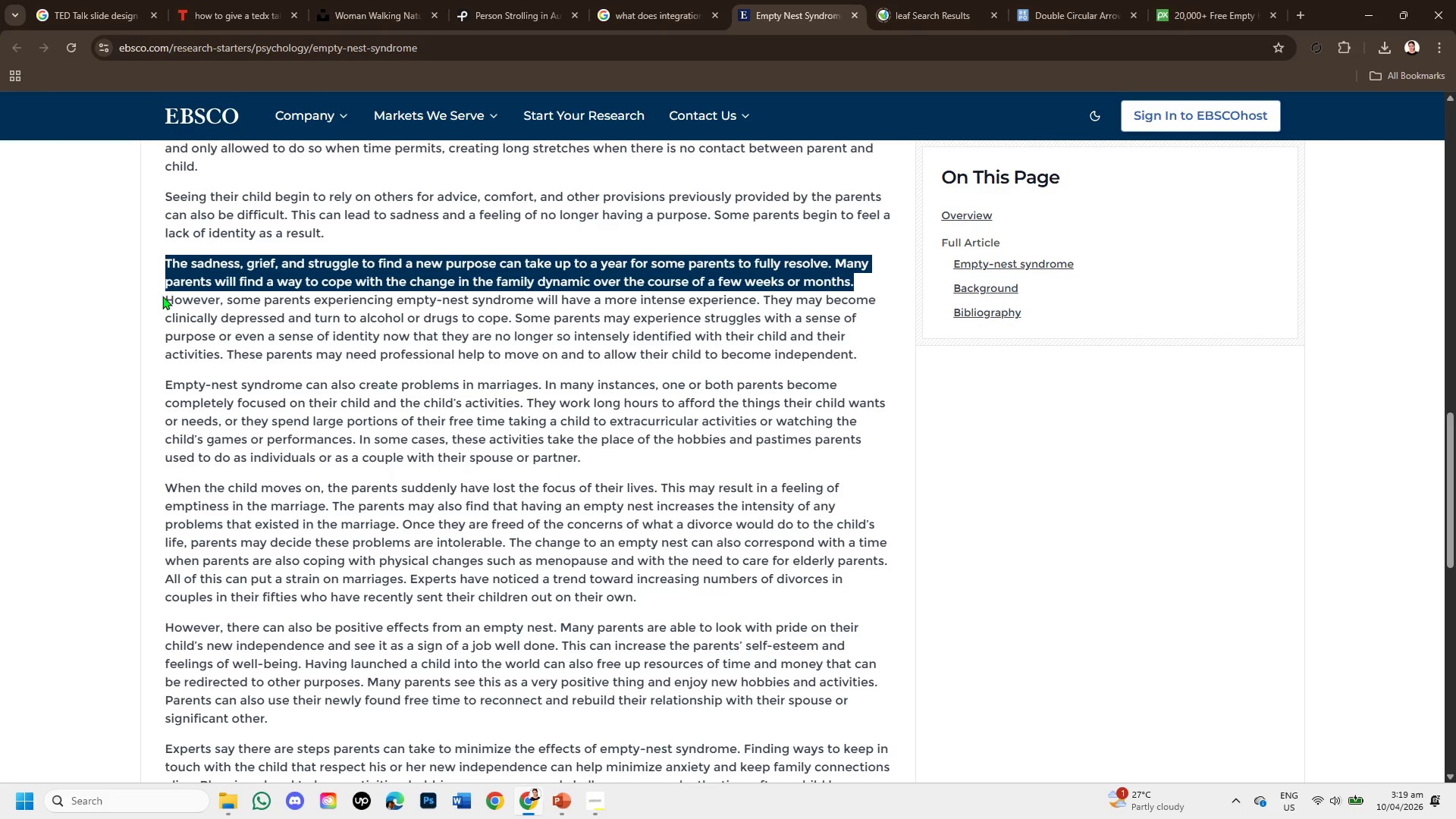 
left_click_drag(start_coordinate=[162, 296], to_coordinate=[859, 354])
 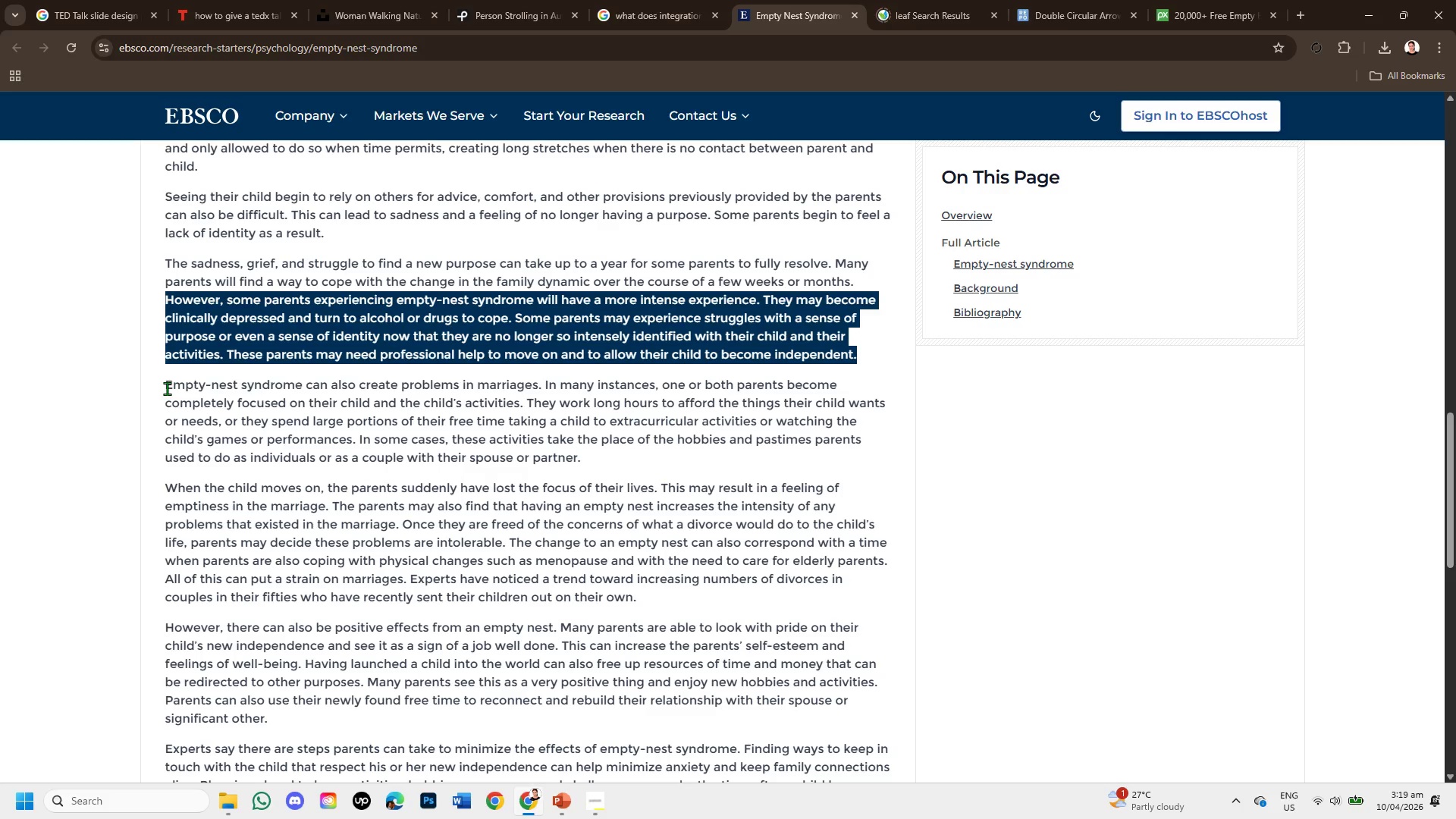 
left_click_drag(start_coordinate=[167, 388], to_coordinate=[789, 465])
 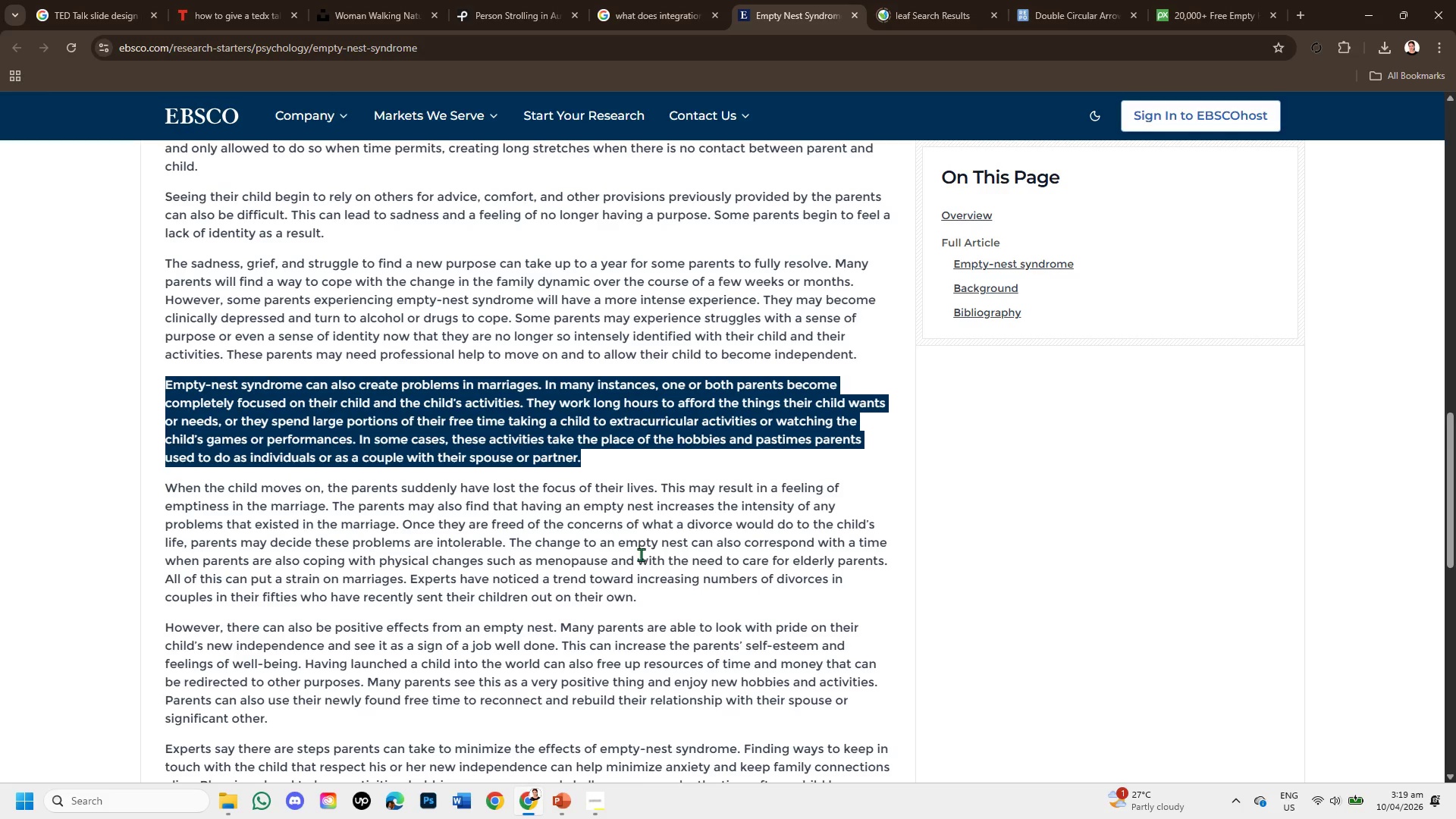 
scroll: coordinate [639, 553], scroll_direction: down, amount: 1.0
 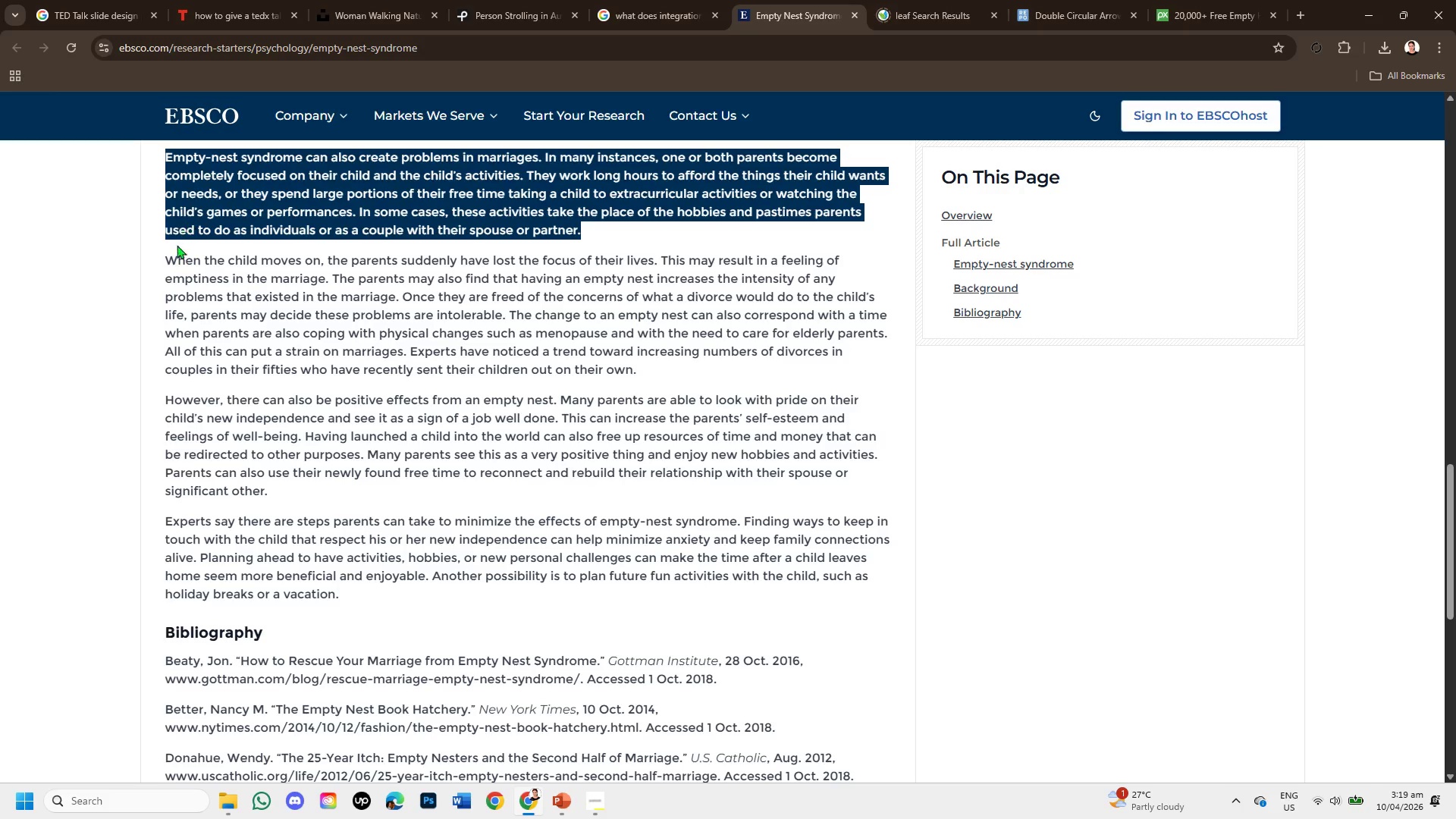 
left_click_drag(start_coordinate=[169, 257], to_coordinate=[650, 361])
 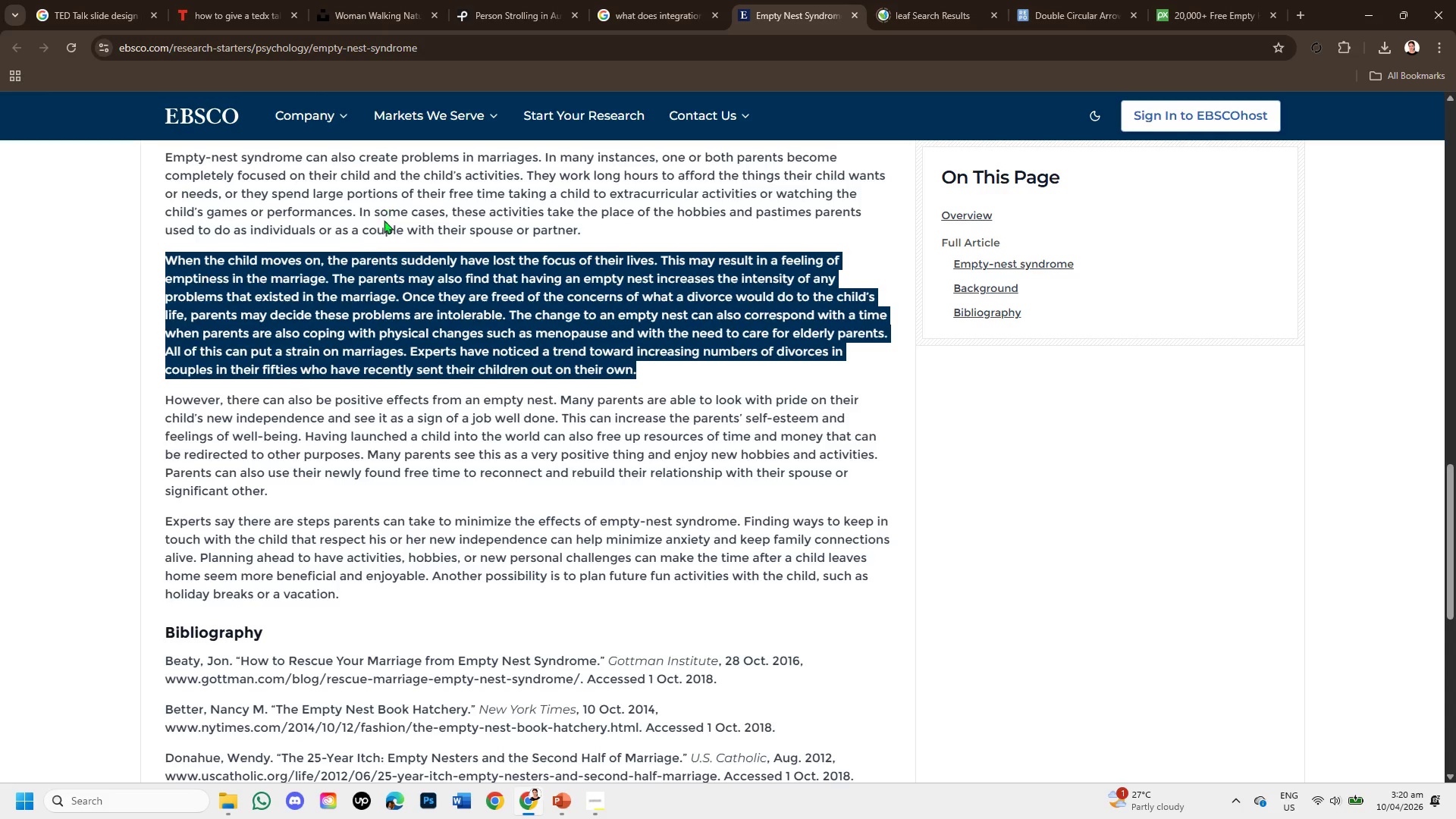 
scroll: coordinate [388, 236], scroll_direction: down, amount: 1.0
 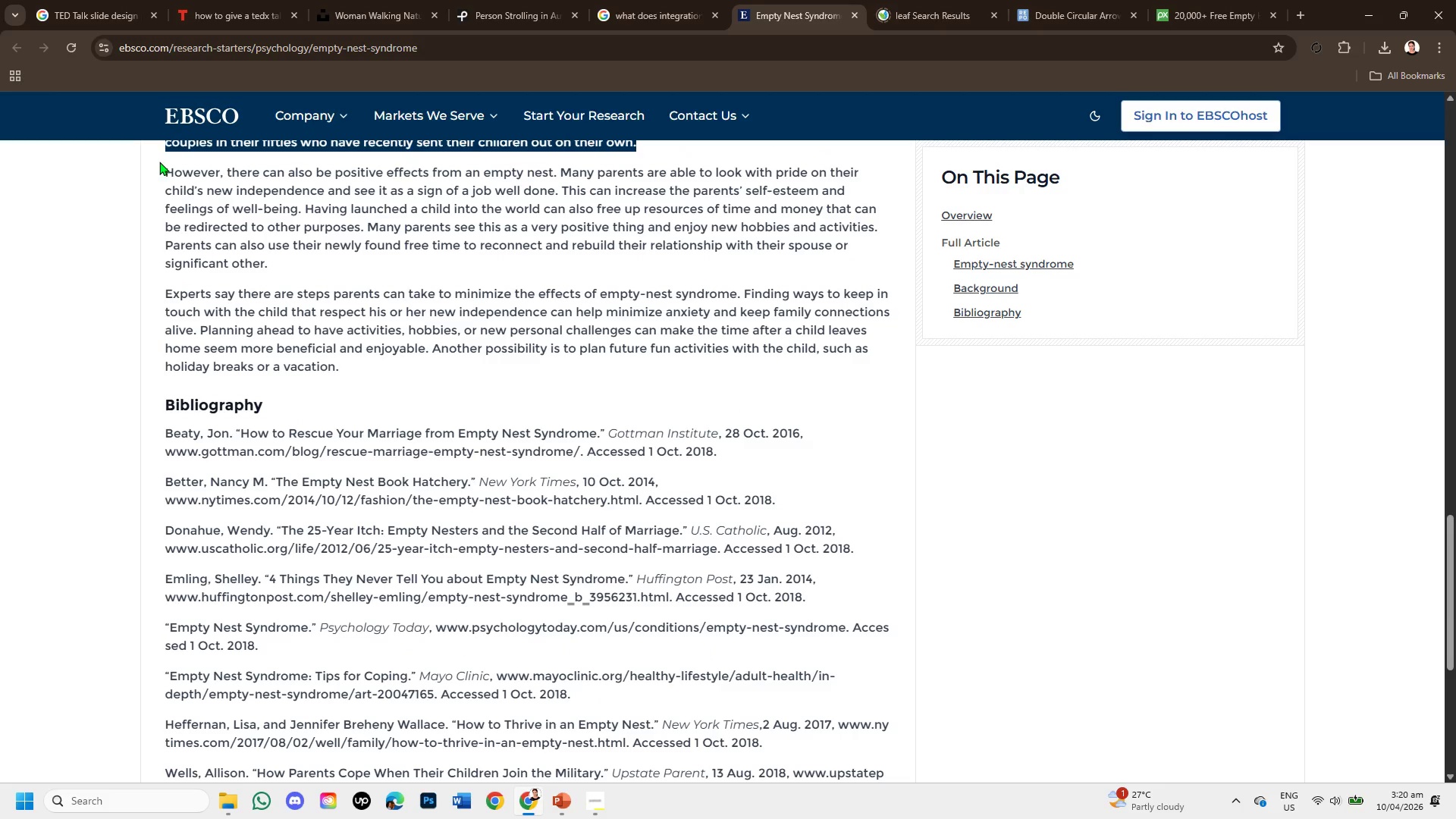 
left_click_drag(start_coordinate=[165, 168], to_coordinate=[861, 365])
 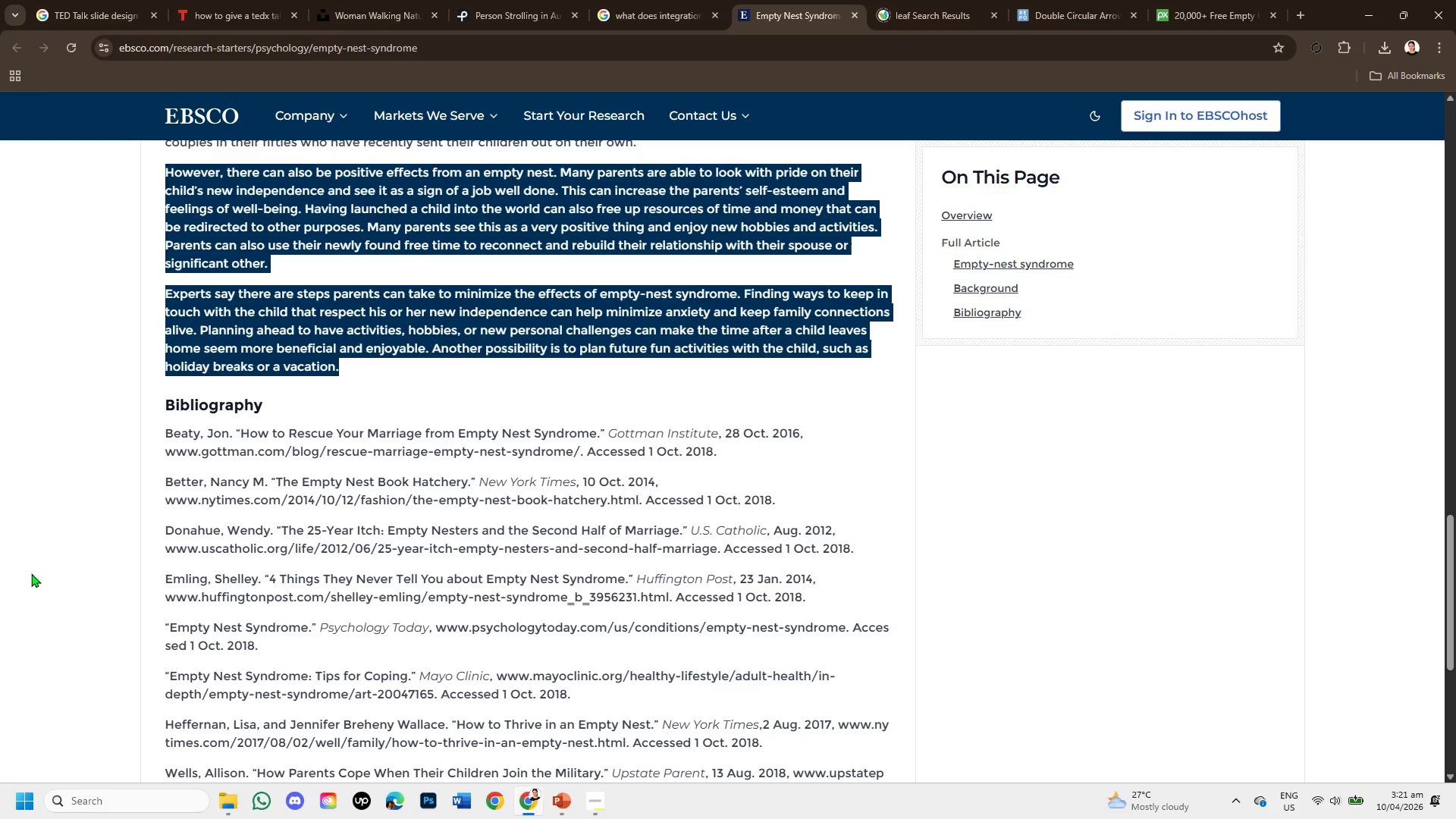 
scroll: coordinate [36, 576], scroll_direction: down, amount: 3.0
 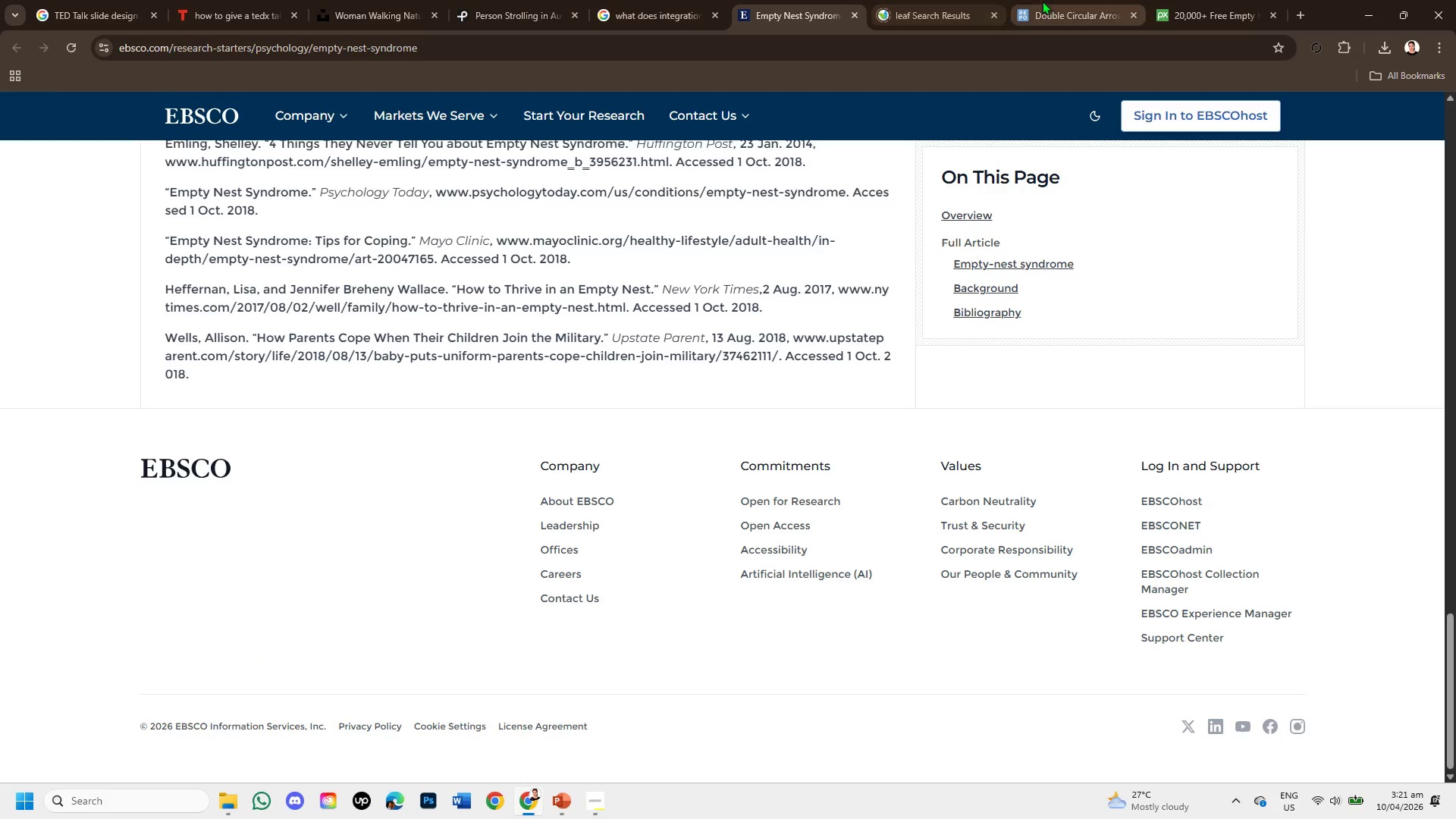 
left_click([854, 14])
 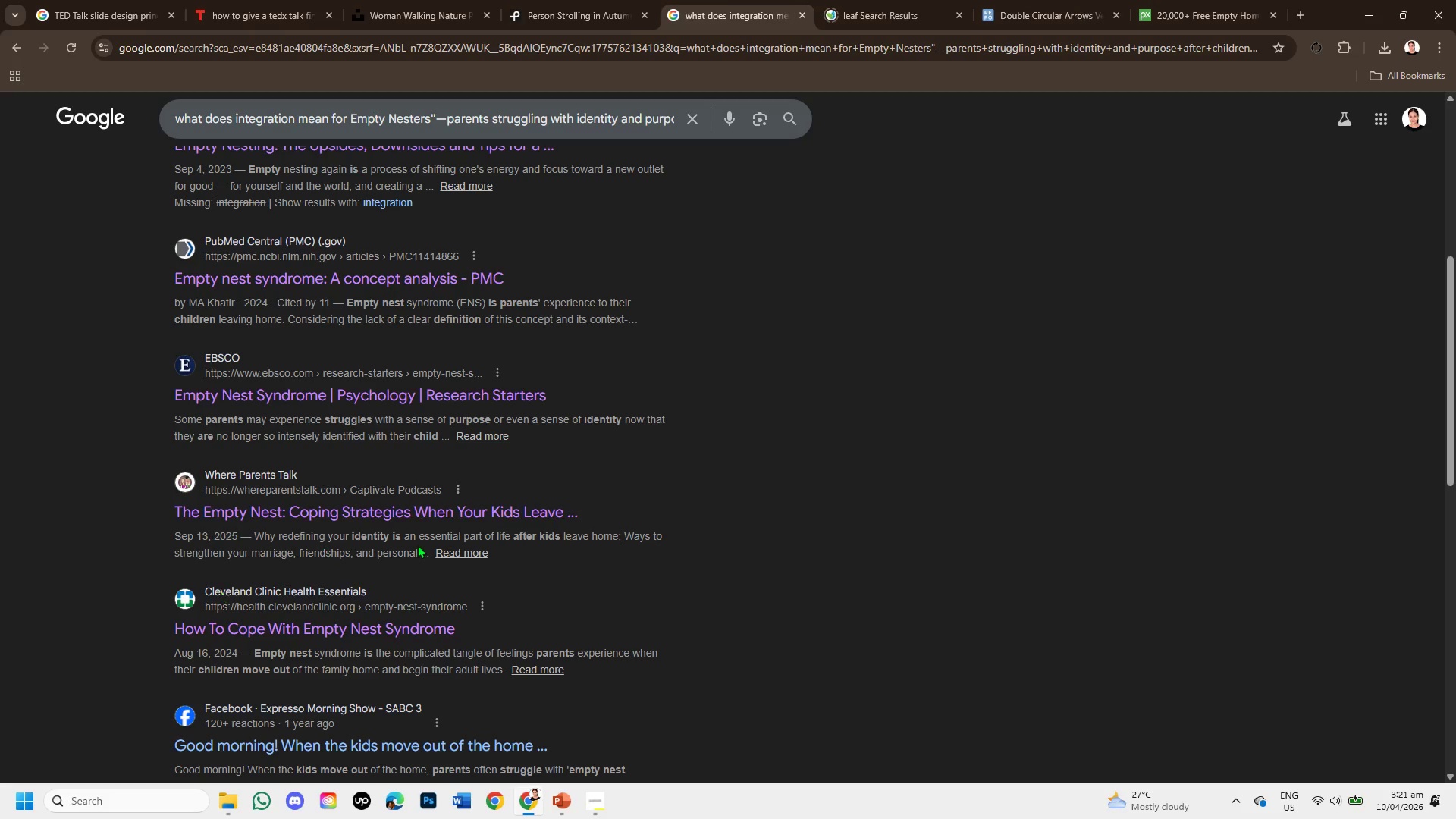 
scroll: coordinate [442, 544], scroll_direction: down, amount: 2.0
 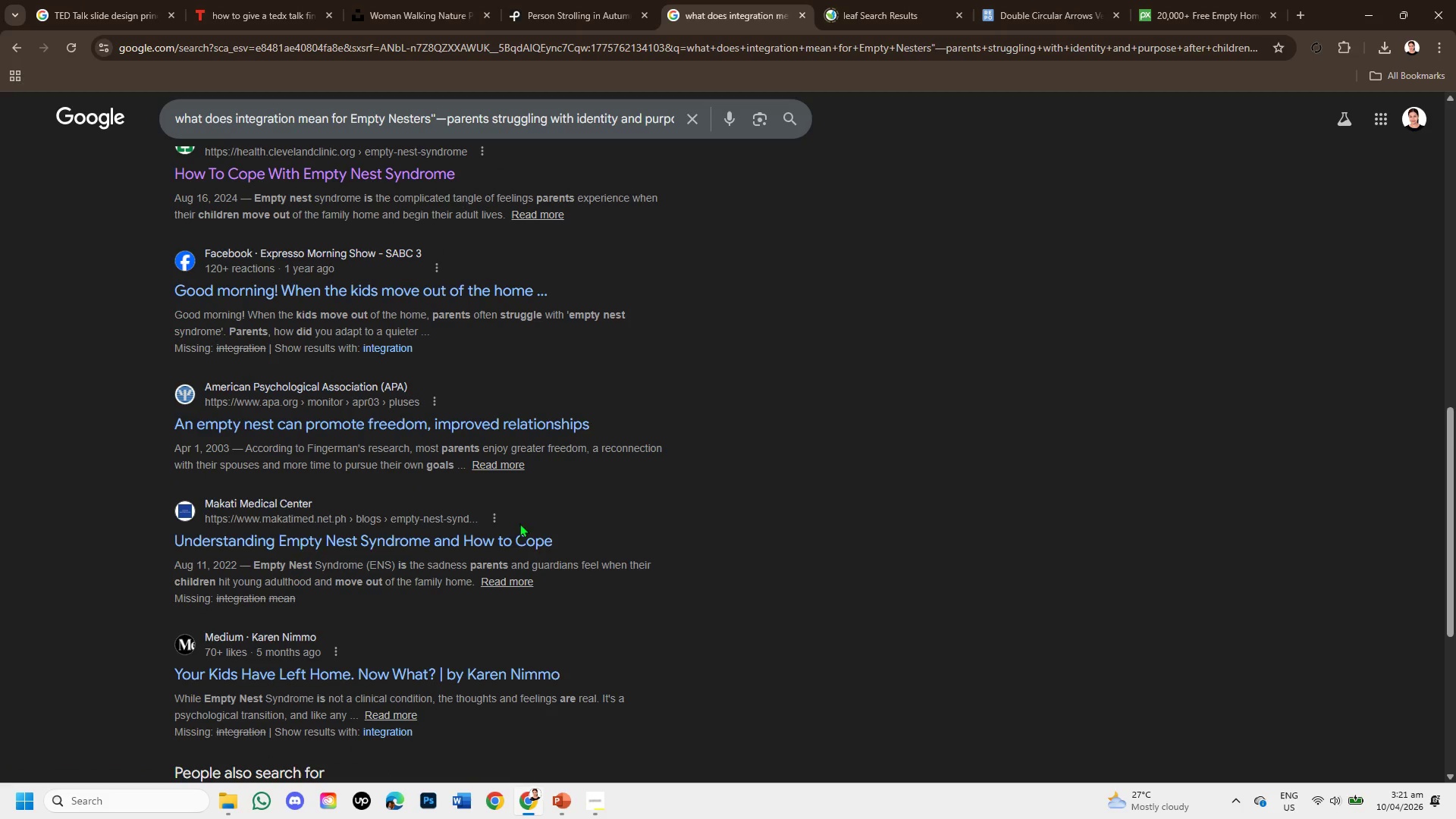 
right_click([507, 538])
 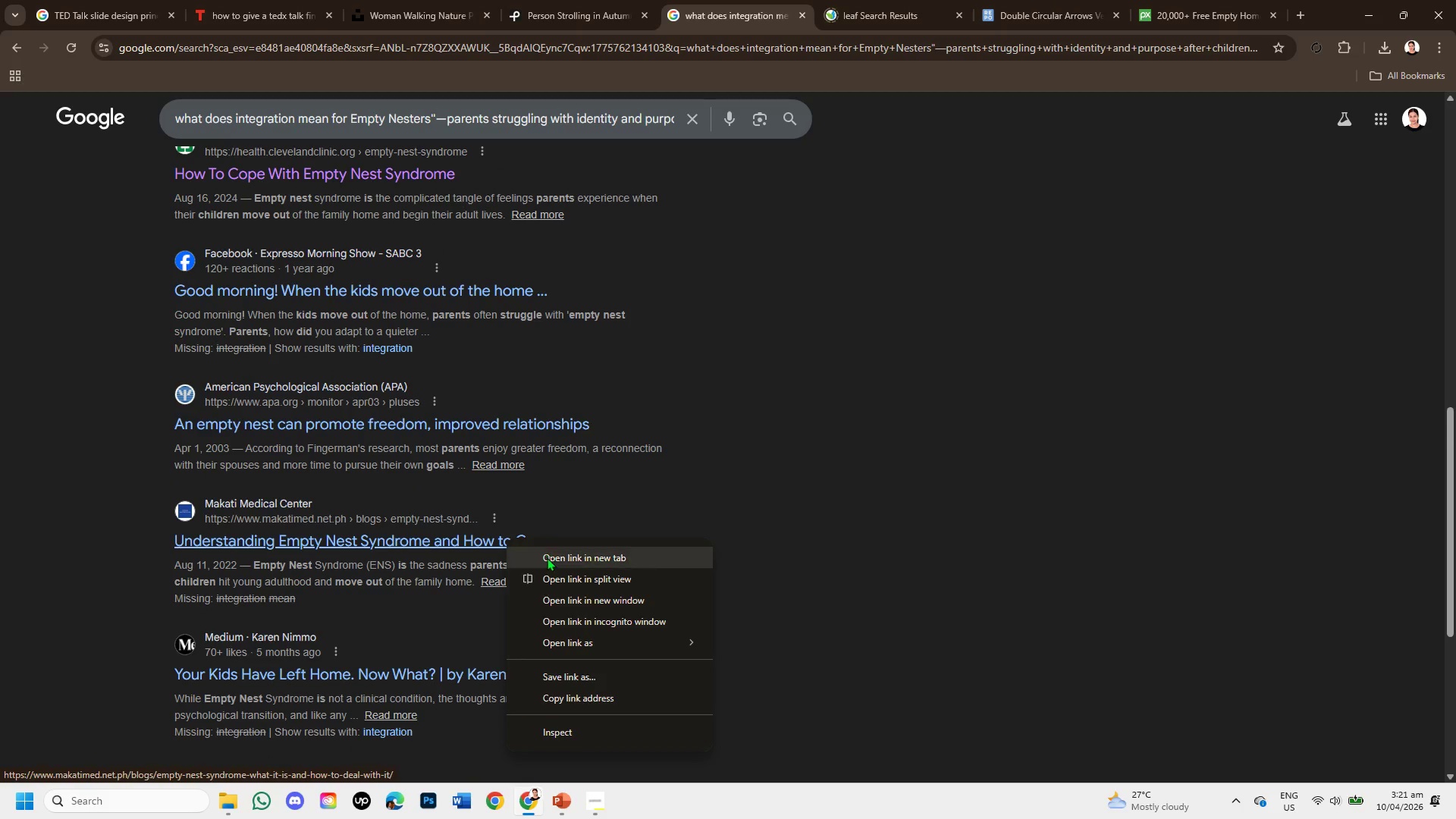 
left_click([547, 557])
 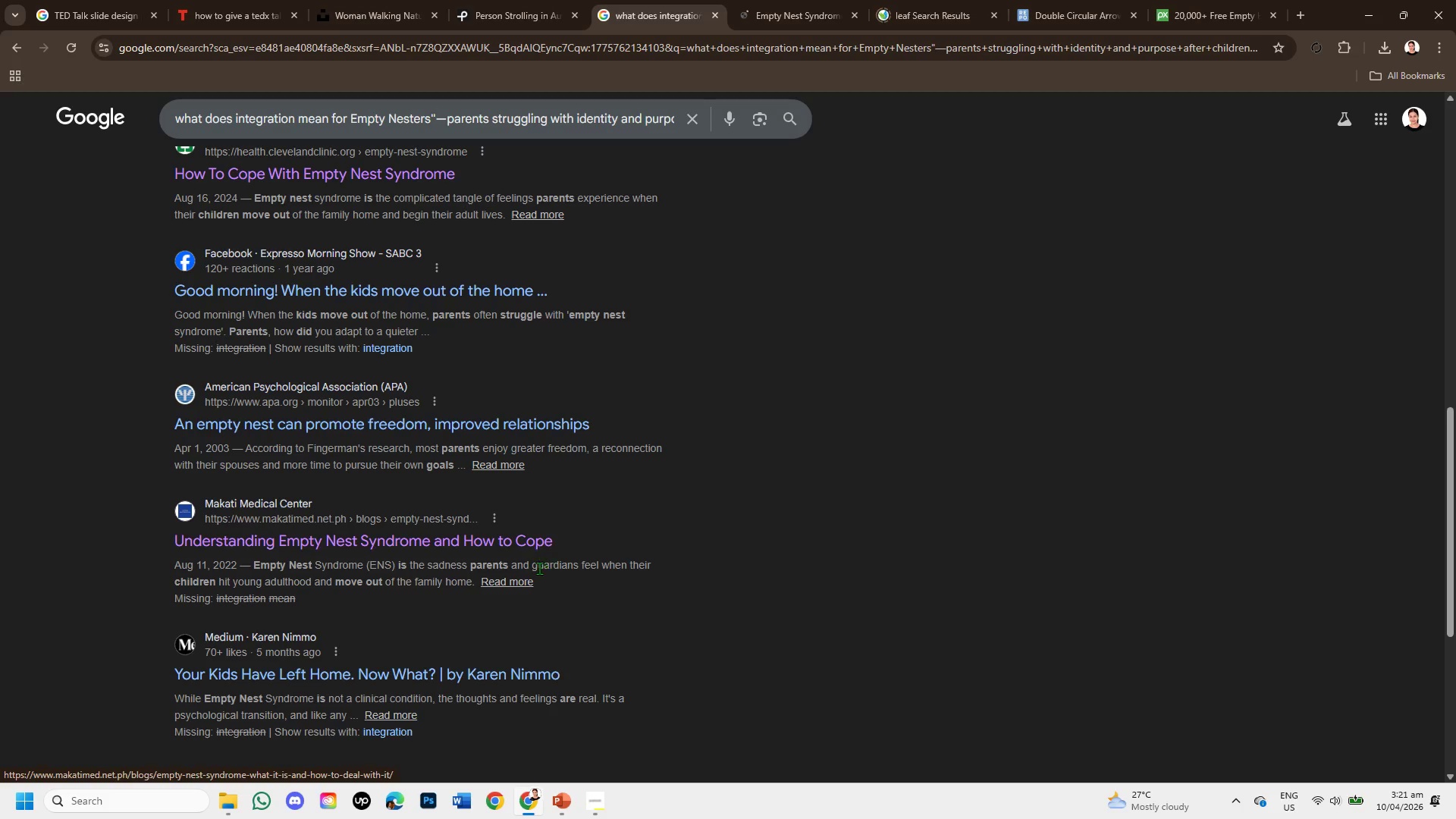 
right_click([513, 668])
 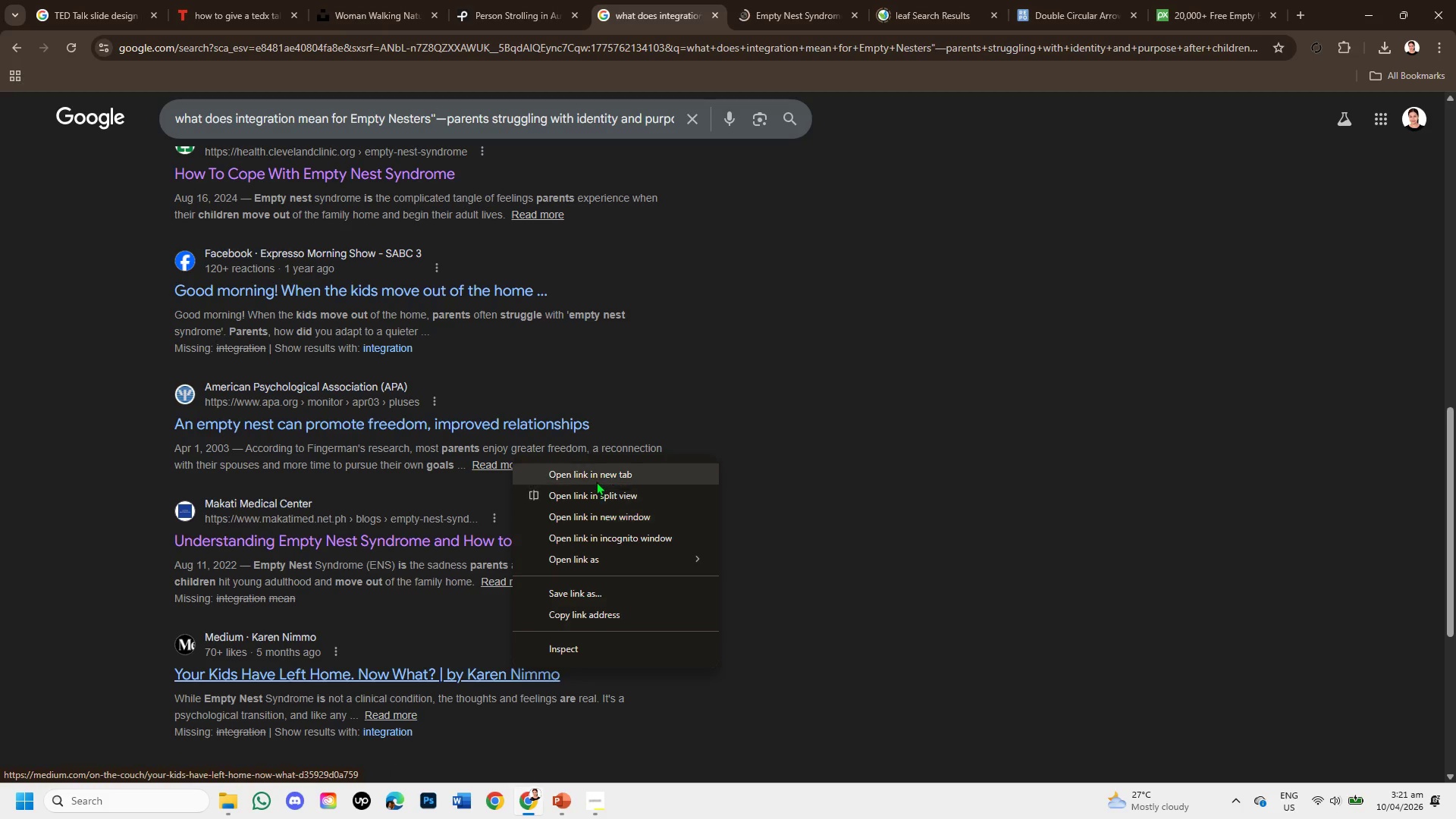 
left_click([597, 479])
 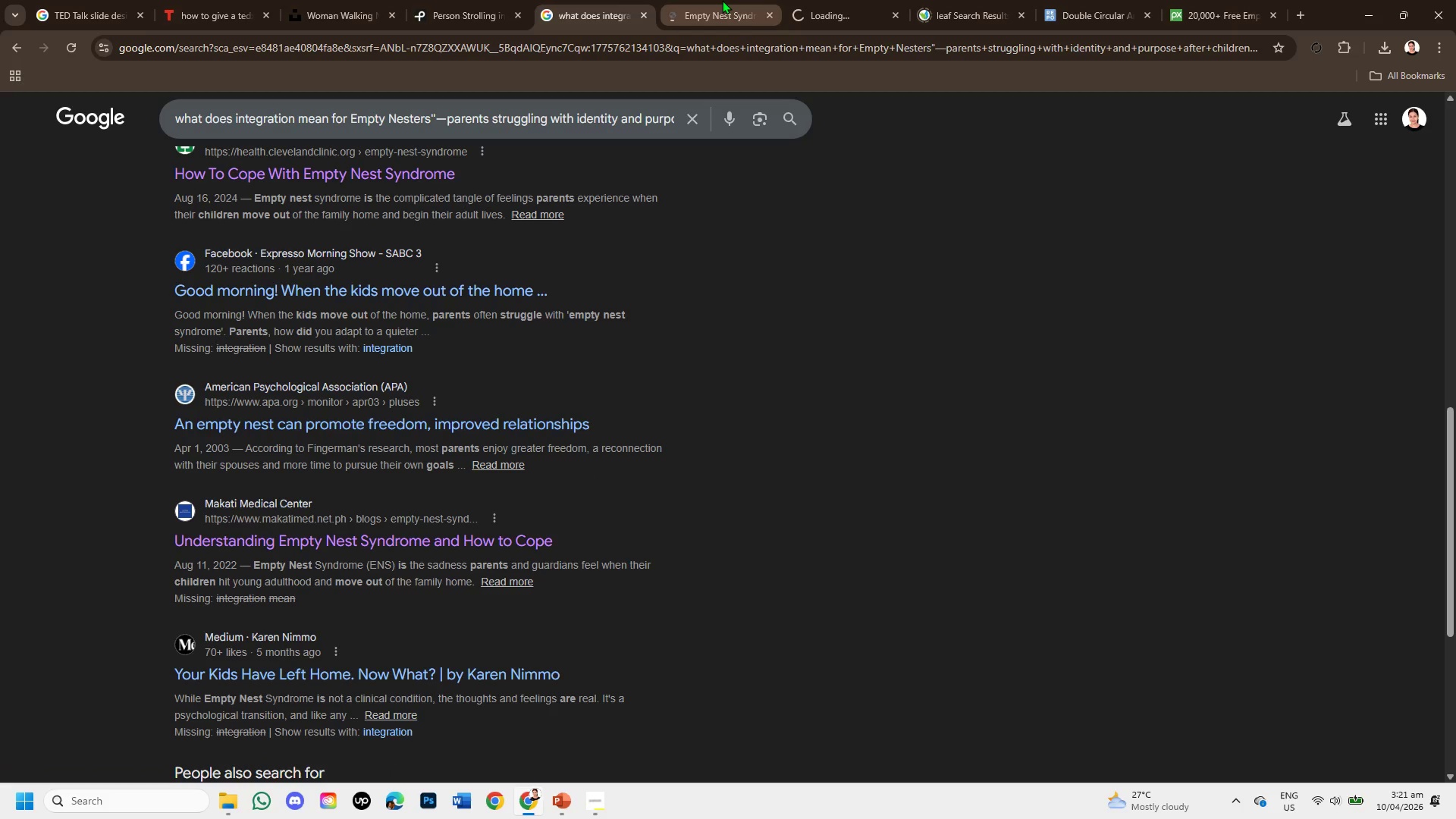 
left_click([722, 0])
 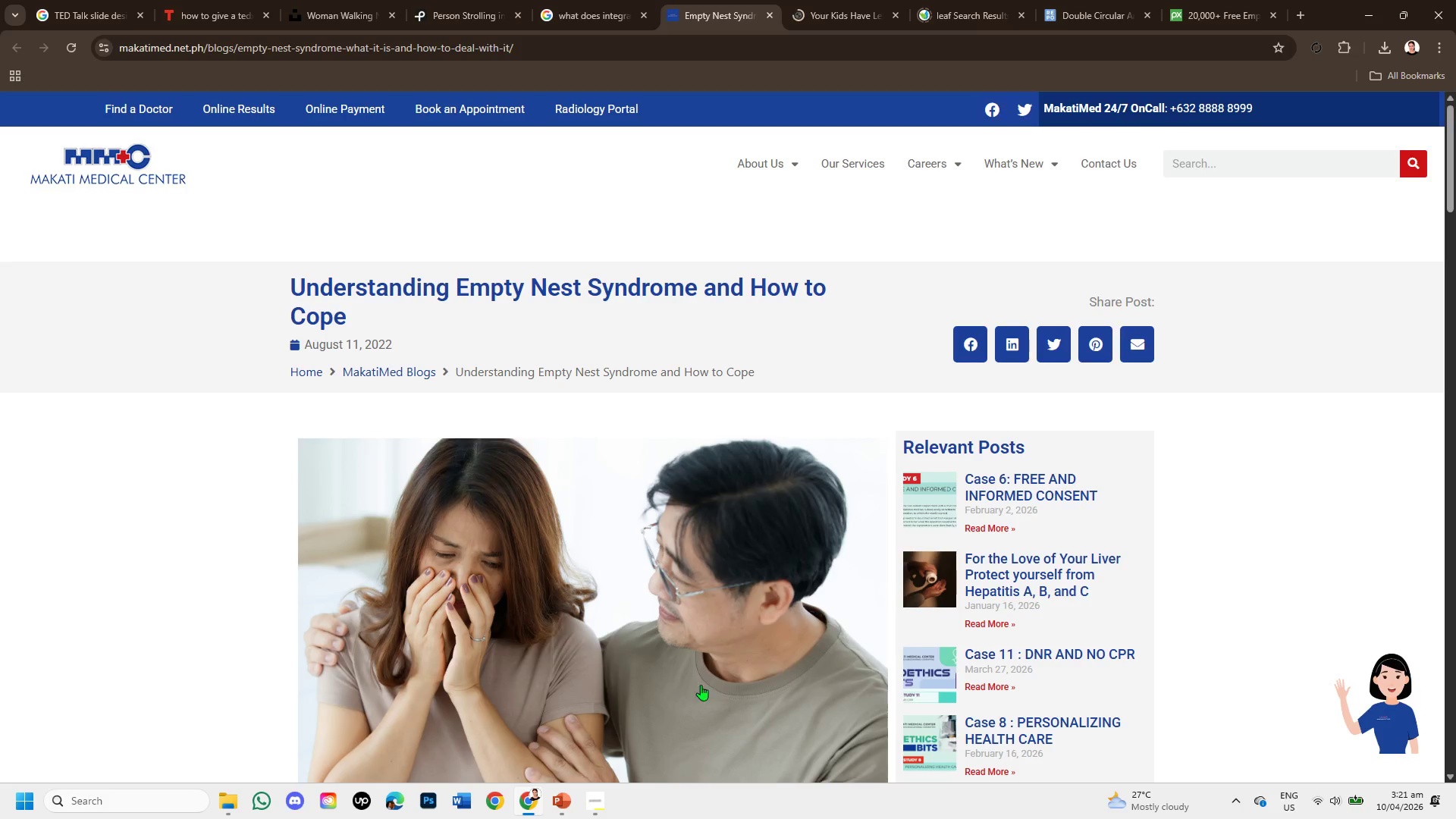 
scroll: coordinate [688, 566], scroll_direction: down, amount: 4.0
 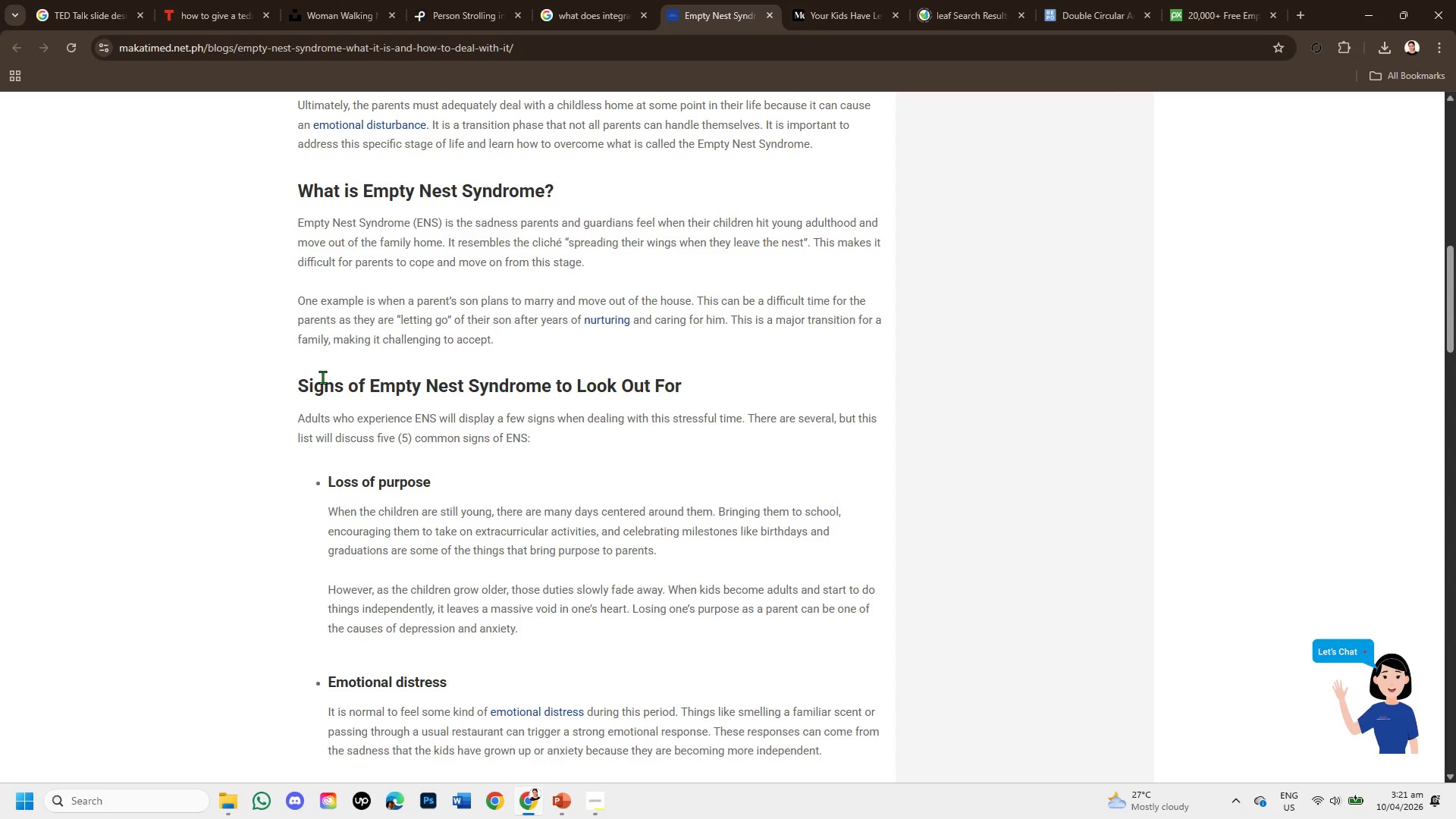 
left_click_drag(start_coordinate=[262, 392], to_coordinate=[767, 420])
 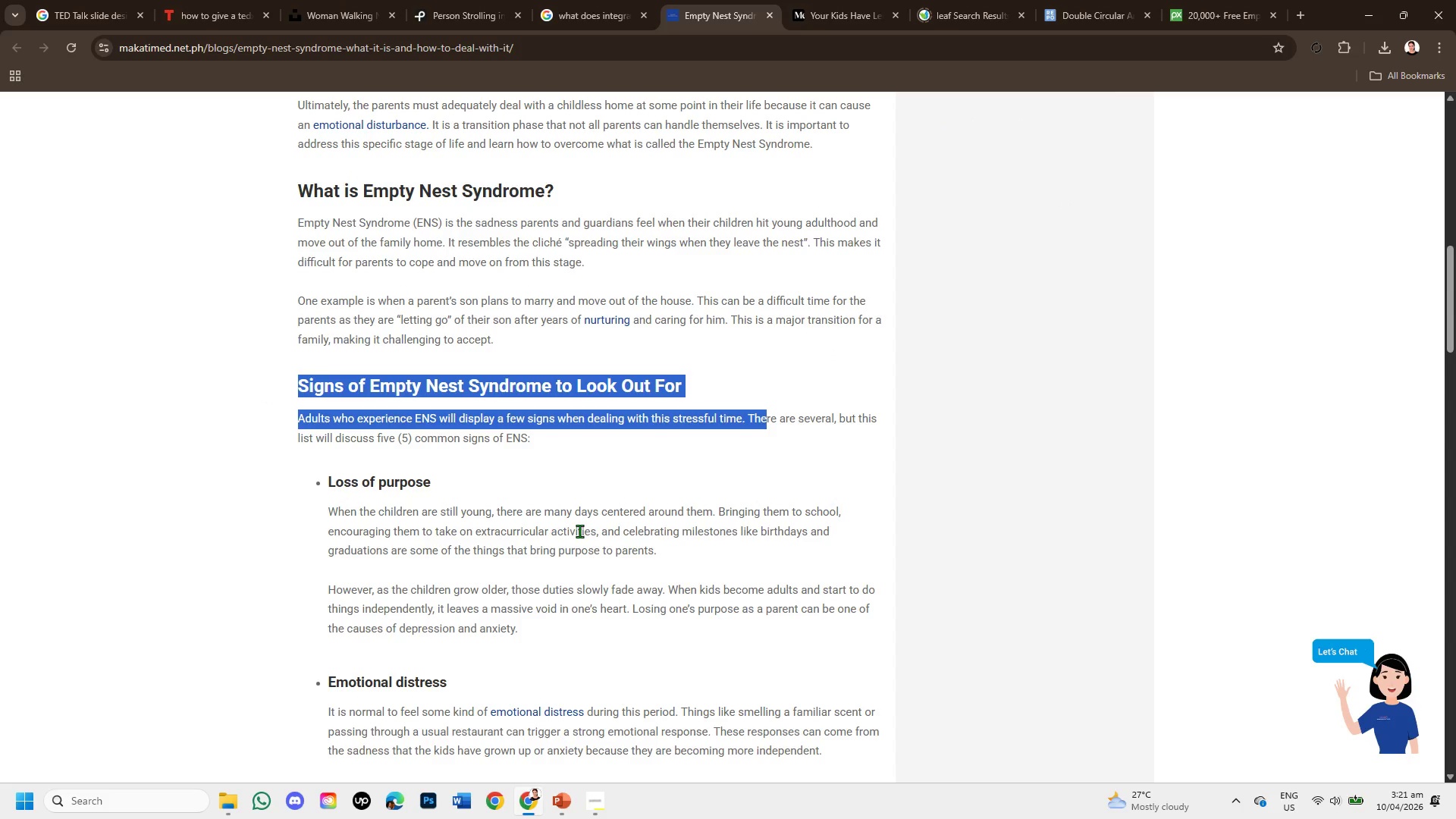 
scroll: coordinate [579, 531], scroll_direction: down, amount: 1.0
 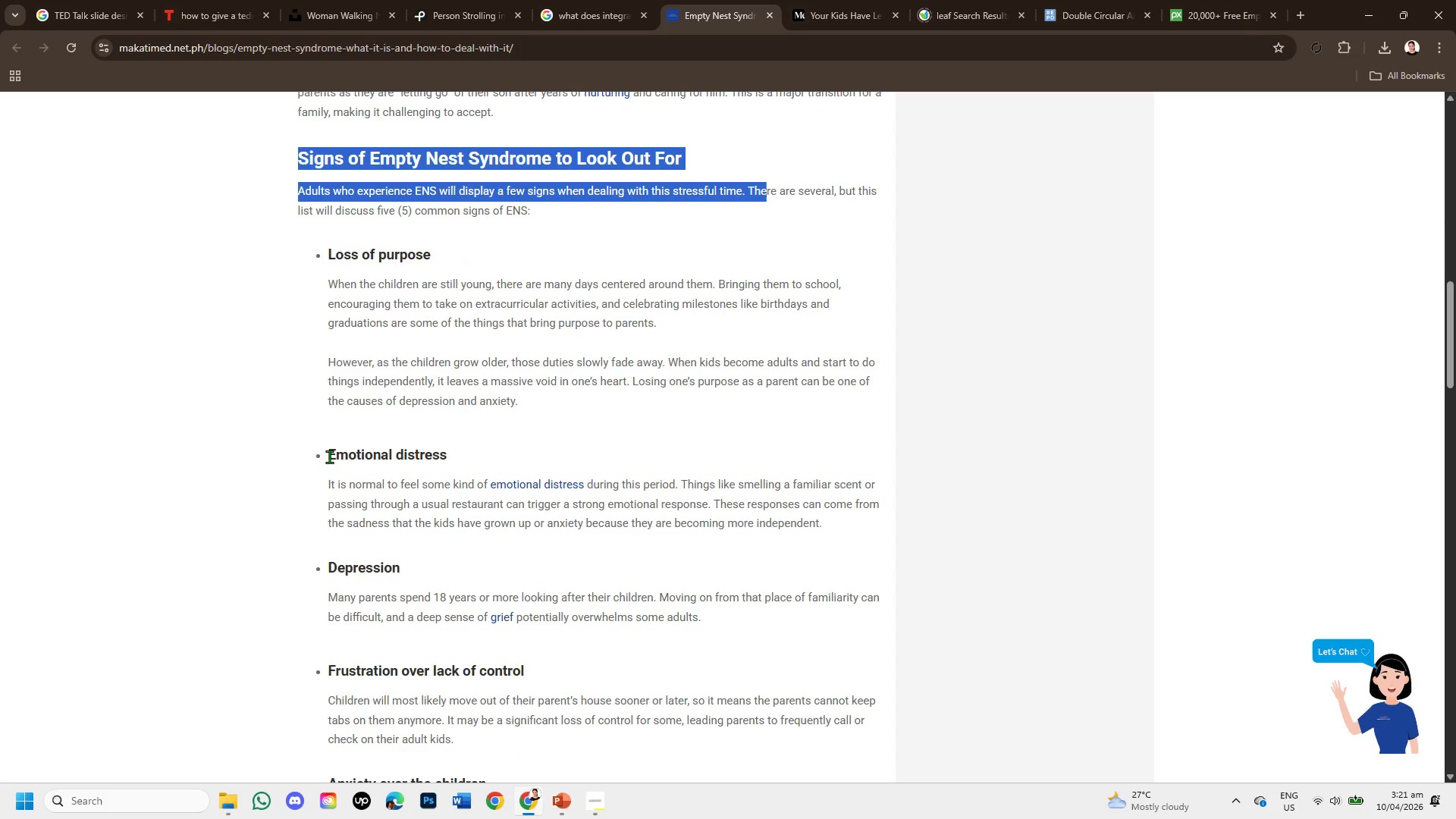 
left_click_drag(start_coordinate=[328, 457], to_coordinate=[476, 456])
 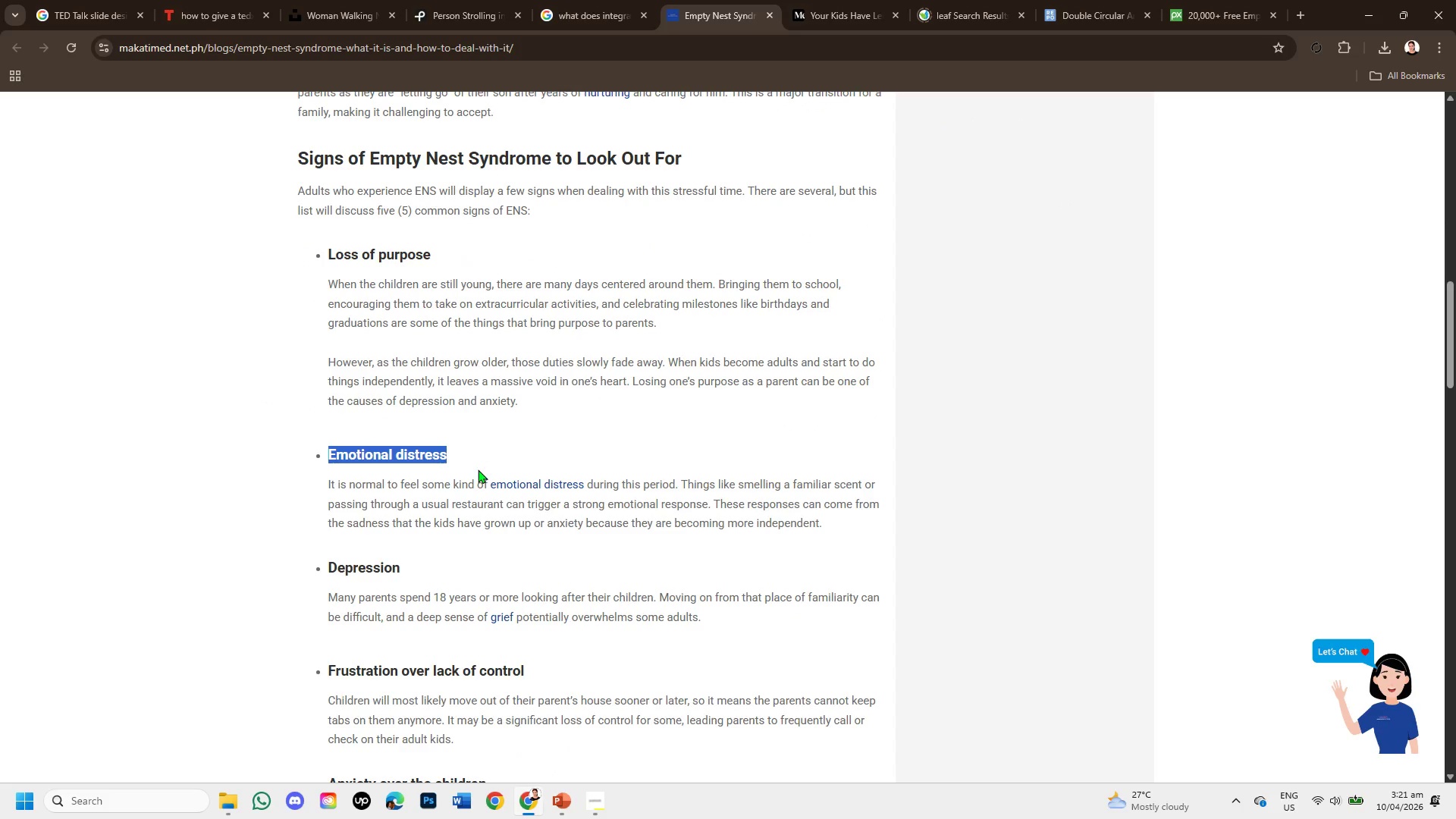 
scroll: coordinate [478, 469], scroll_direction: down, amount: 1.0
 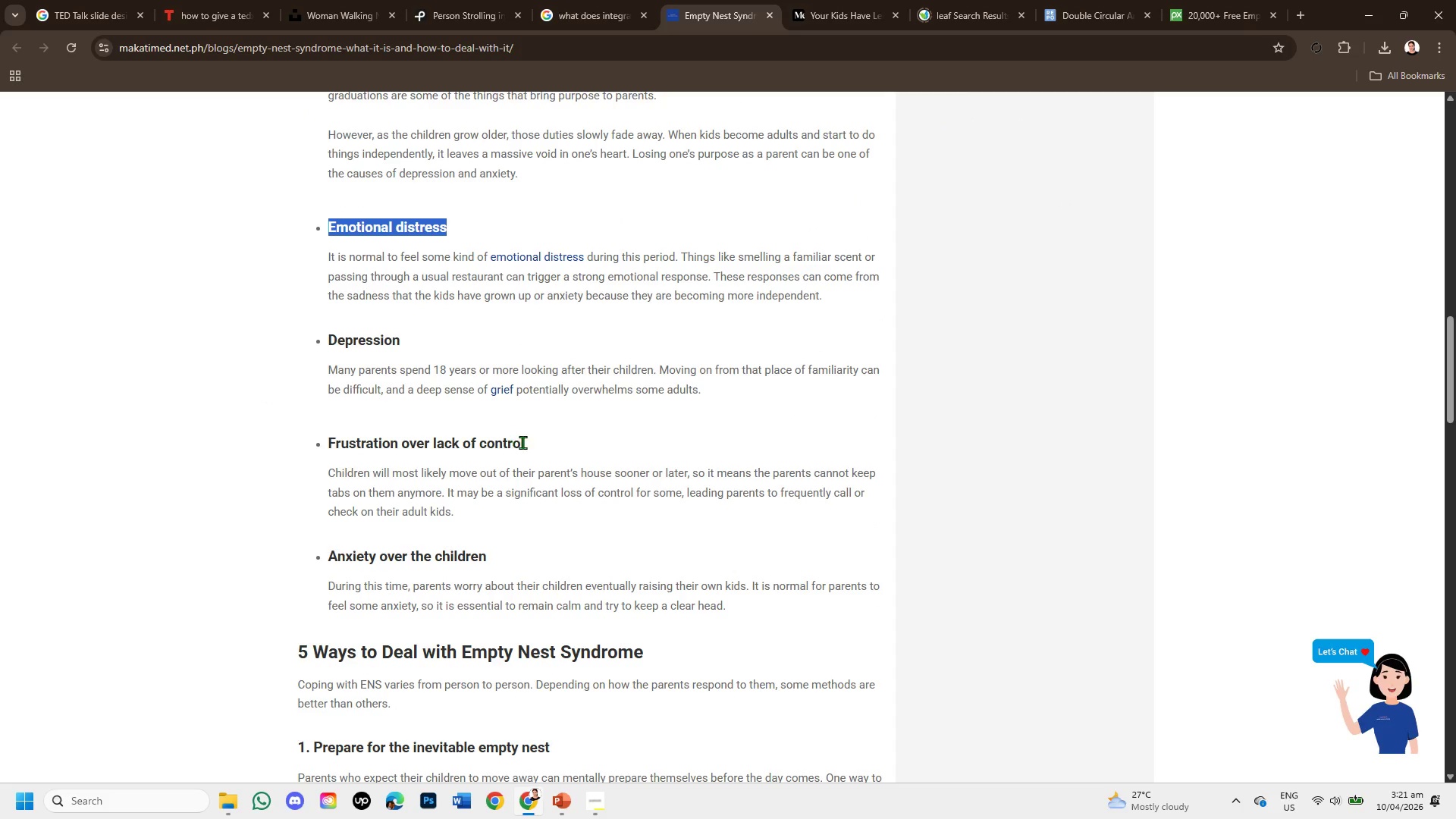 
left_click_drag(start_coordinate=[534, 438], to_coordinate=[294, 435])
 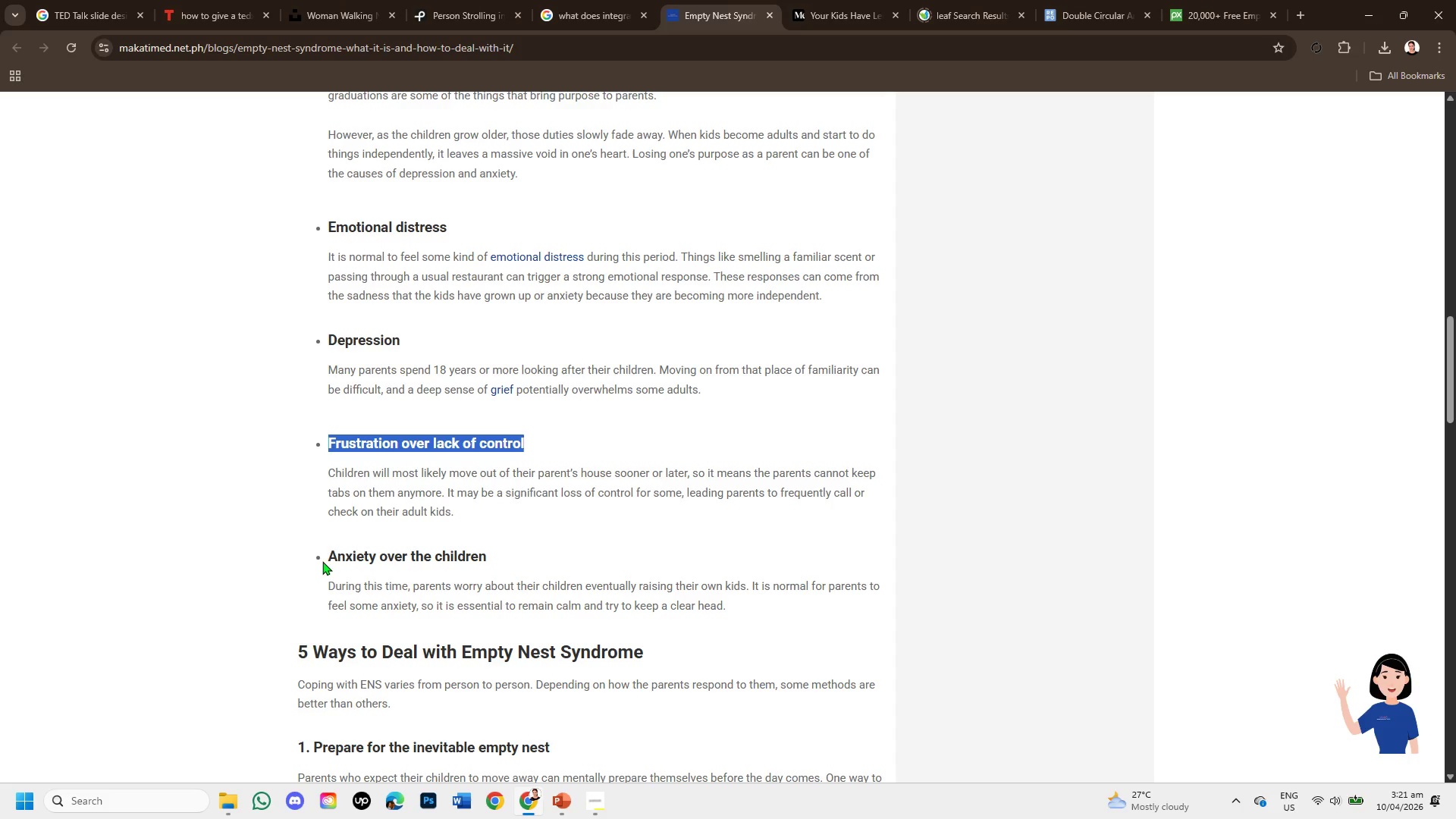 
left_click_drag(start_coordinate=[334, 557], to_coordinate=[517, 566])
 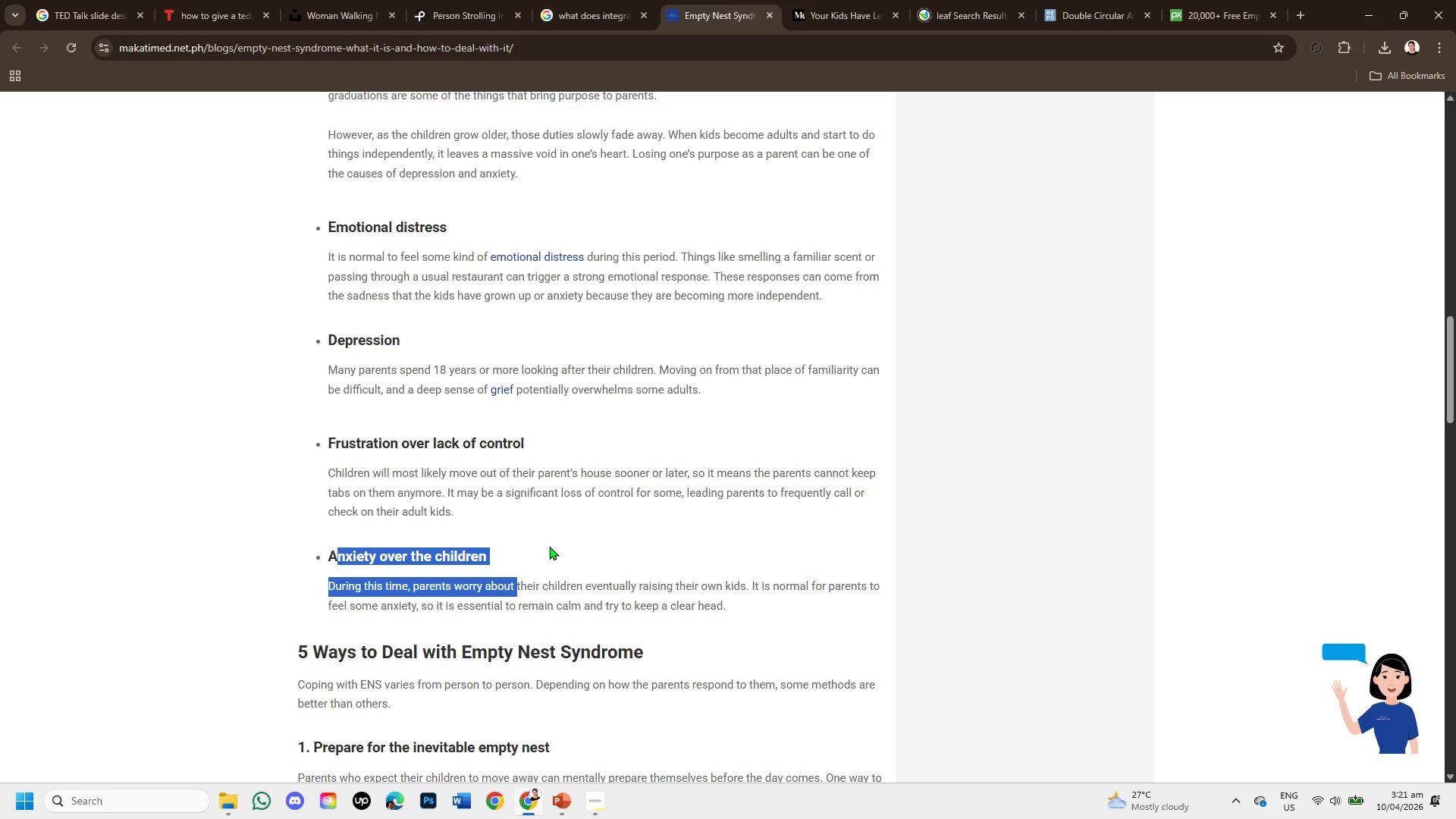 
scroll: coordinate [491, 492], scroll_direction: down, amount: 4.0
 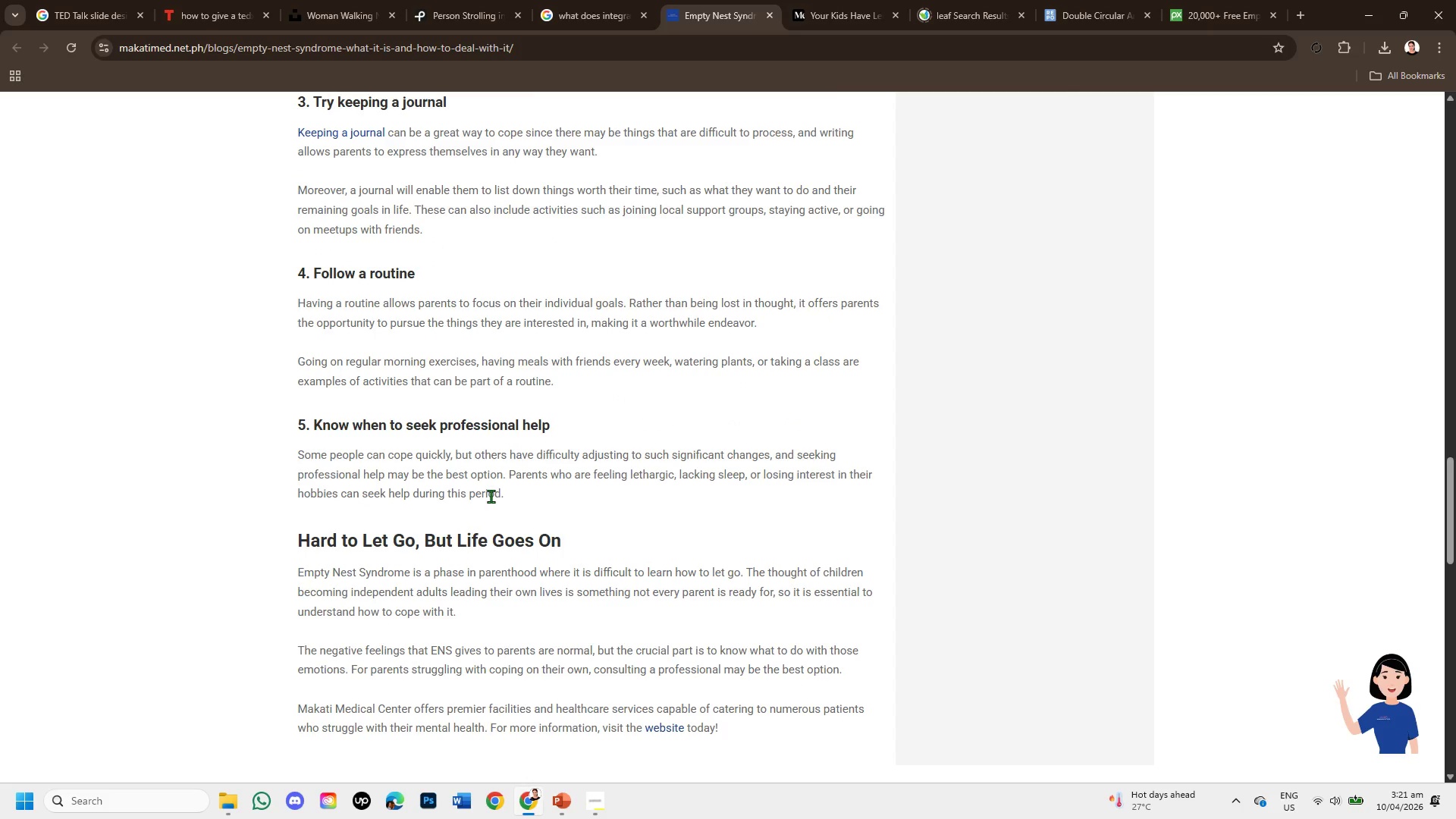 
wait(5.4)
 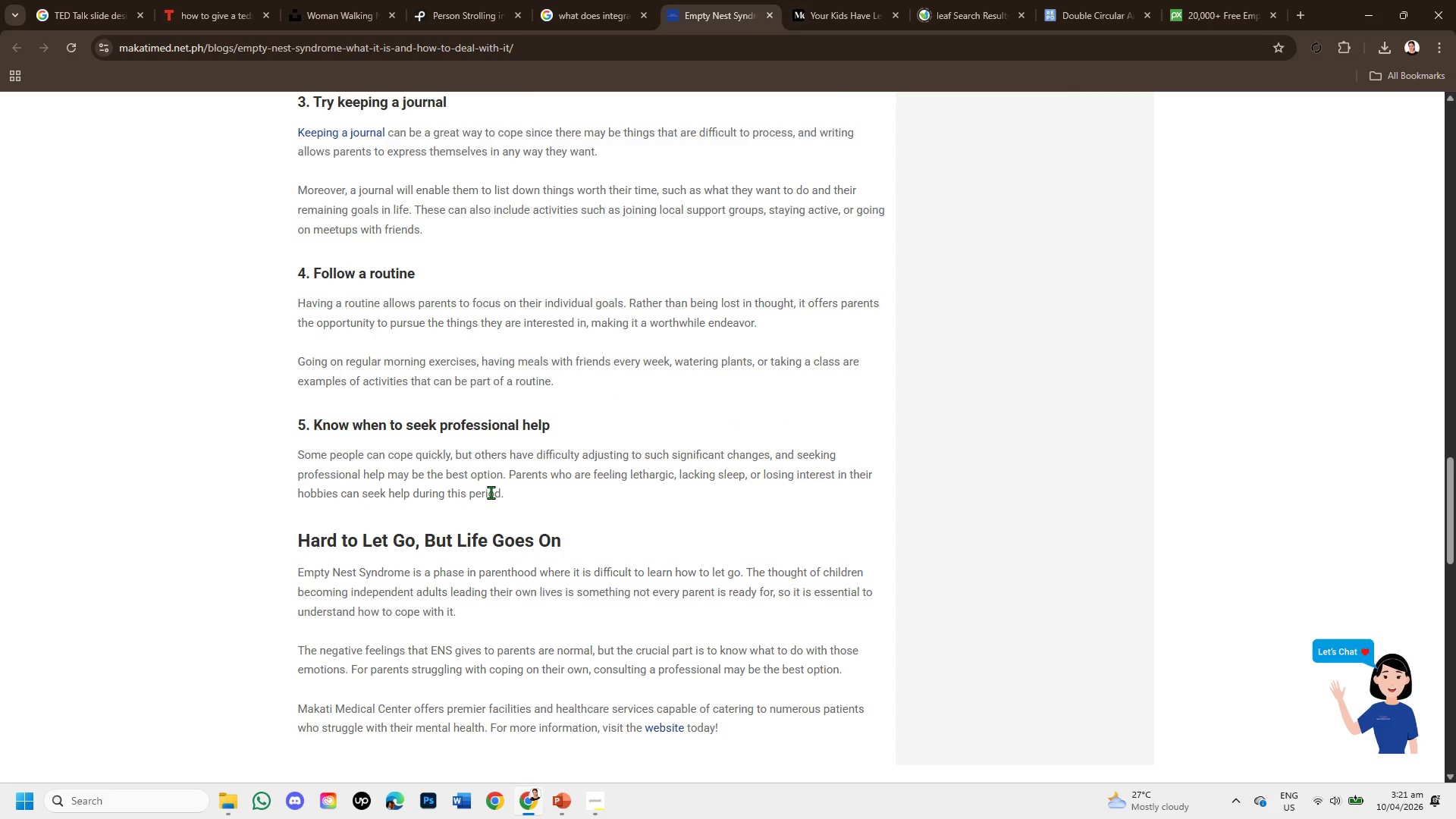 
left_click_drag(start_coordinate=[287, 569], to_coordinate=[620, 599])
 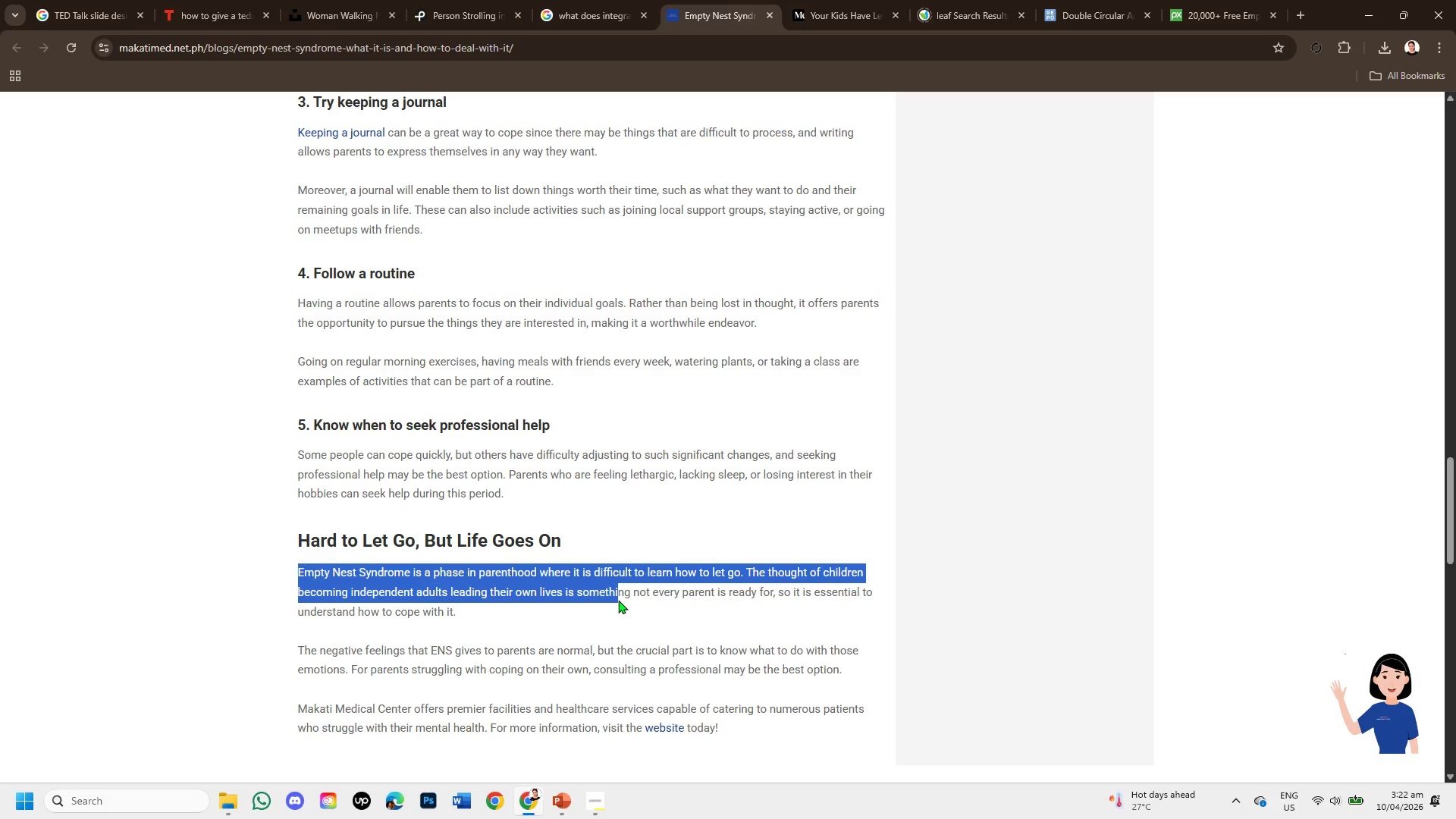 
scroll: coordinate [618, 600], scroll_direction: down, amount: 1.0
 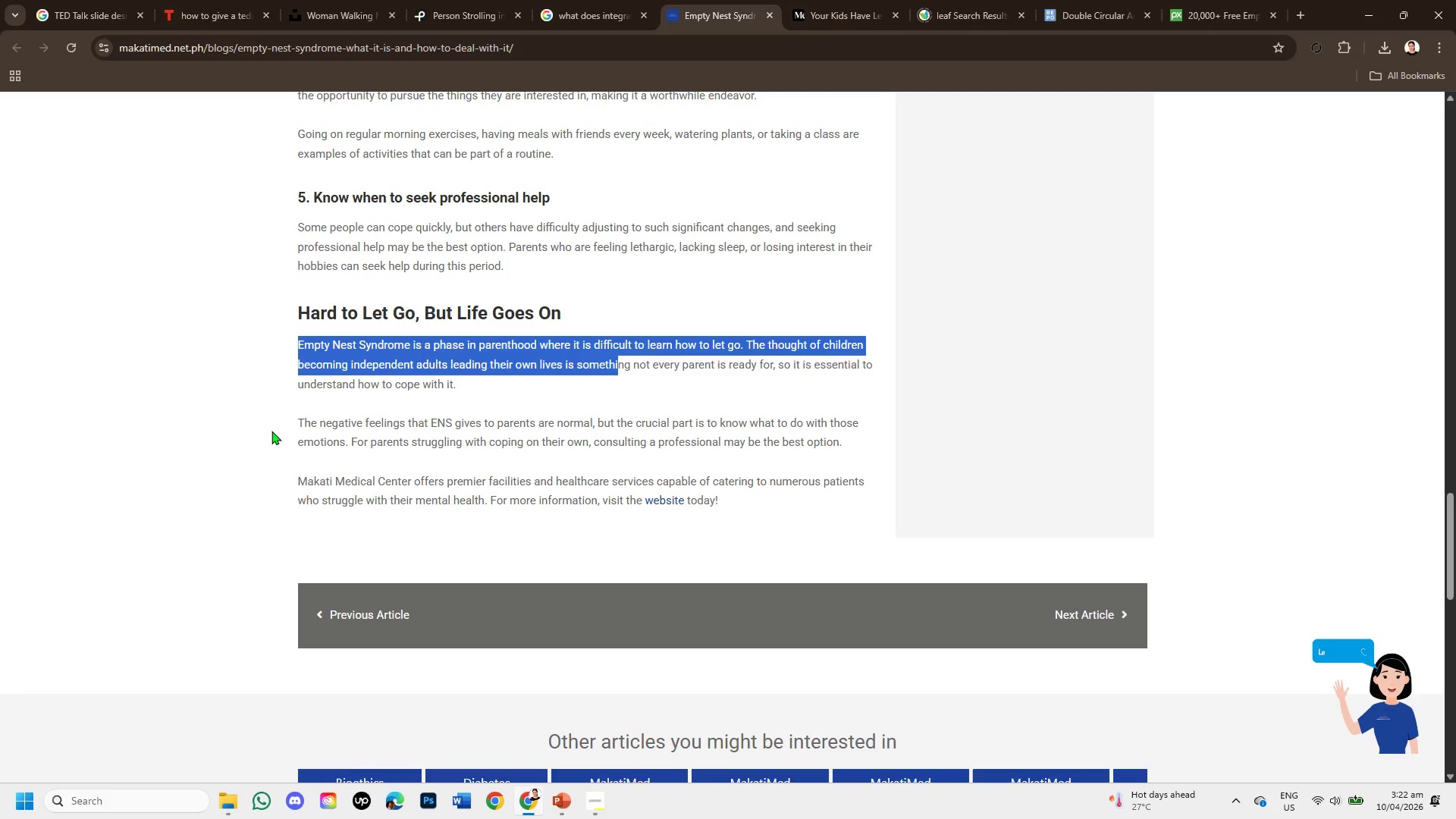 
left_click_drag(start_coordinate=[287, 426], to_coordinate=[552, 444])
 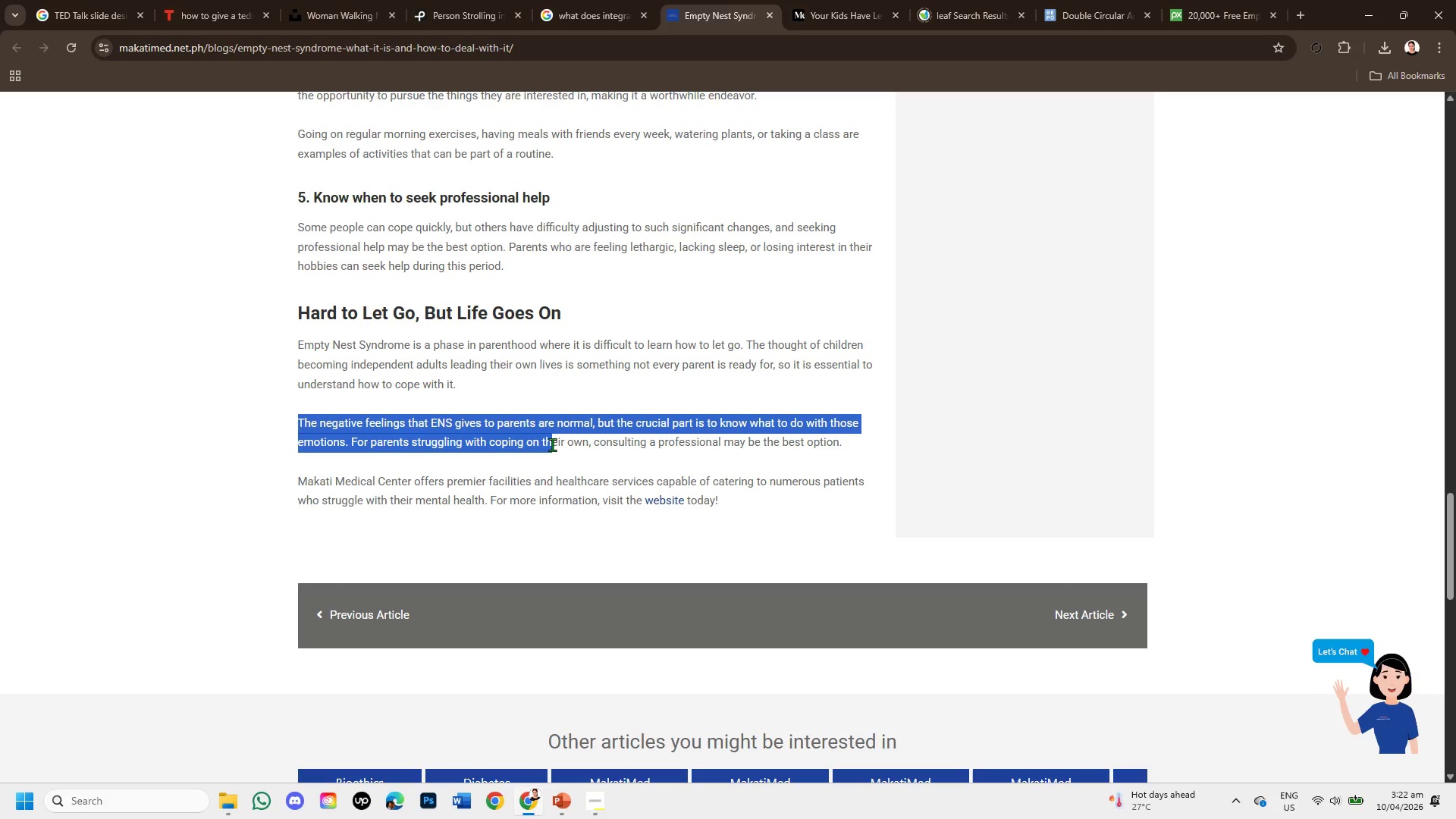 
wait(7.11)
 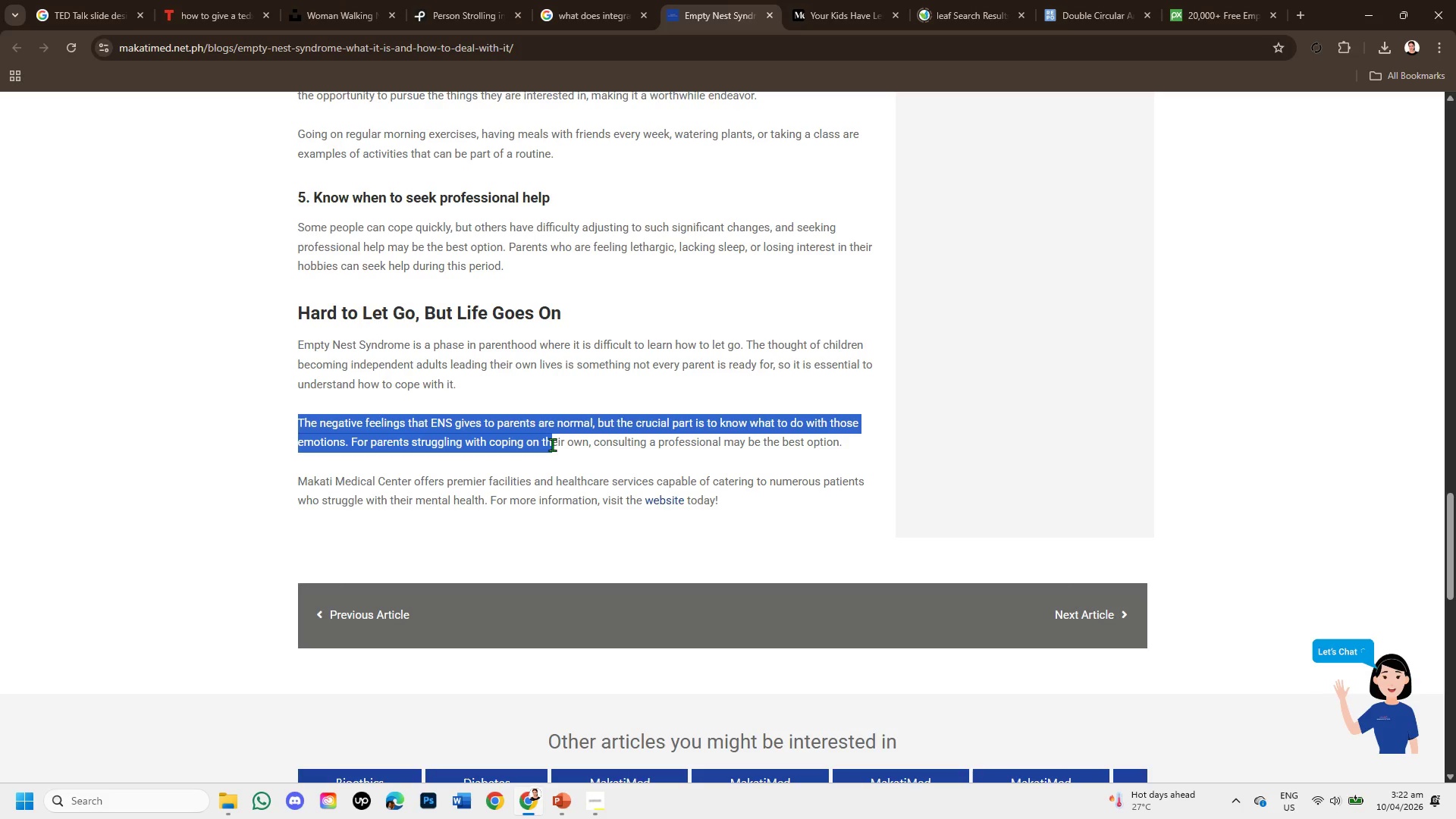 
key(ArrowDown)
 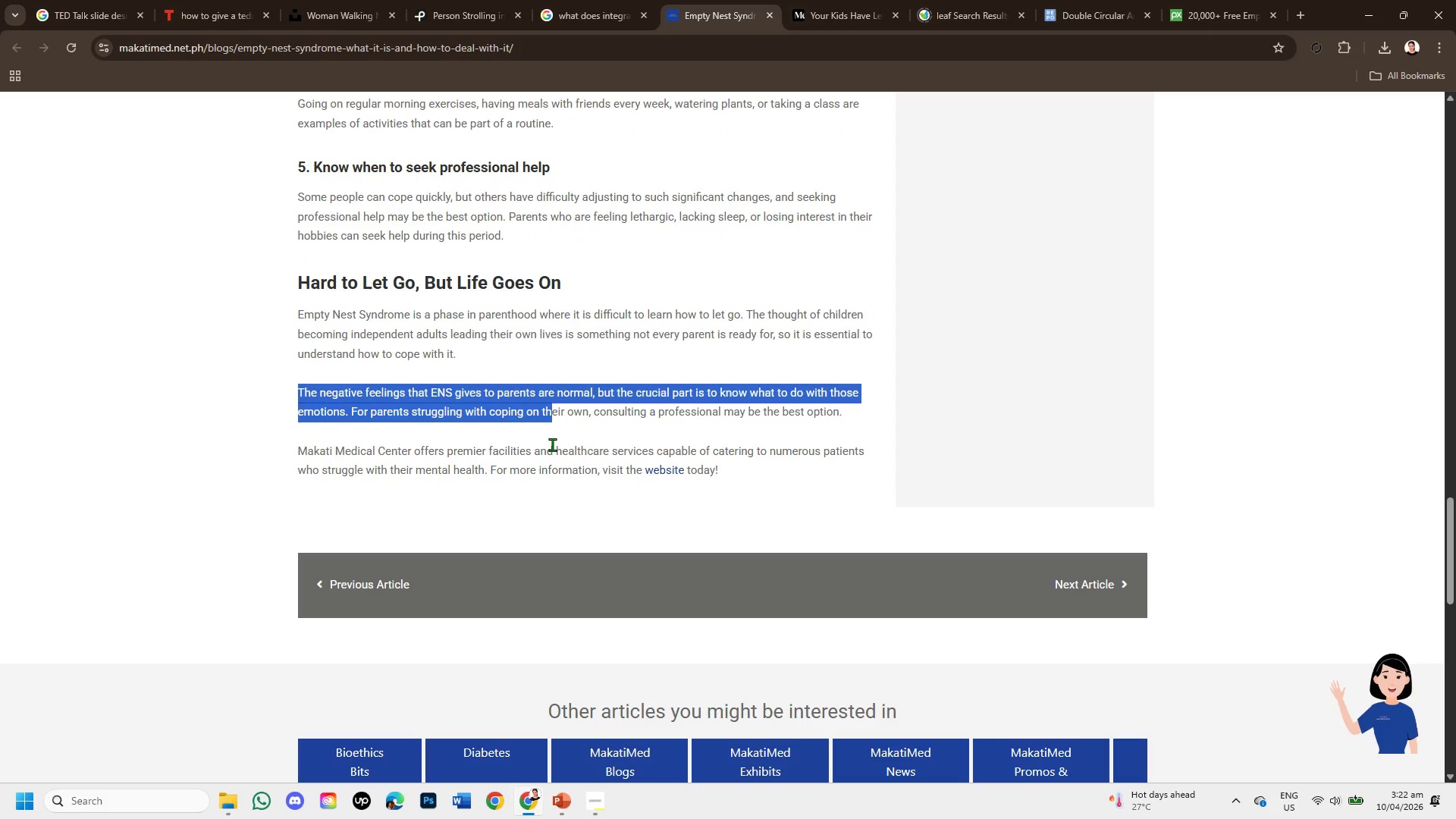 
key(ArrowDown)
 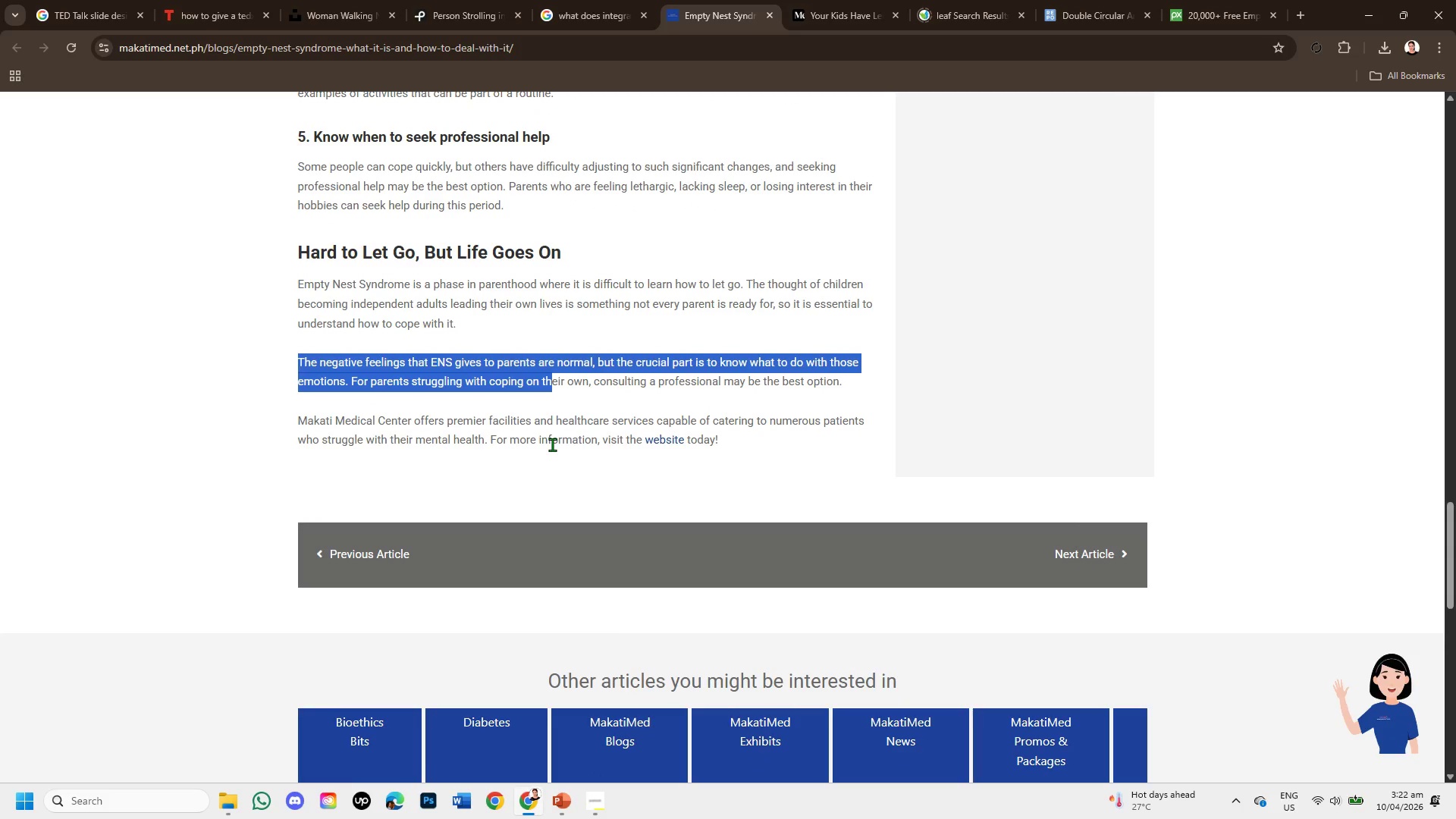 
key(ArrowDown)
 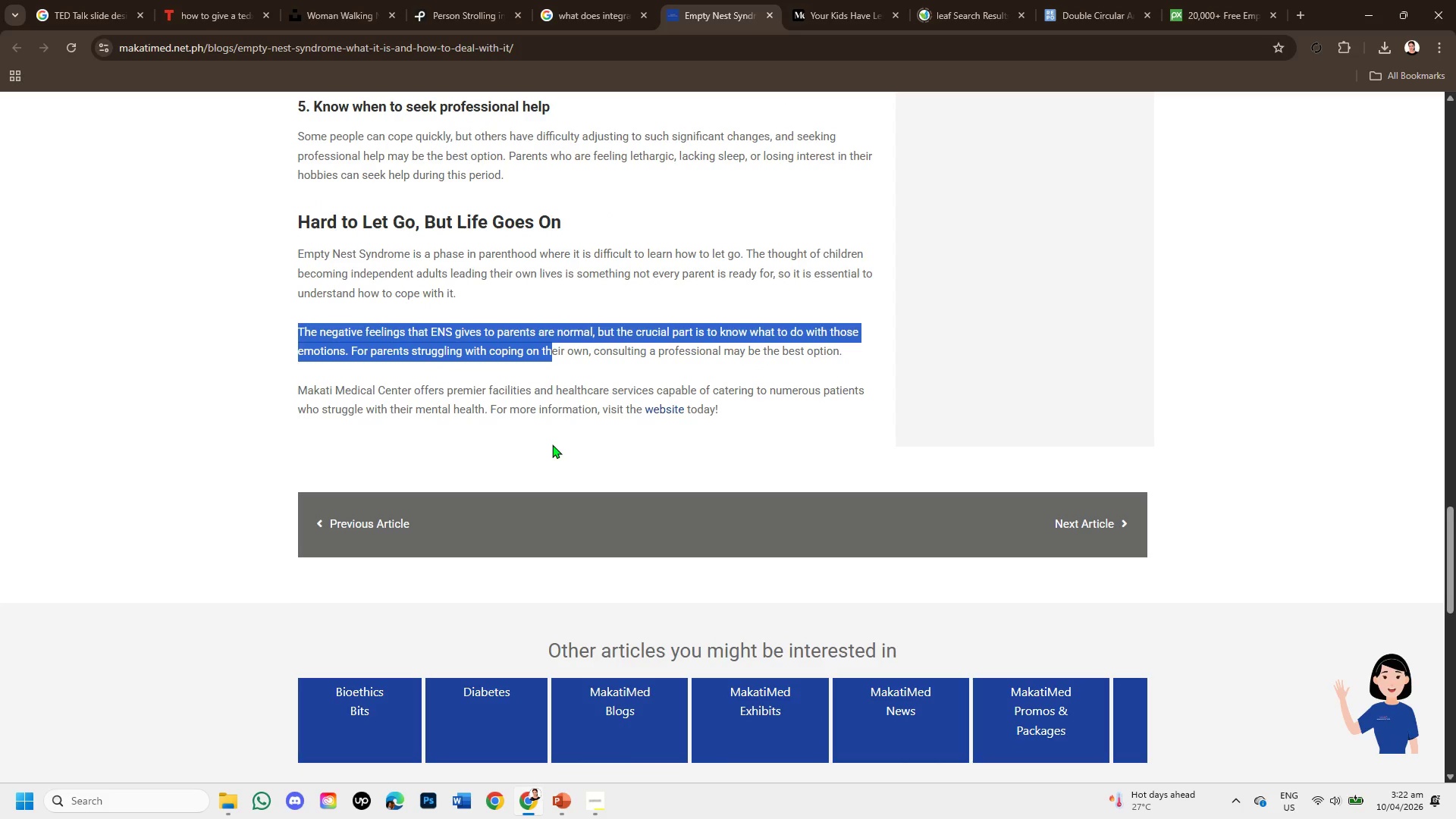 
key(ArrowDown)
 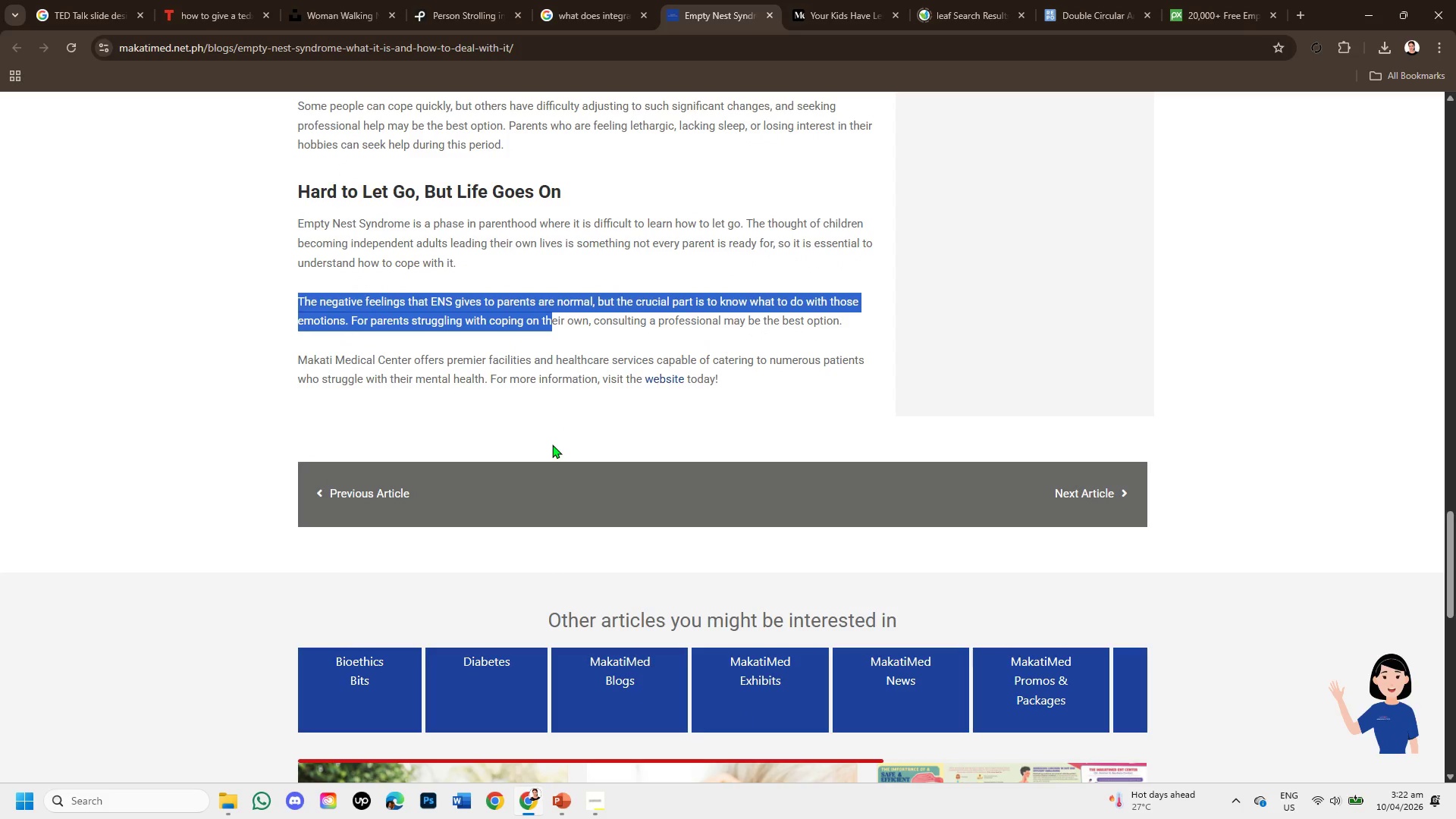 
hold_key(key=ArrowDown, duration=0.84)
 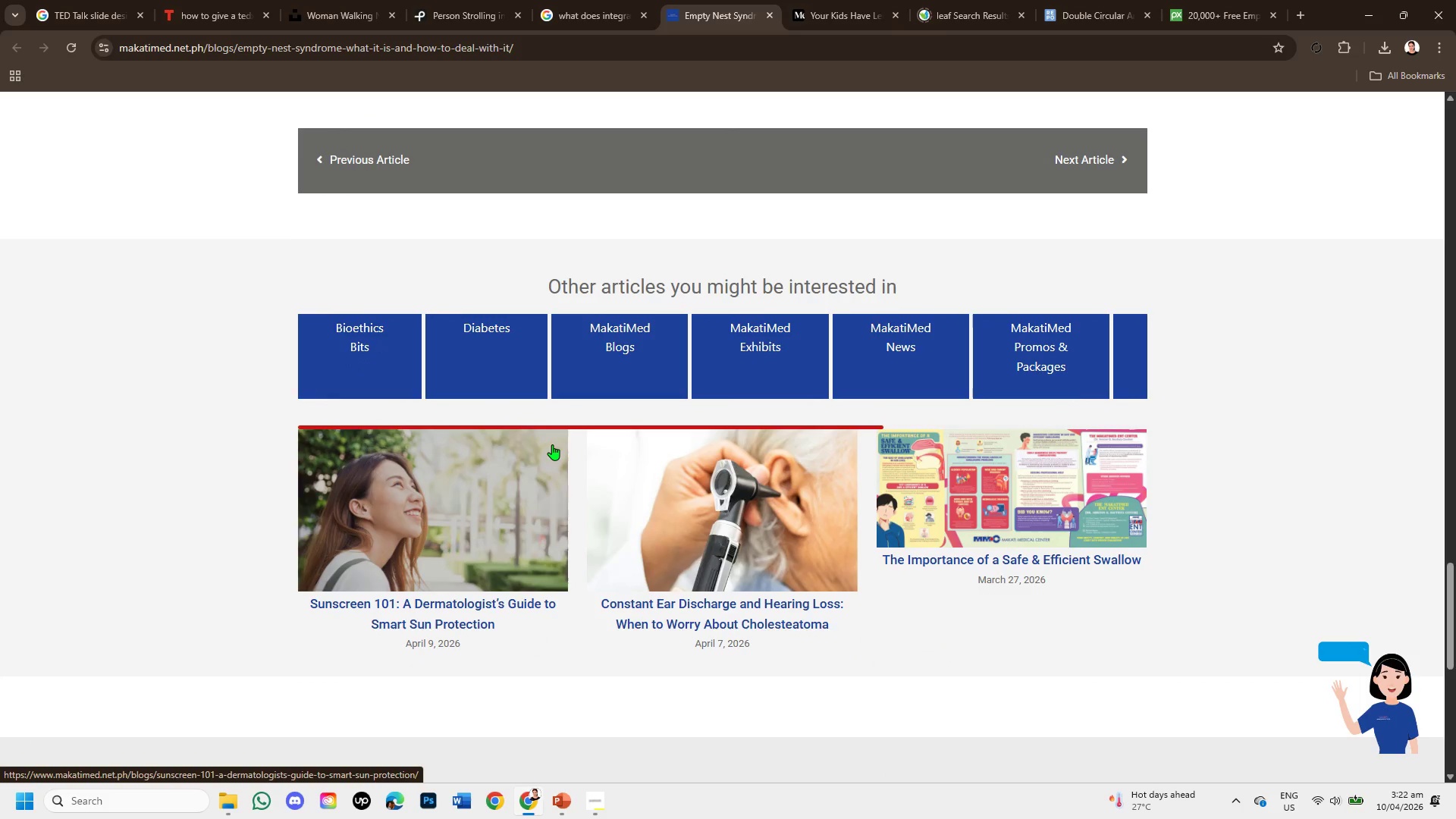 
hold_key(key=ArrowUp, duration=1.5)
 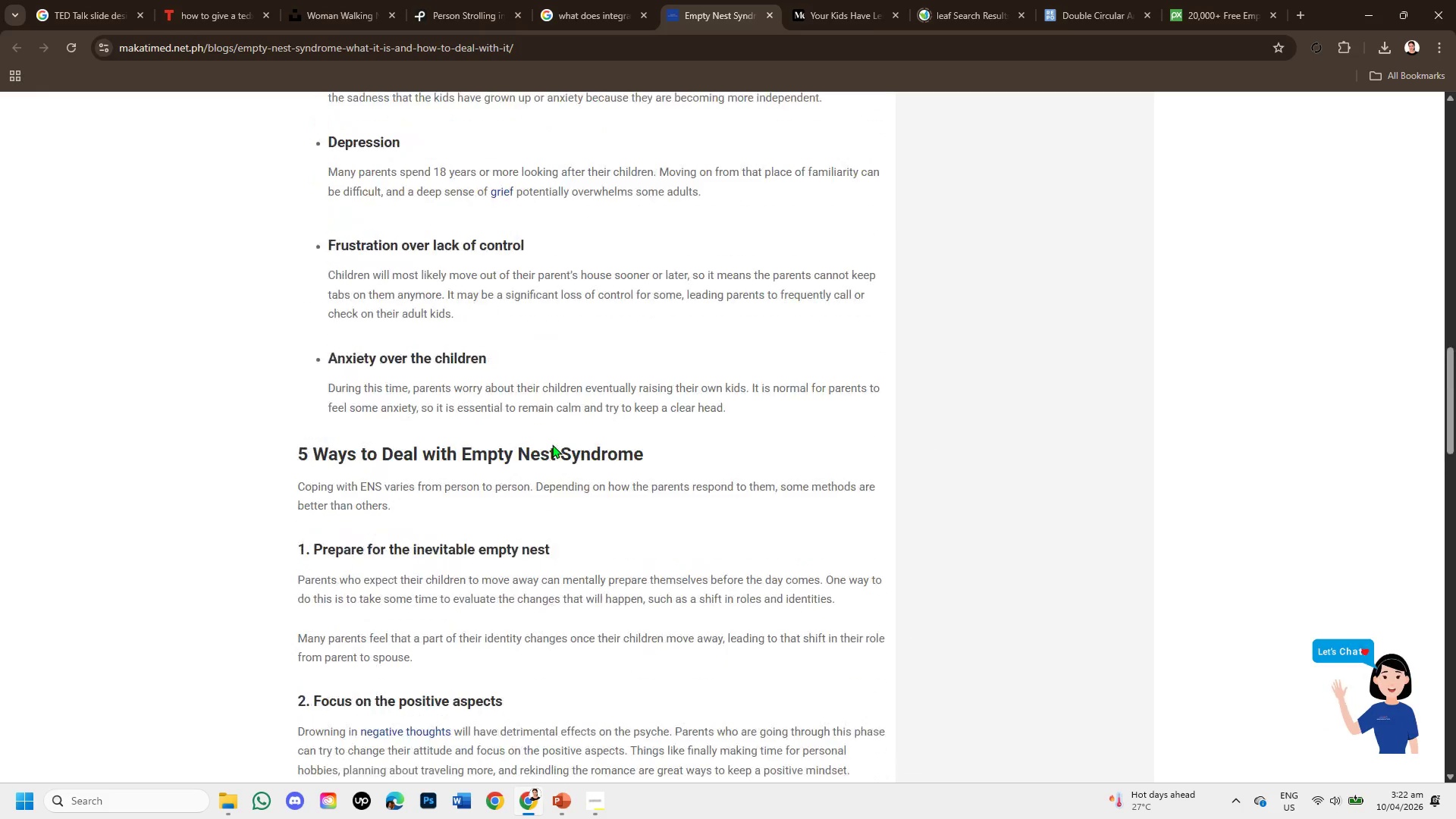 
hold_key(key=ArrowUp, duration=1.22)
 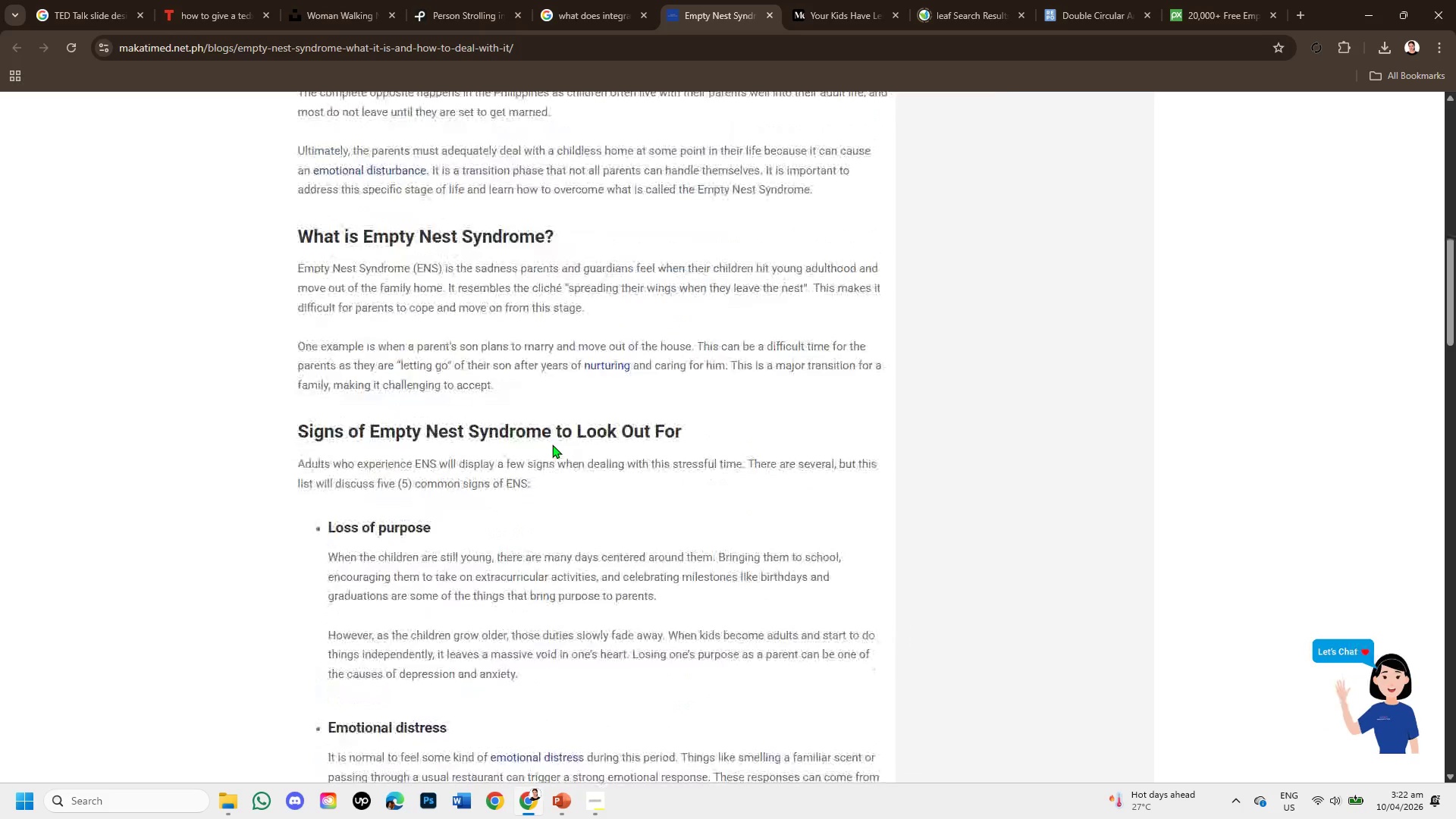 
hold_key(key=ArrowUp, duration=1.09)
 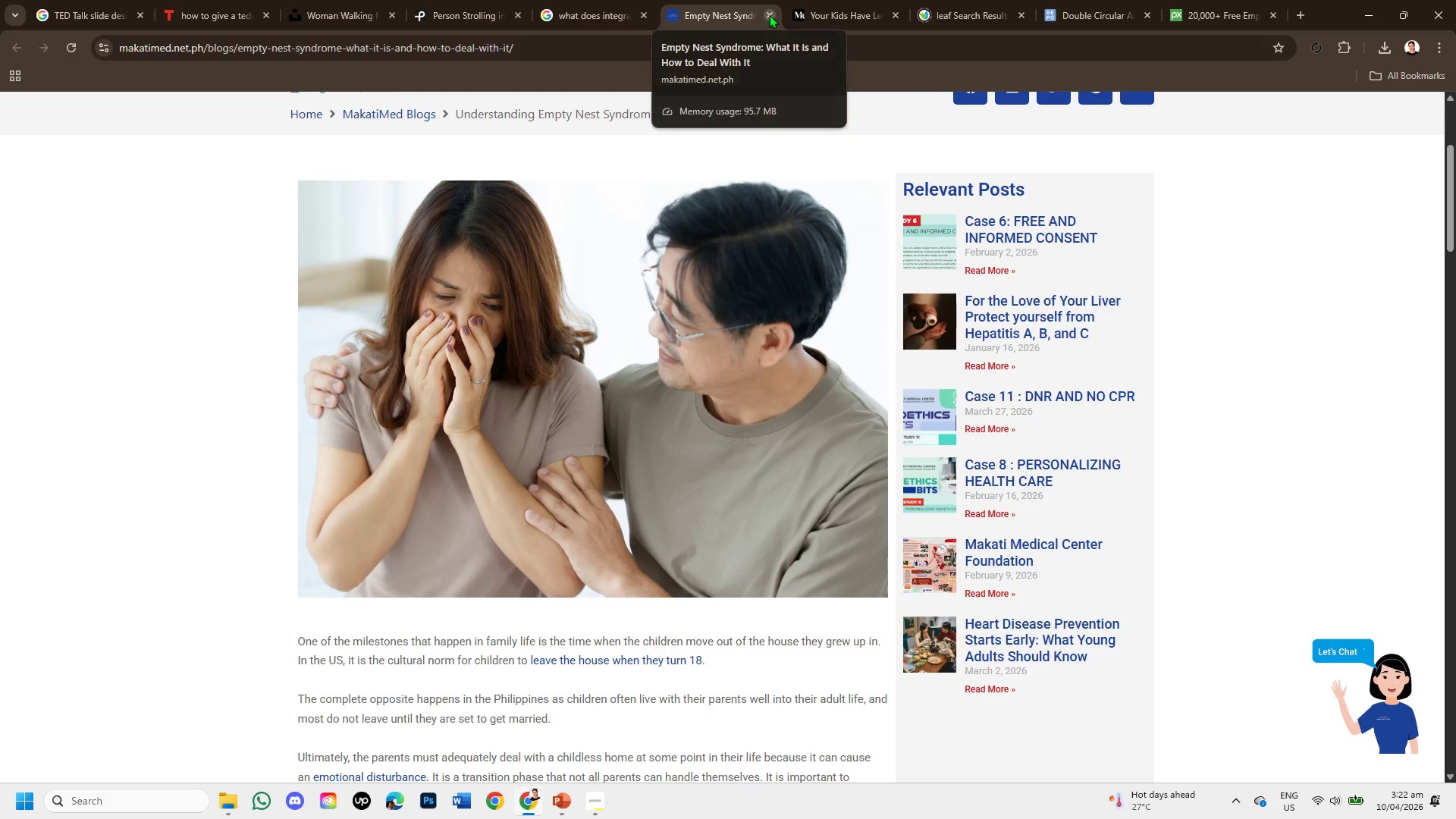 
left_click([767, 14])
 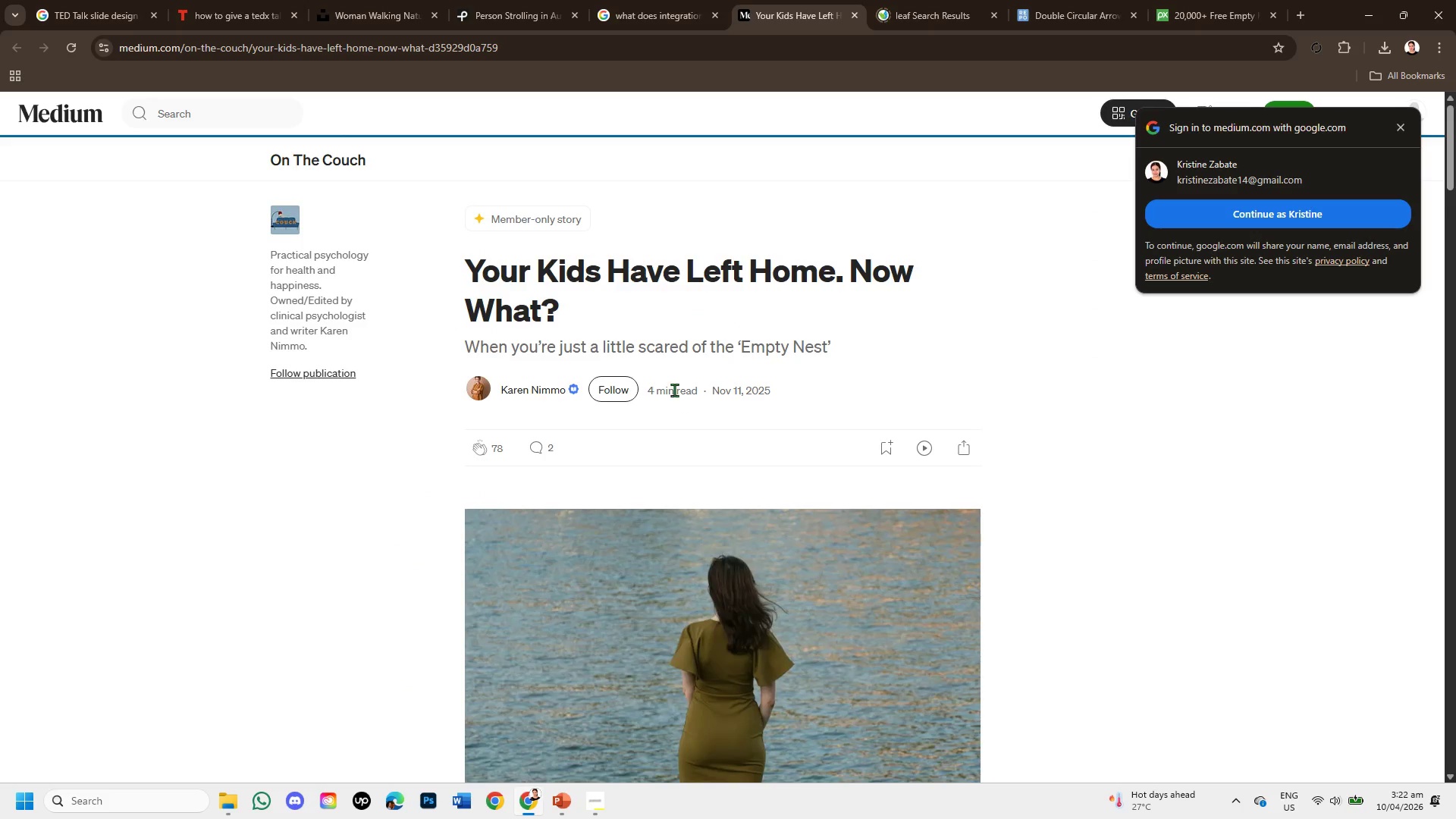 
left_click_drag(start_coordinate=[397, 247], to_coordinate=[787, 338])
 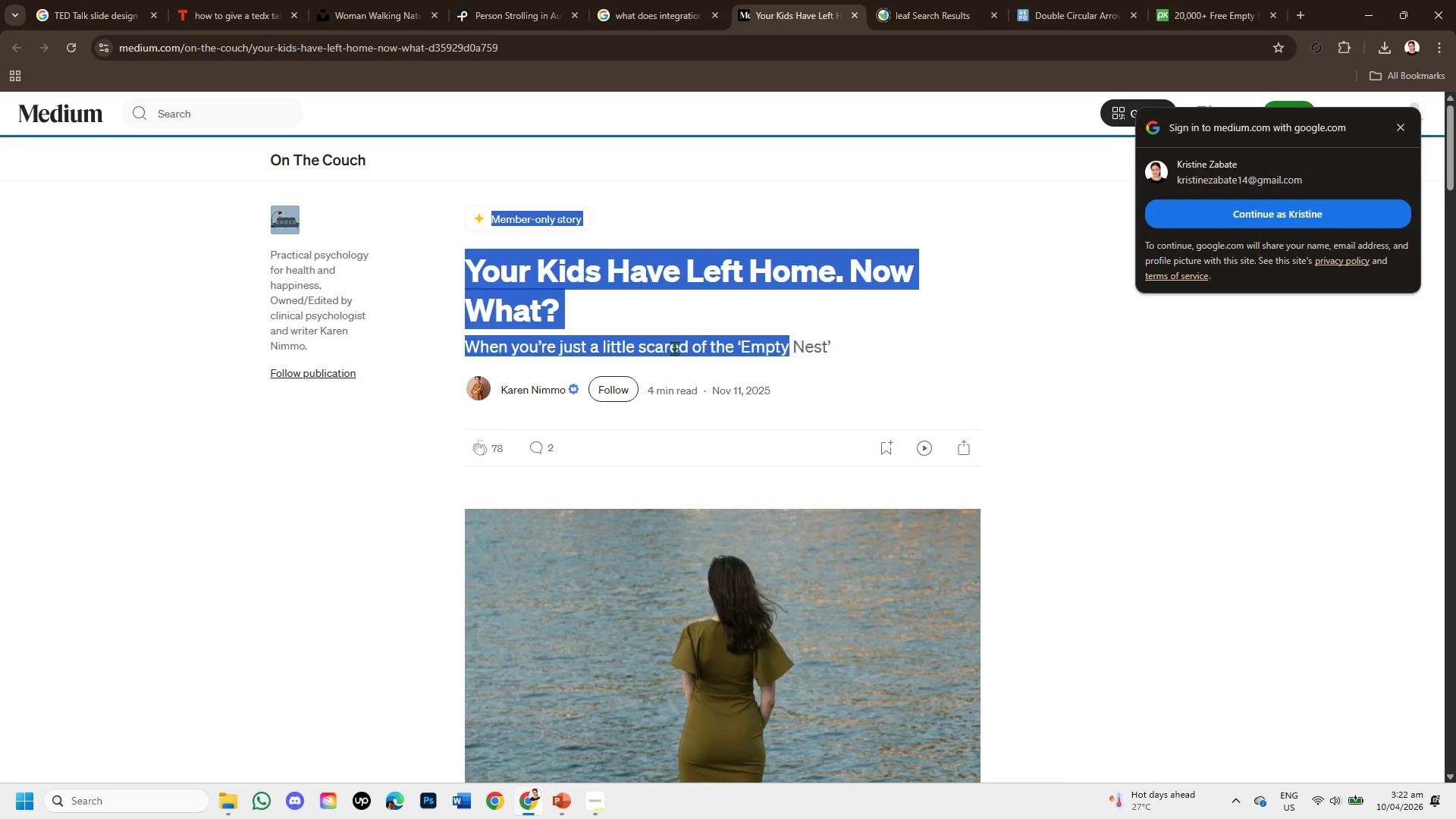 
left_click([674, 348])
 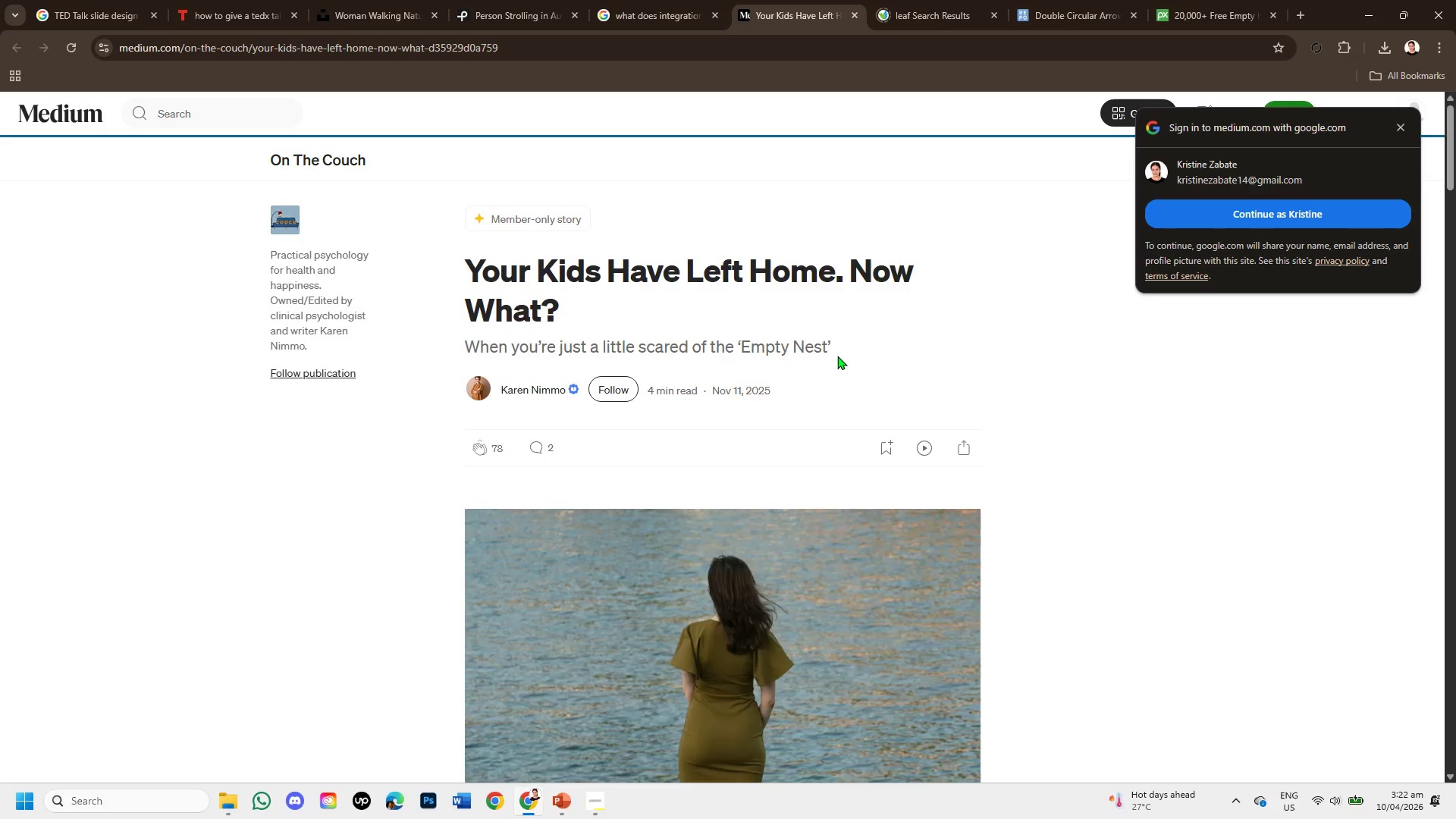 
scroll: coordinate [838, 357], scroll_direction: down, amount: 2.0
 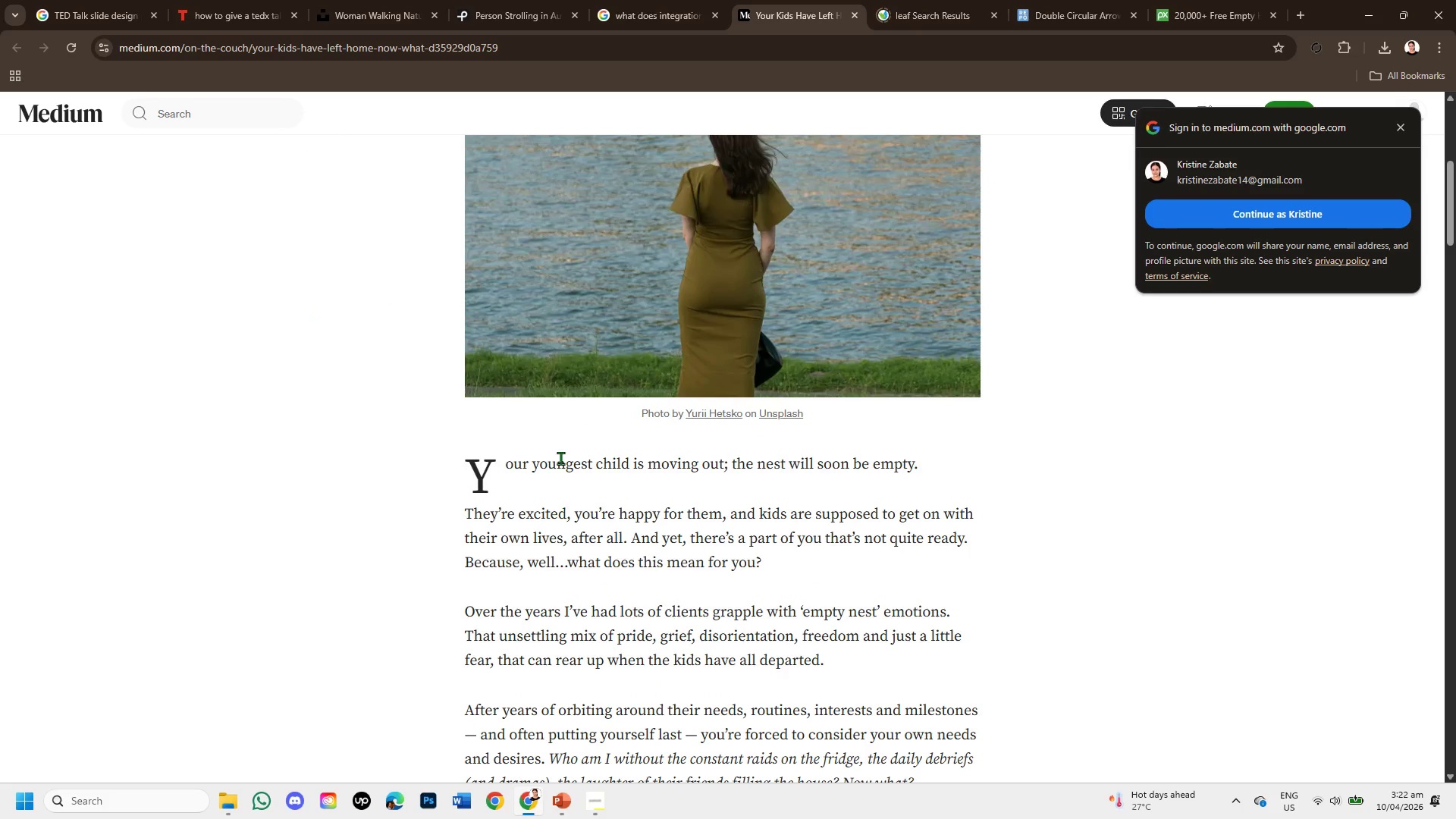 
left_click_drag(start_coordinate=[472, 467], to_coordinate=[827, 578])
 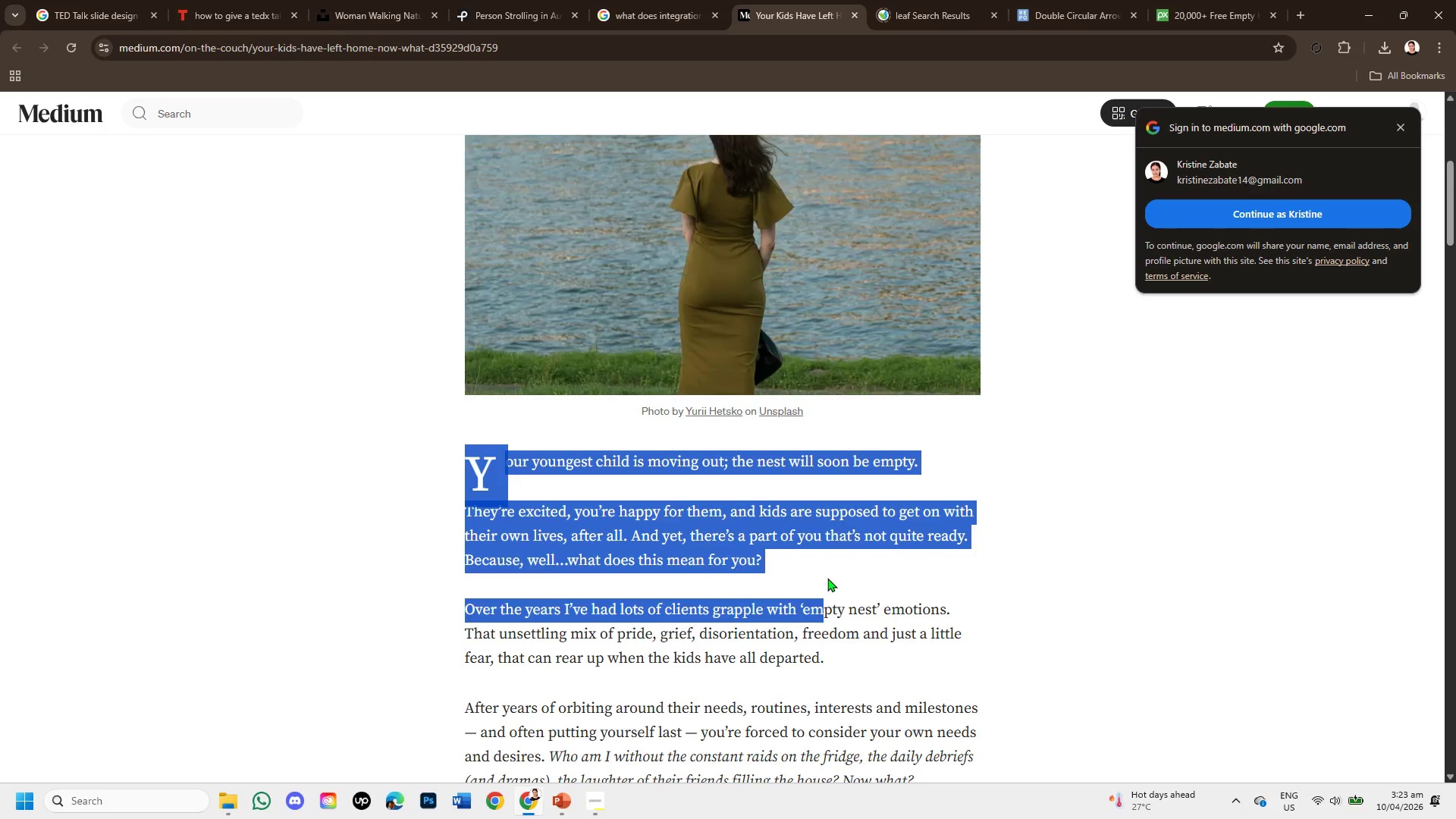 
scroll: coordinate [827, 578], scroll_direction: down, amount: 1.0
 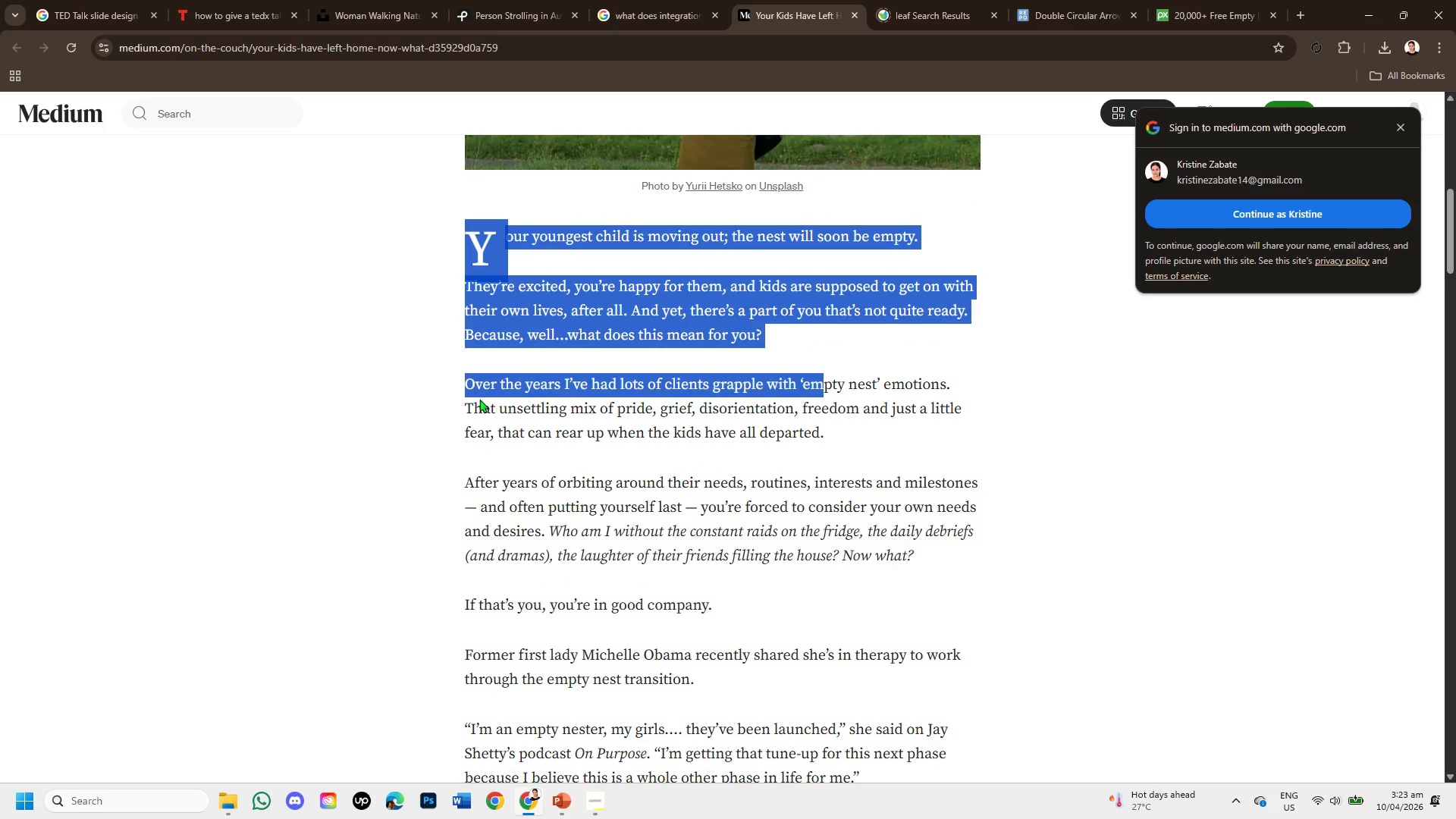 
left_click([449, 384])
 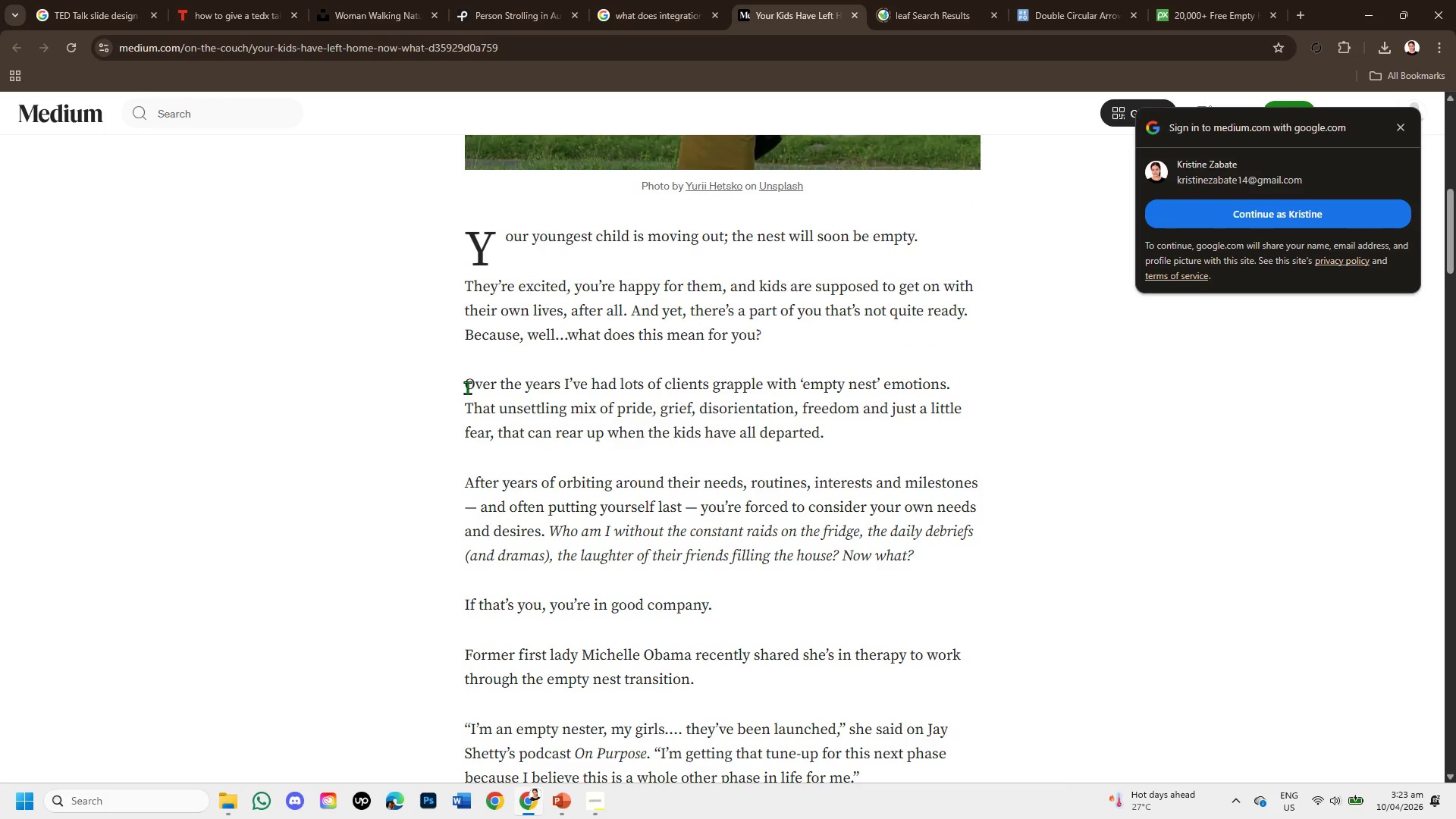 
left_click_drag(start_coordinate=[467, 388], to_coordinate=[864, 427])
 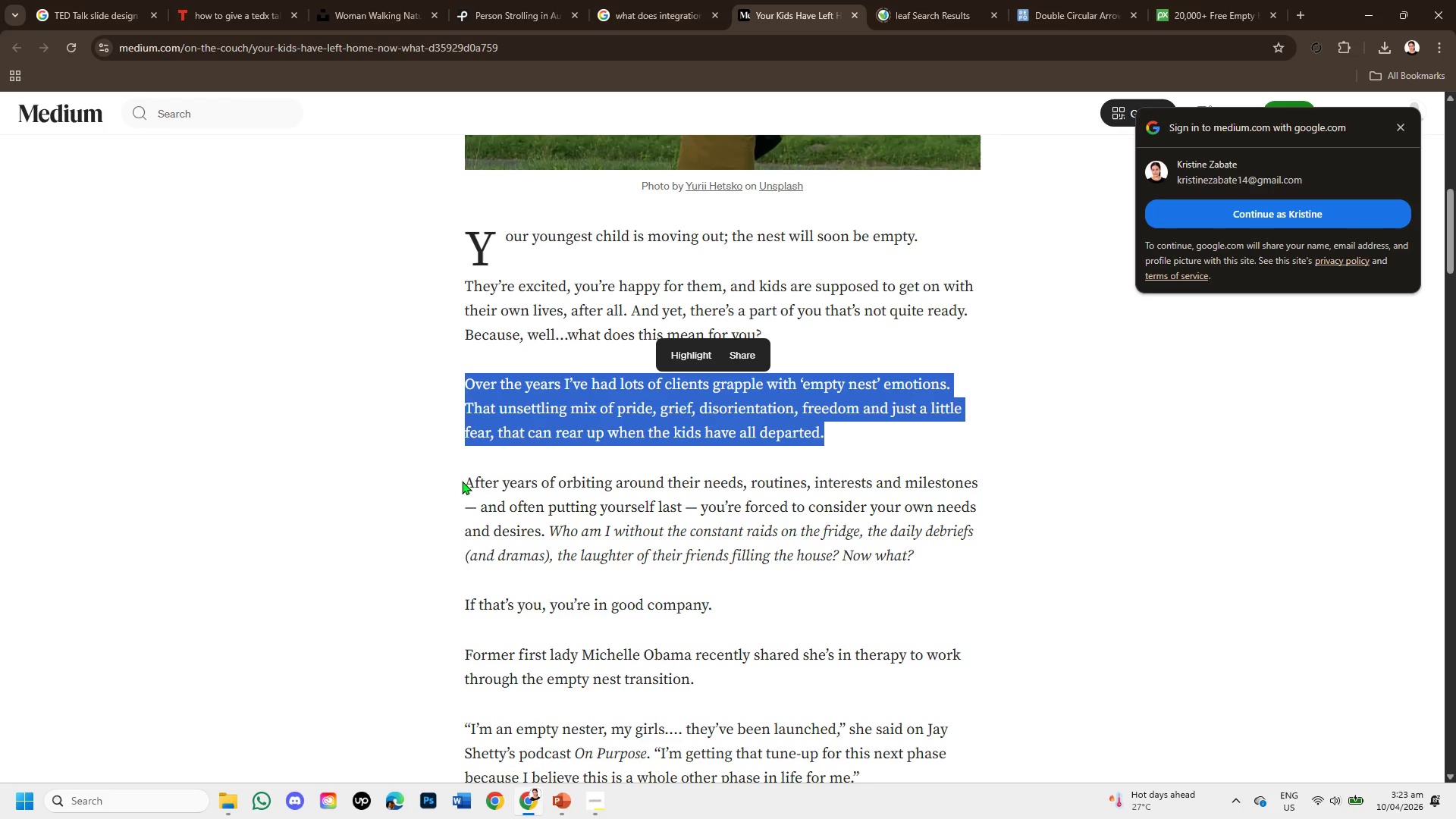 
left_click_drag(start_coordinate=[460, 481], to_coordinate=[978, 483])
 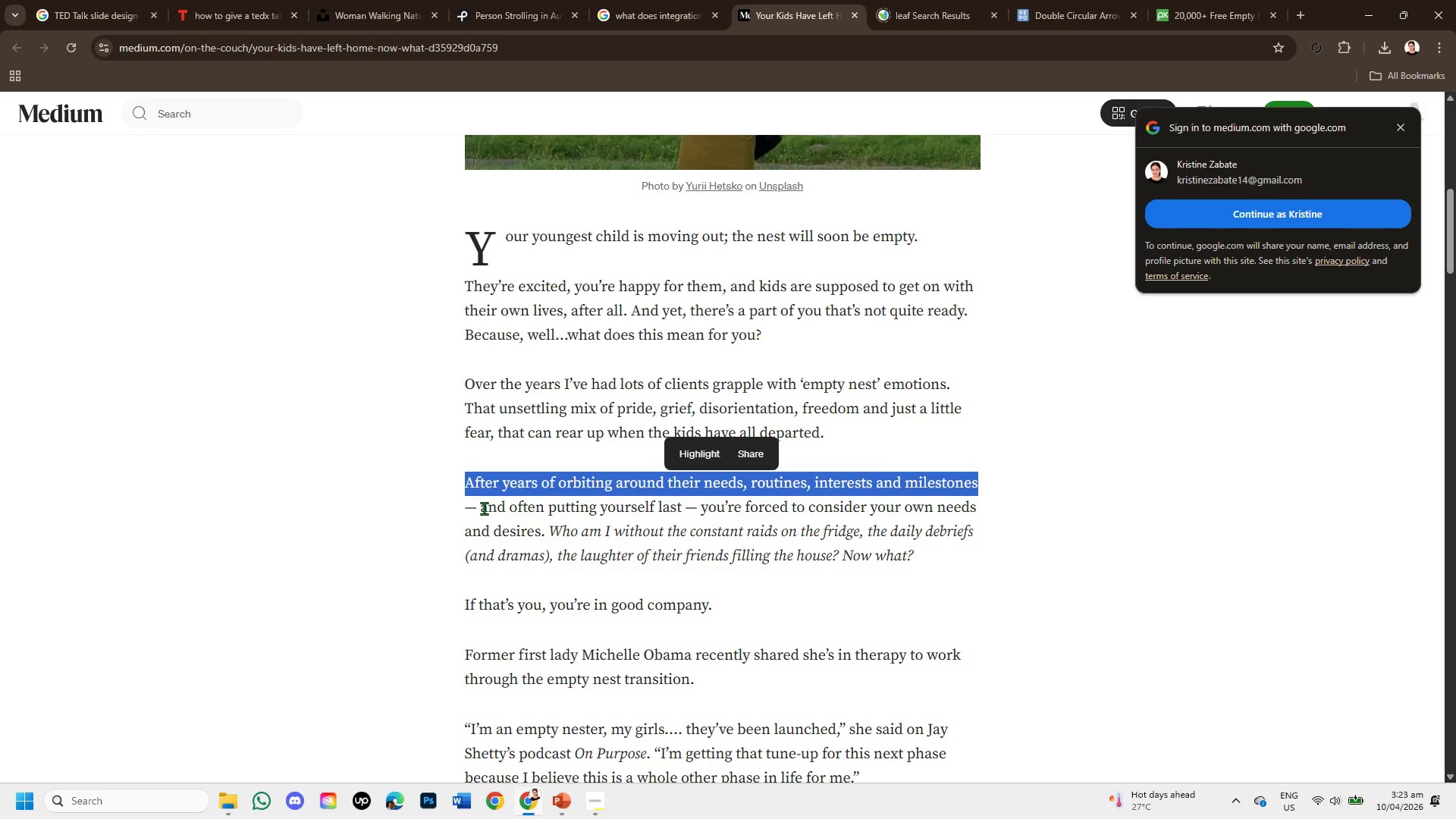 
left_click_drag(start_coordinate=[485, 507], to_coordinate=[915, 551])
 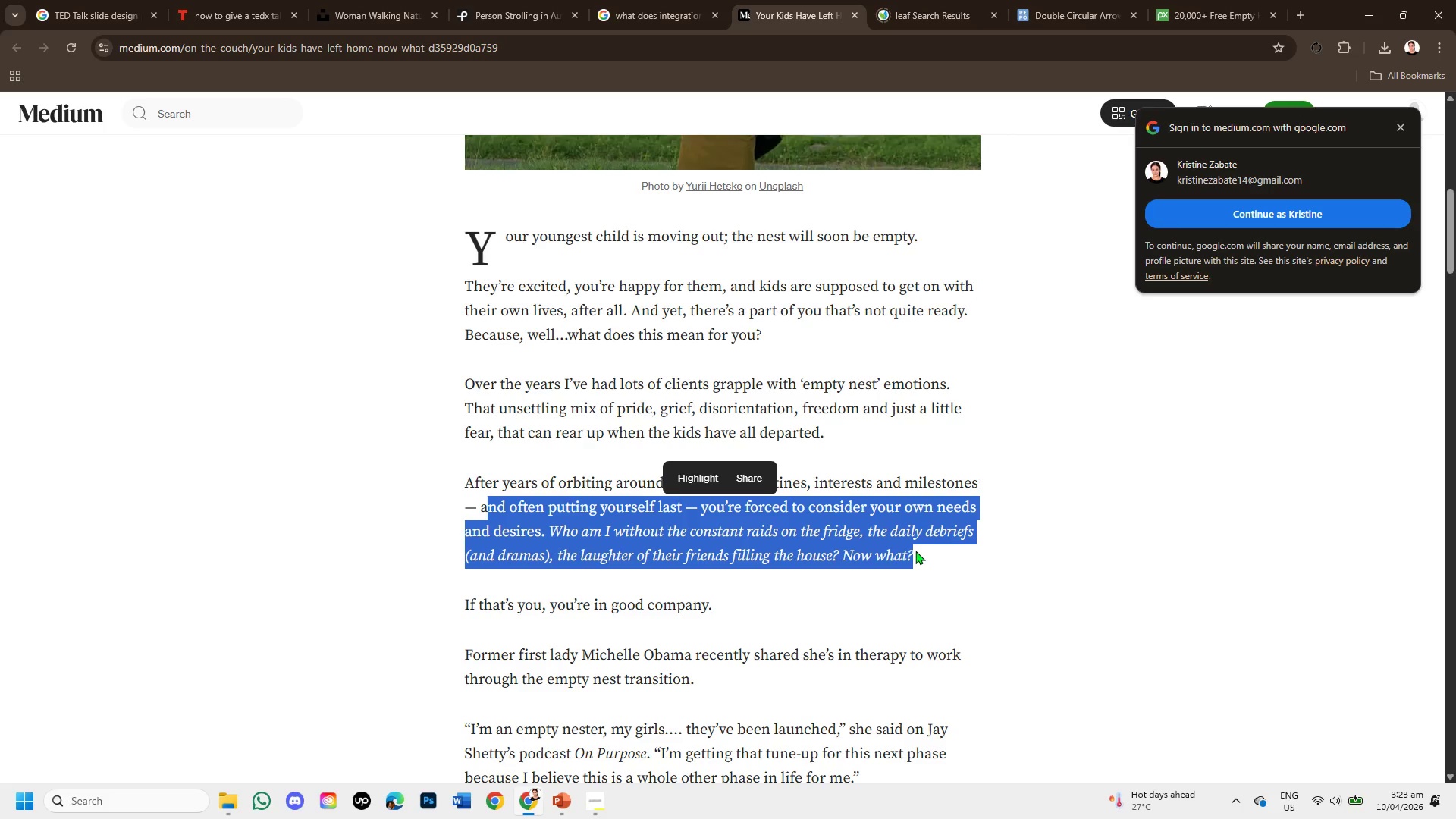 
scroll: coordinate [915, 551], scroll_direction: down, amount: 1.0
 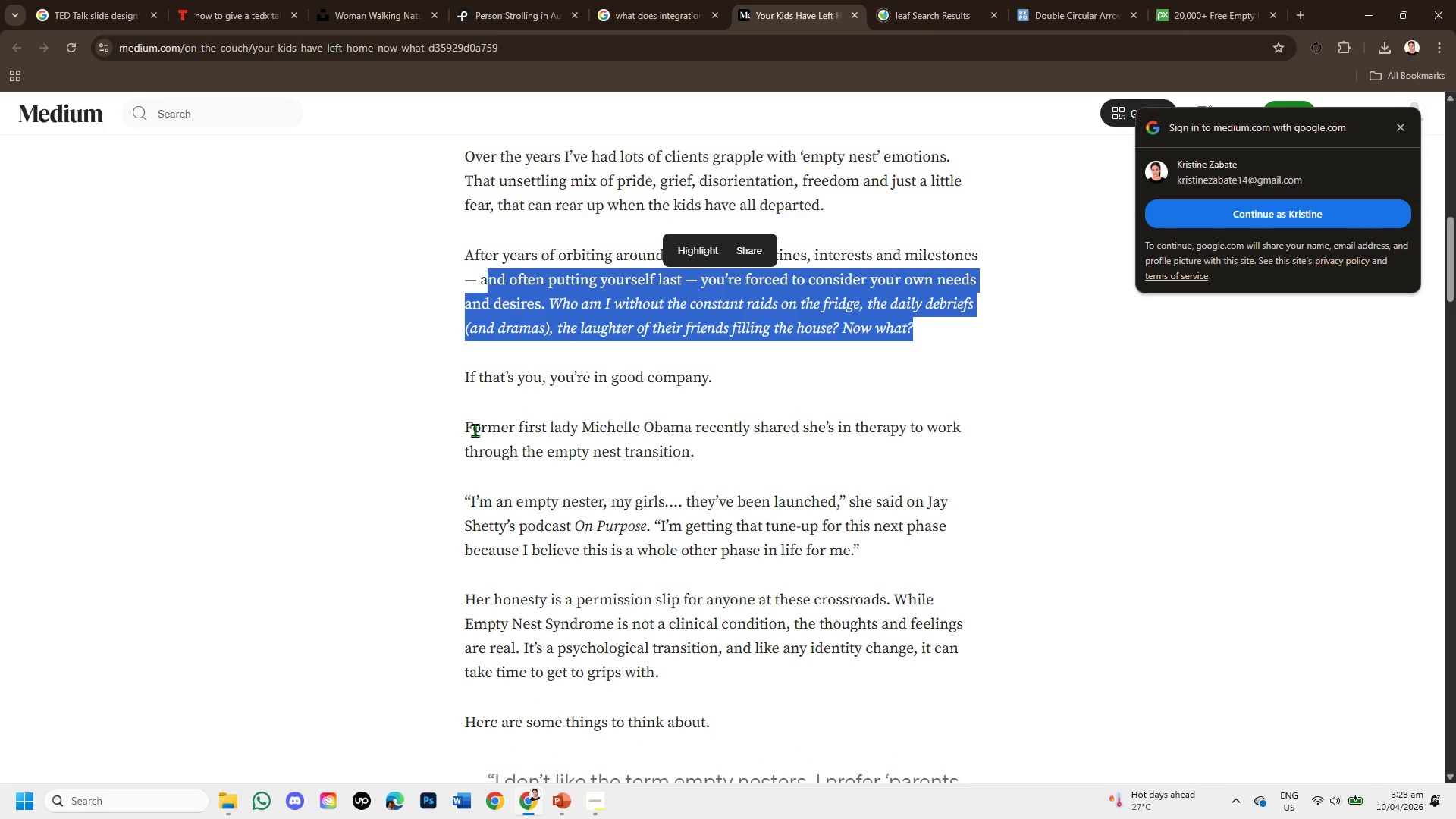 
left_click_drag(start_coordinate=[463, 428], to_coordinate=[717, 457])
 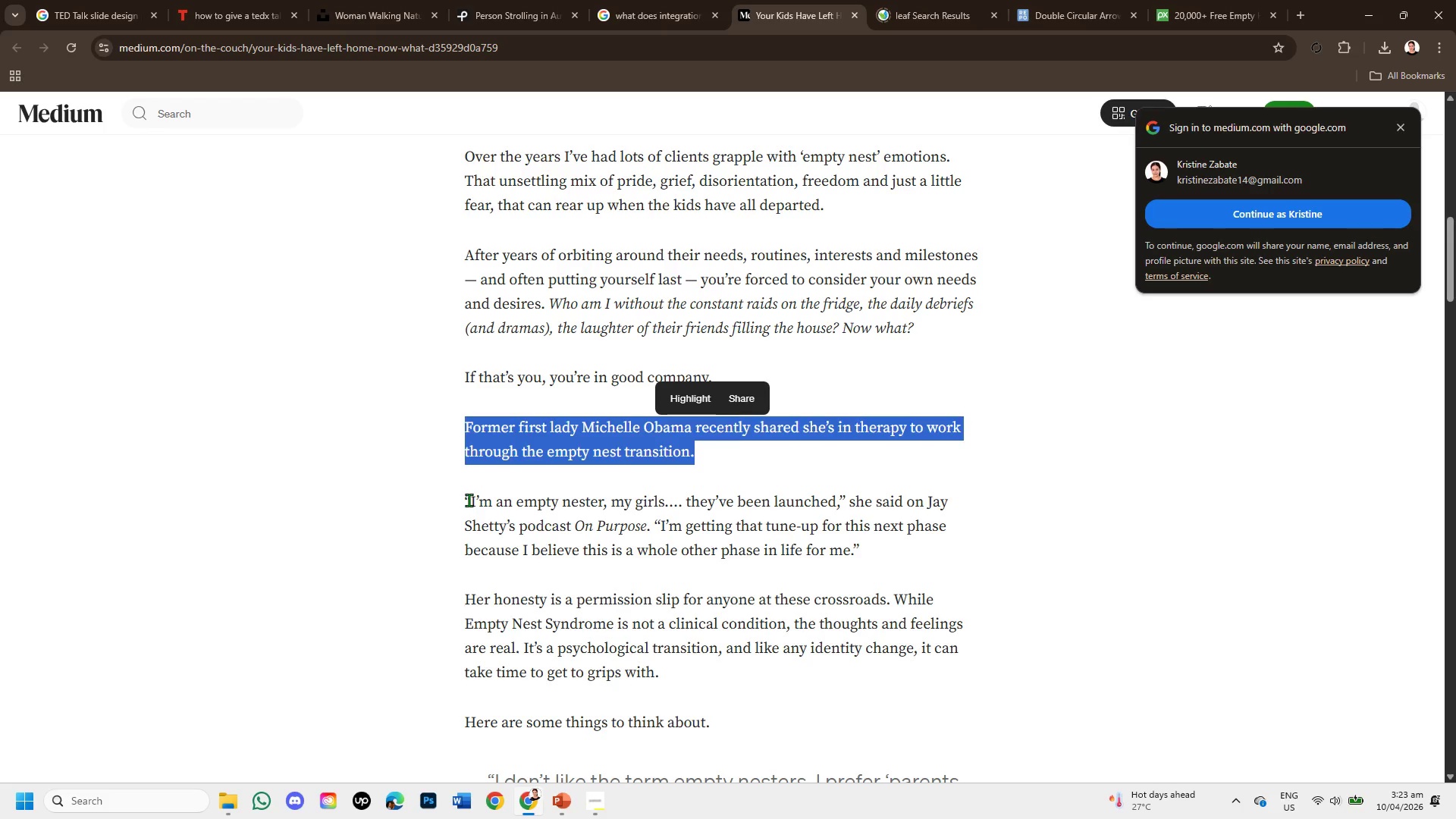 
left_click_drag(start_coordinate=[468, 500], to_coordinate=[877, 540])
 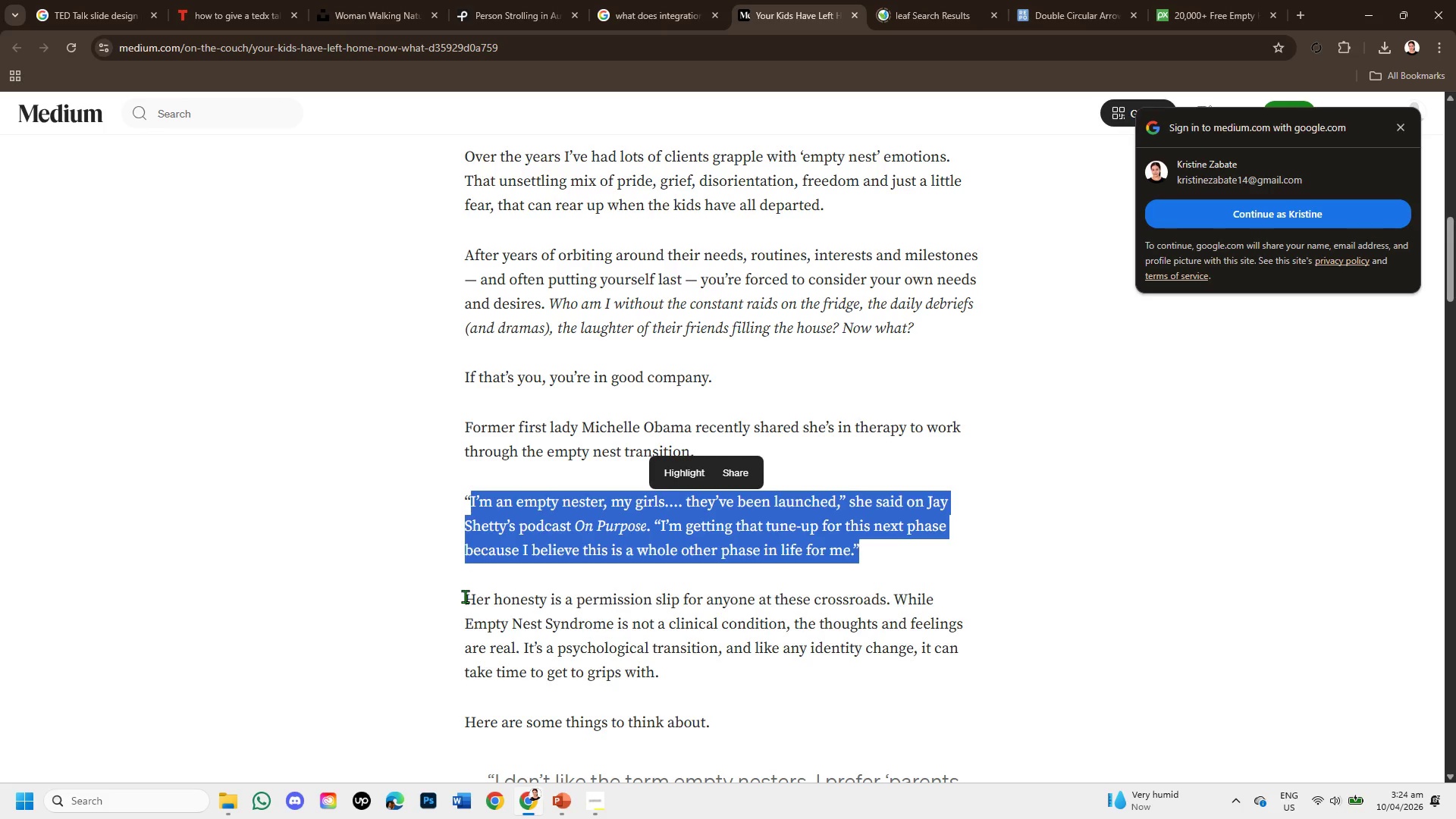 
left_click_drag(start_coordinate=[465, 596], to_coordinate=[775, 676])
 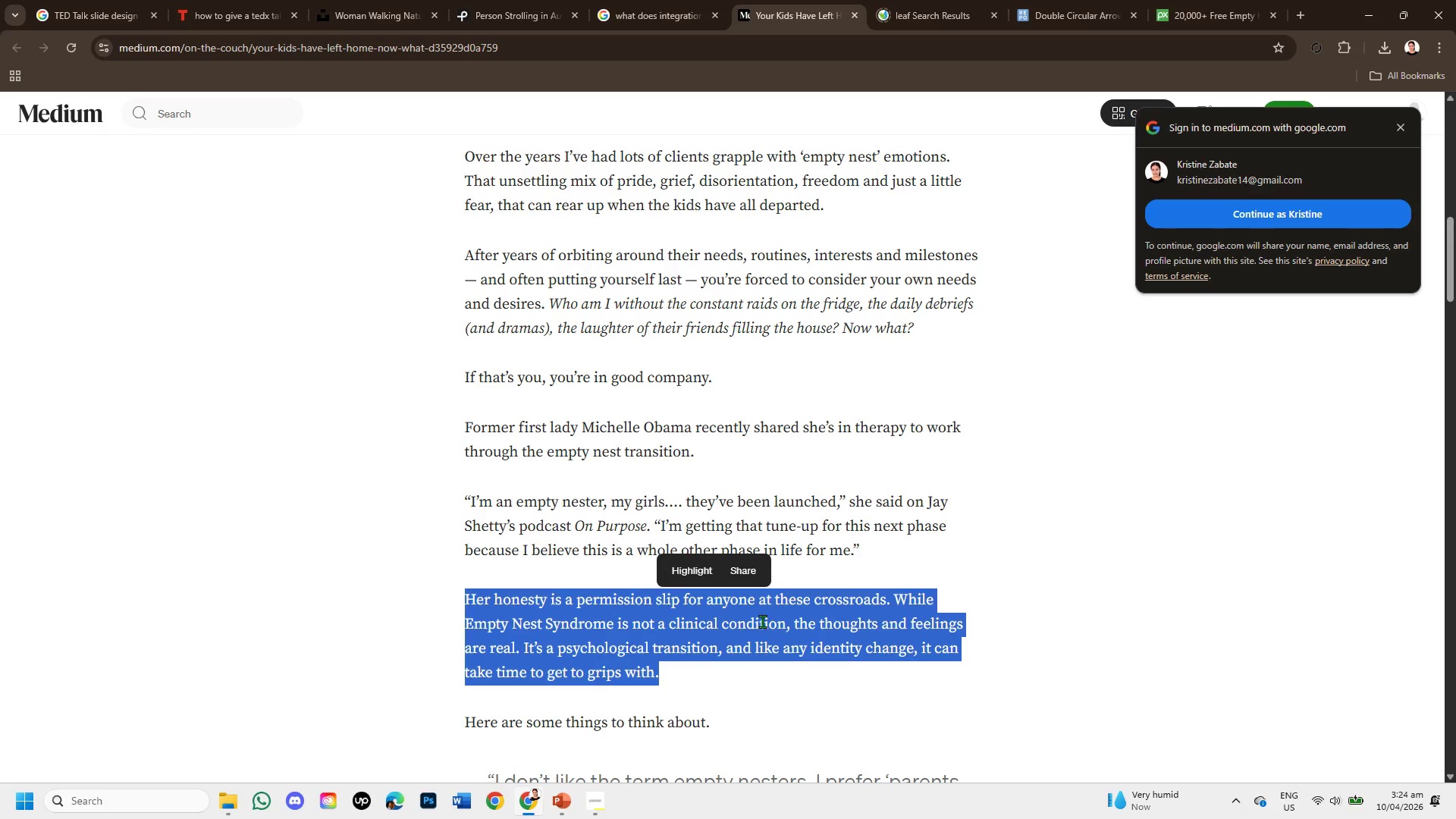 
scroll: coordinate [767, 534], scroll_direction: down, amount: 2.0
 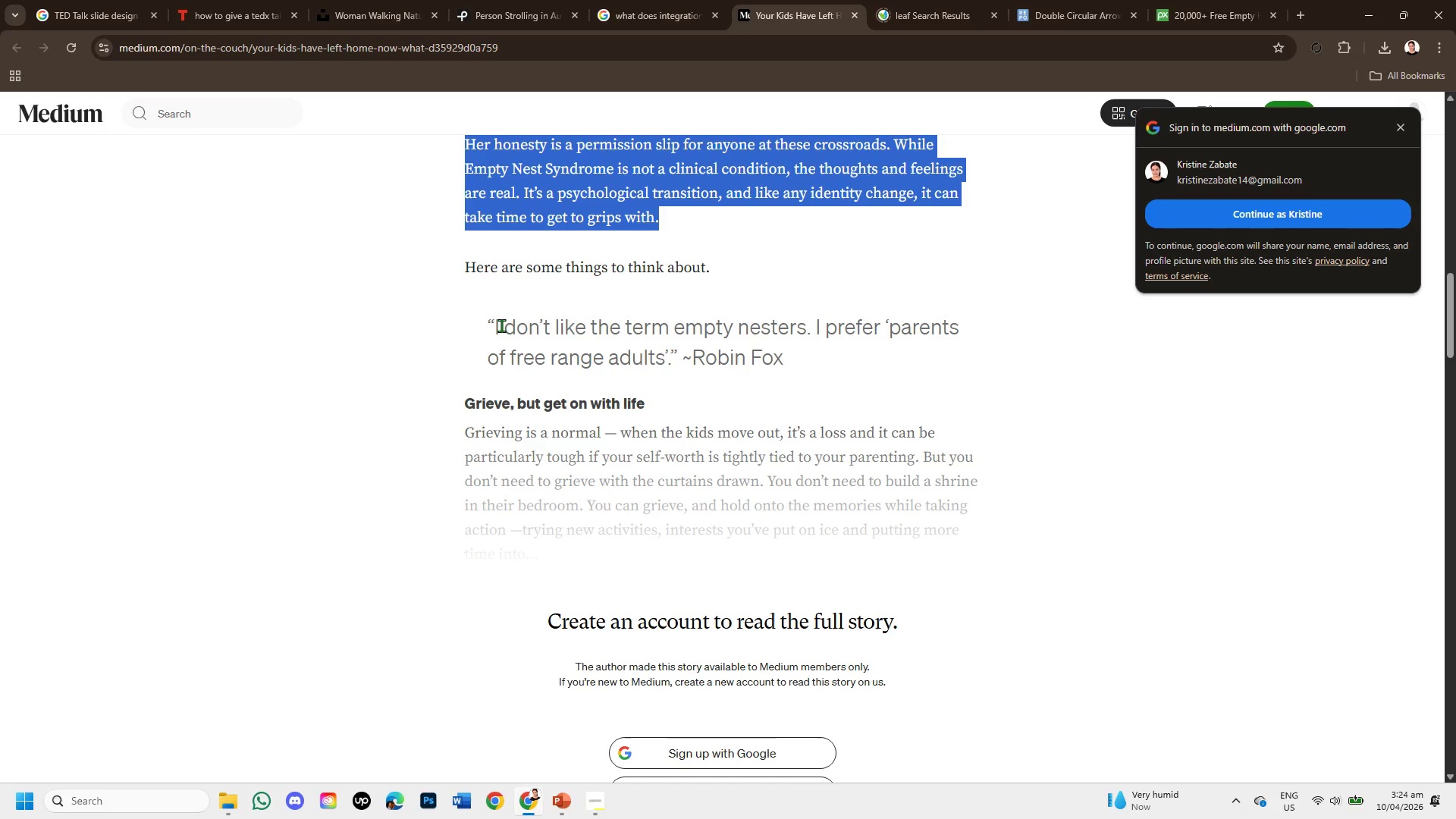 
left_click_drag(start_coordinate=[490, 321], to_coordinate=[795, 353])
 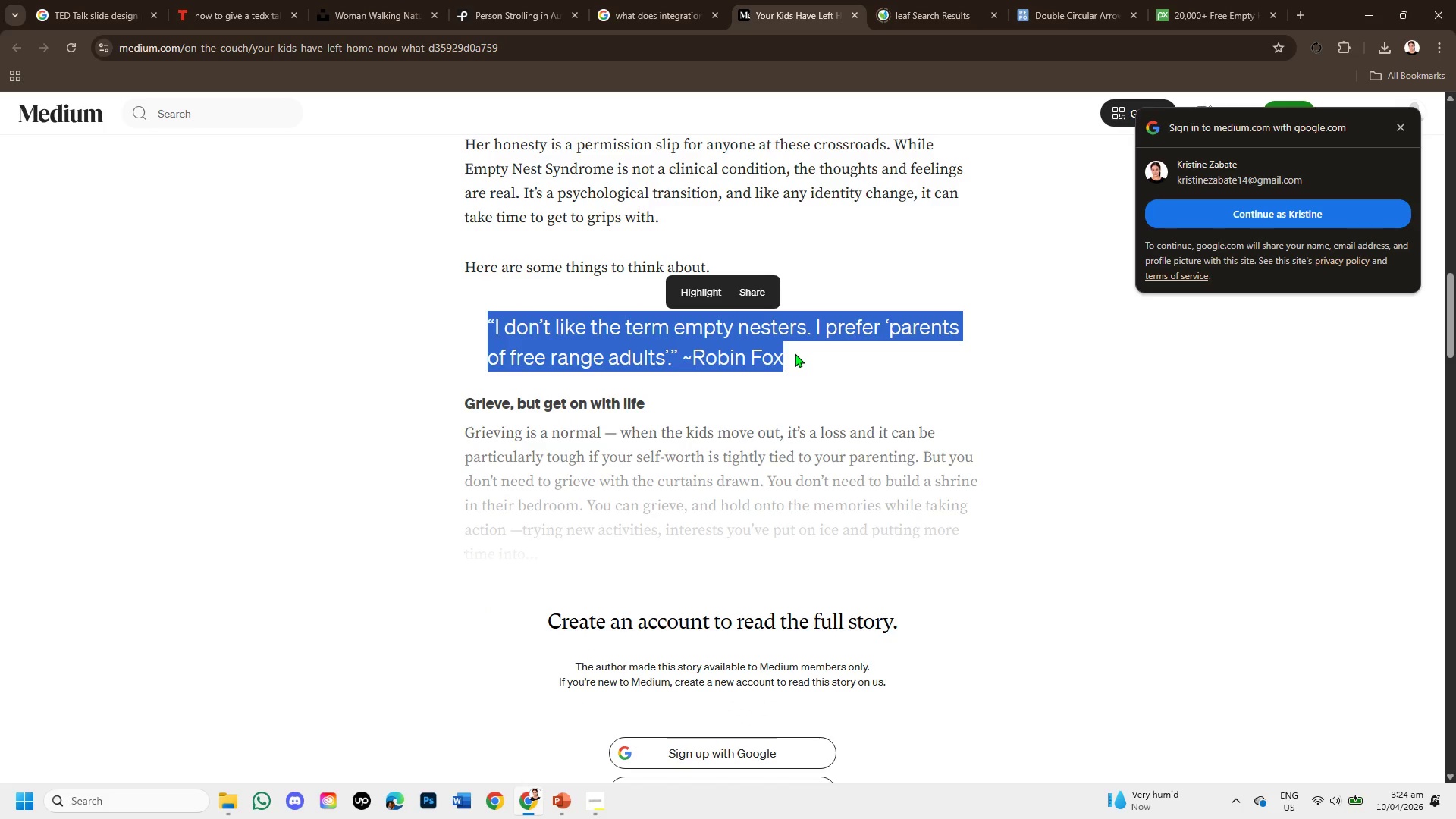 
wait(5.88)
 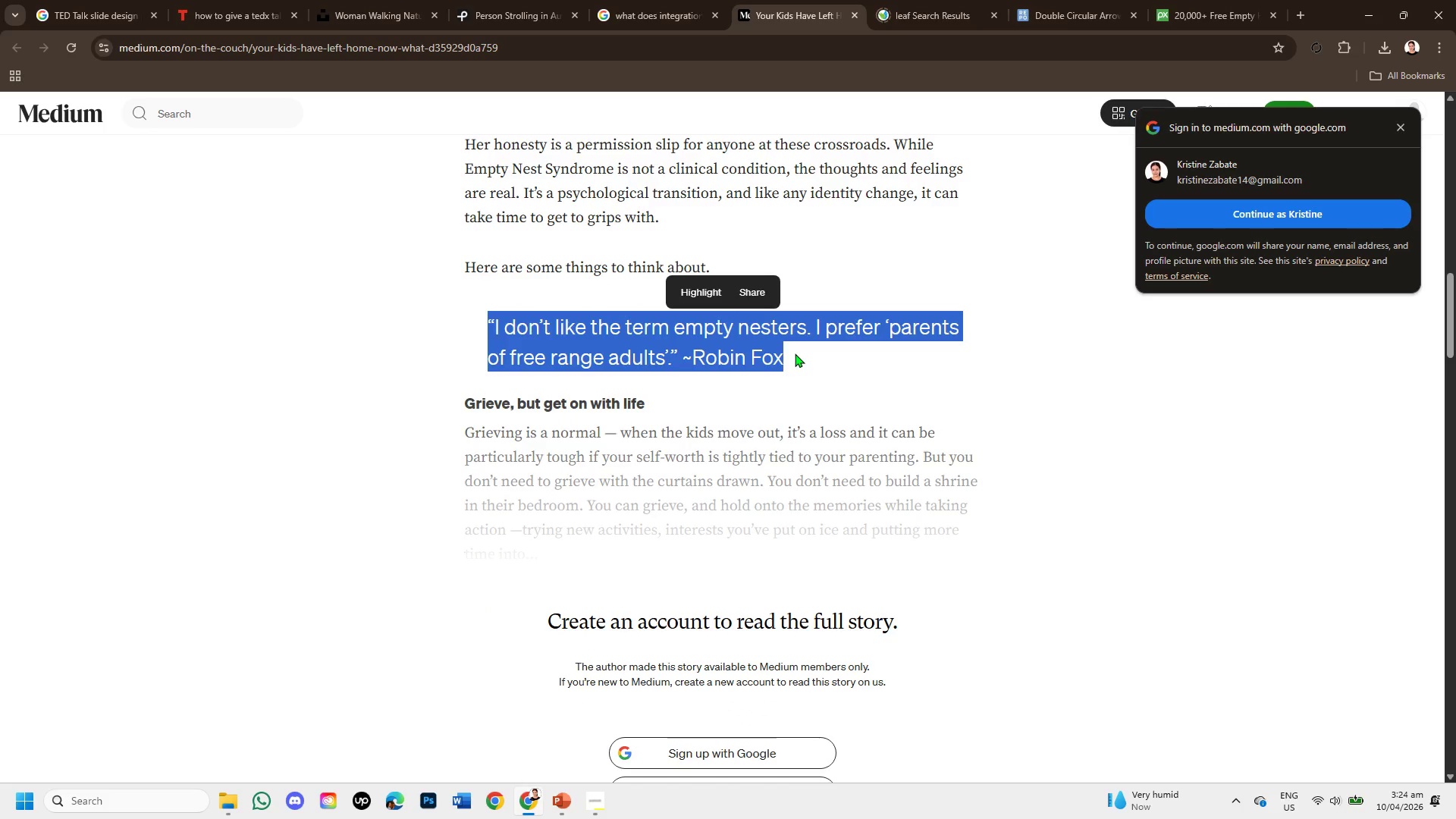 
scroll: coordinate [657, 662], scroll_direction: down, amount: 1.0
 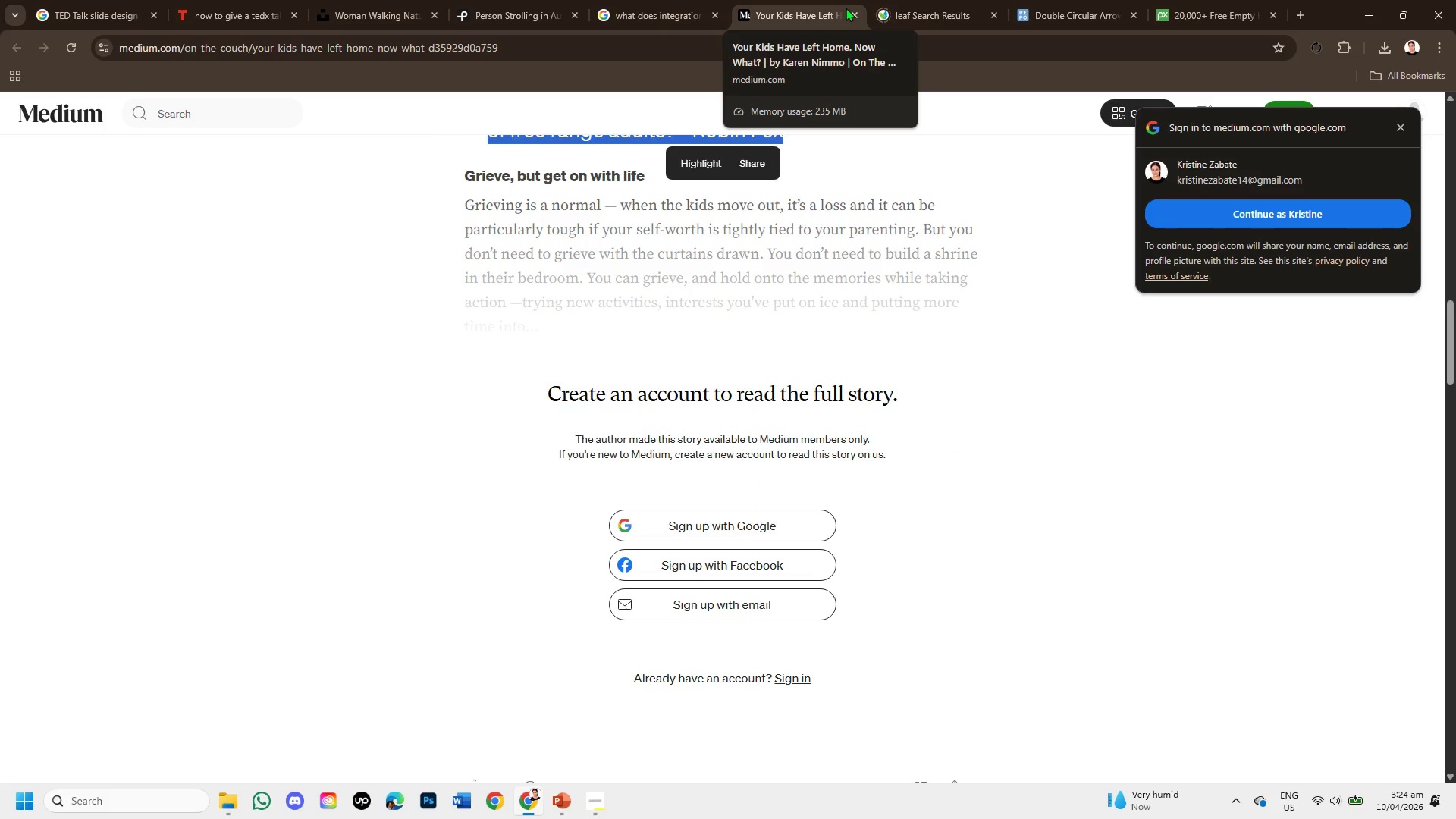 
left_click([849, 8])
 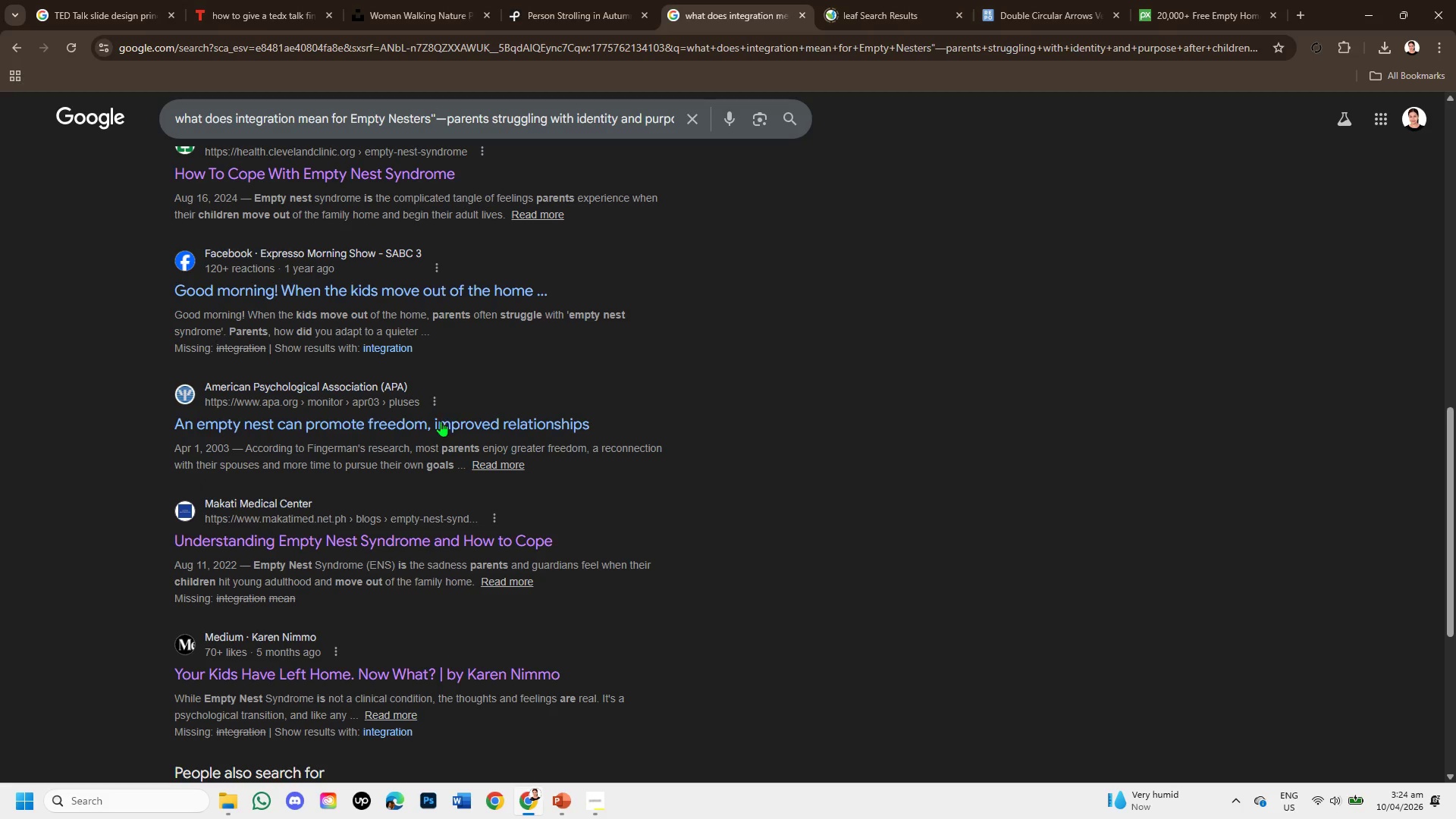 
right_click([441, 428])
 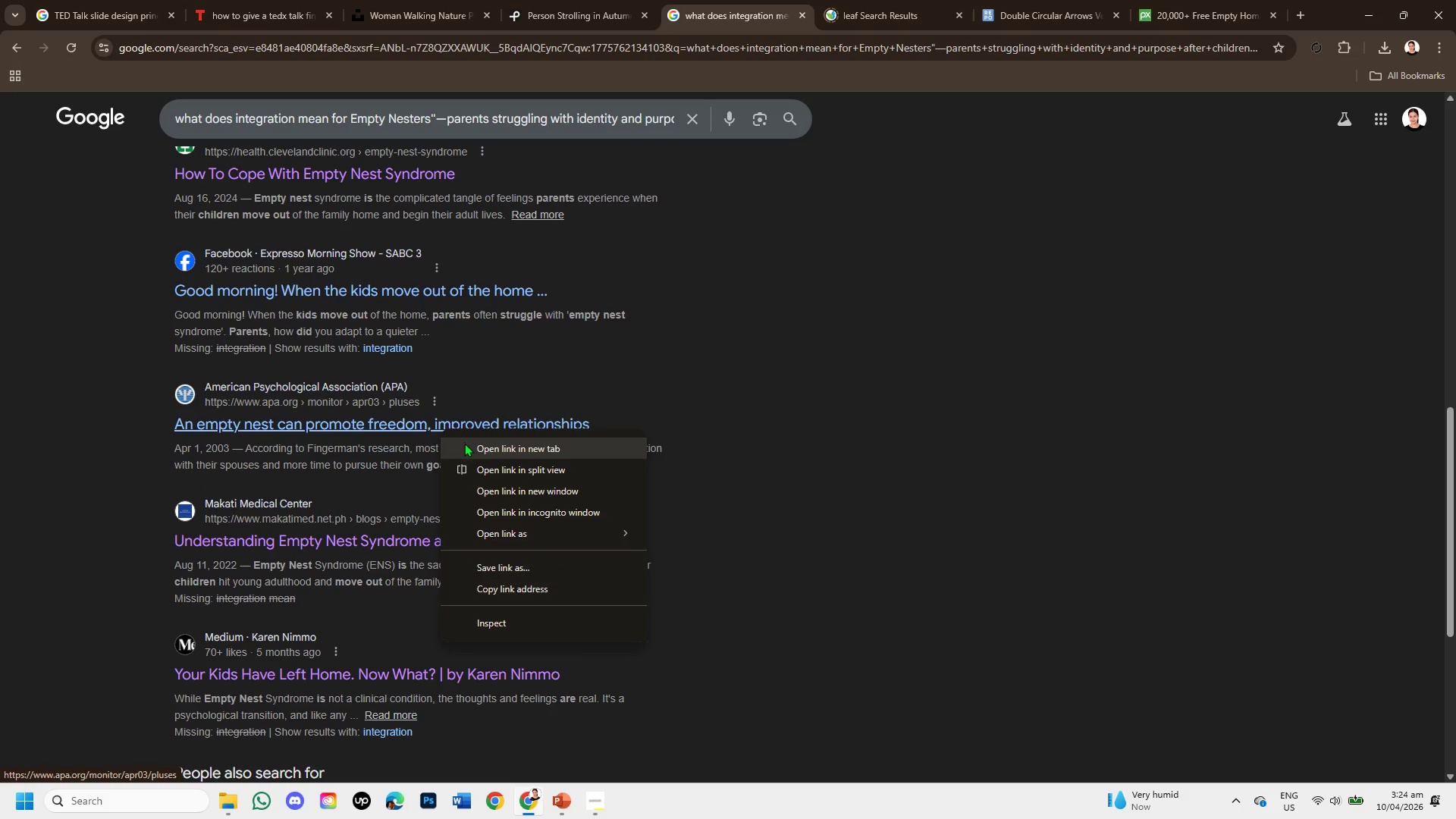 
left_click([464, 443])
 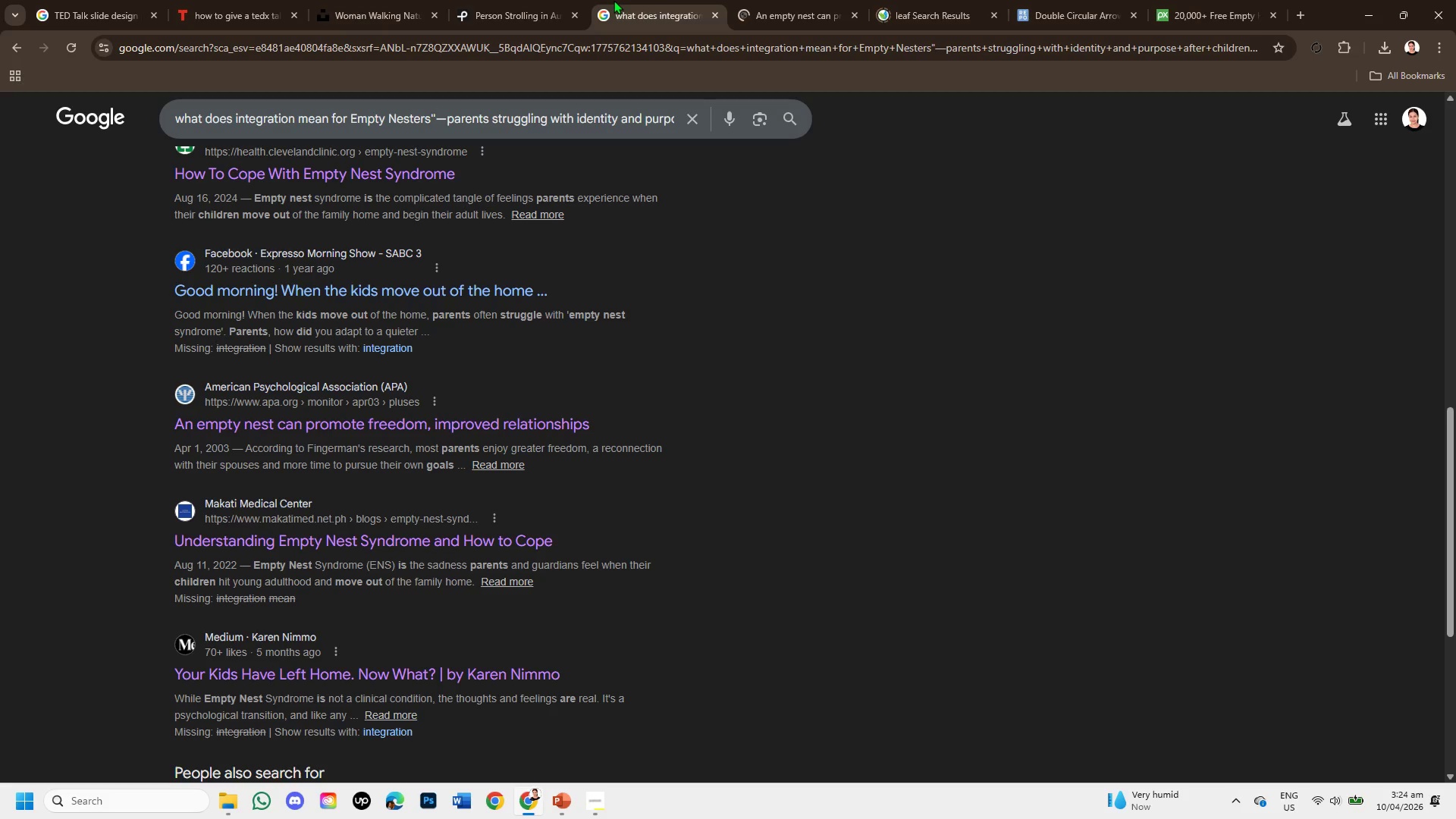 
left_click([743, 5])
 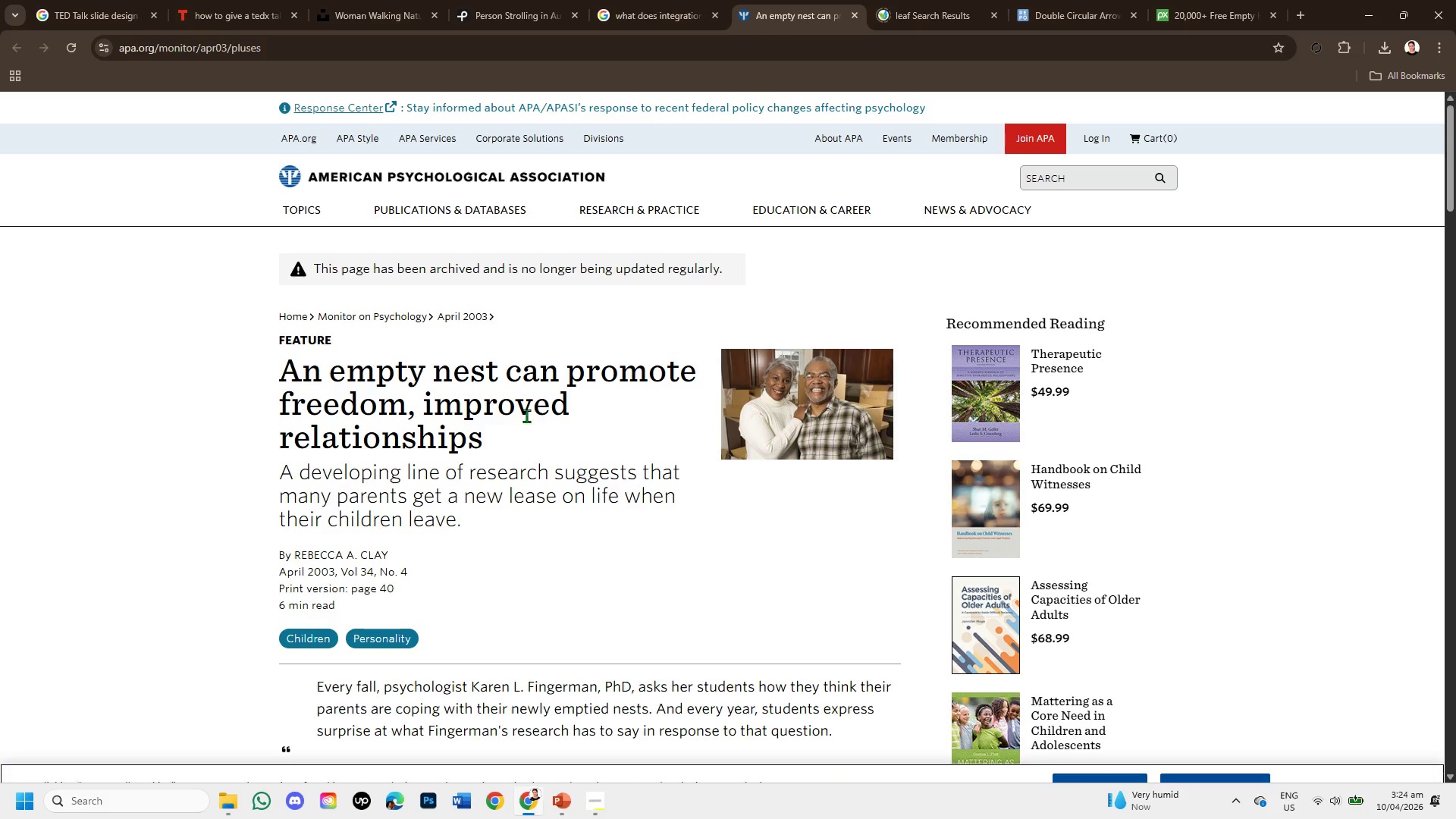 
scroll: coordinate [284, 459], scroll_direction: down, amount: 2.0
 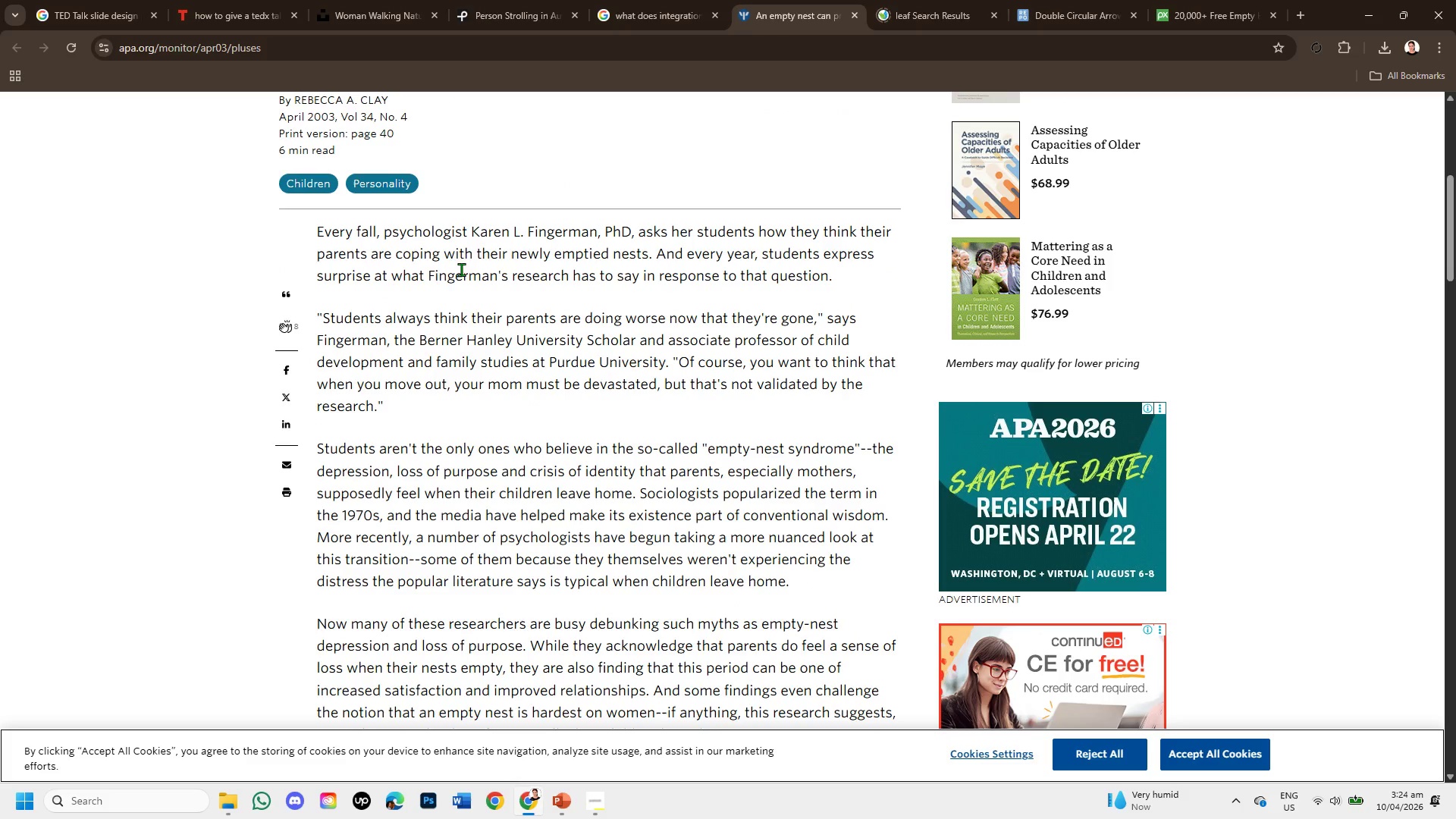 
left_click_drag(start_coordinate=[312, 236], to_coordinate=[855, 278])
 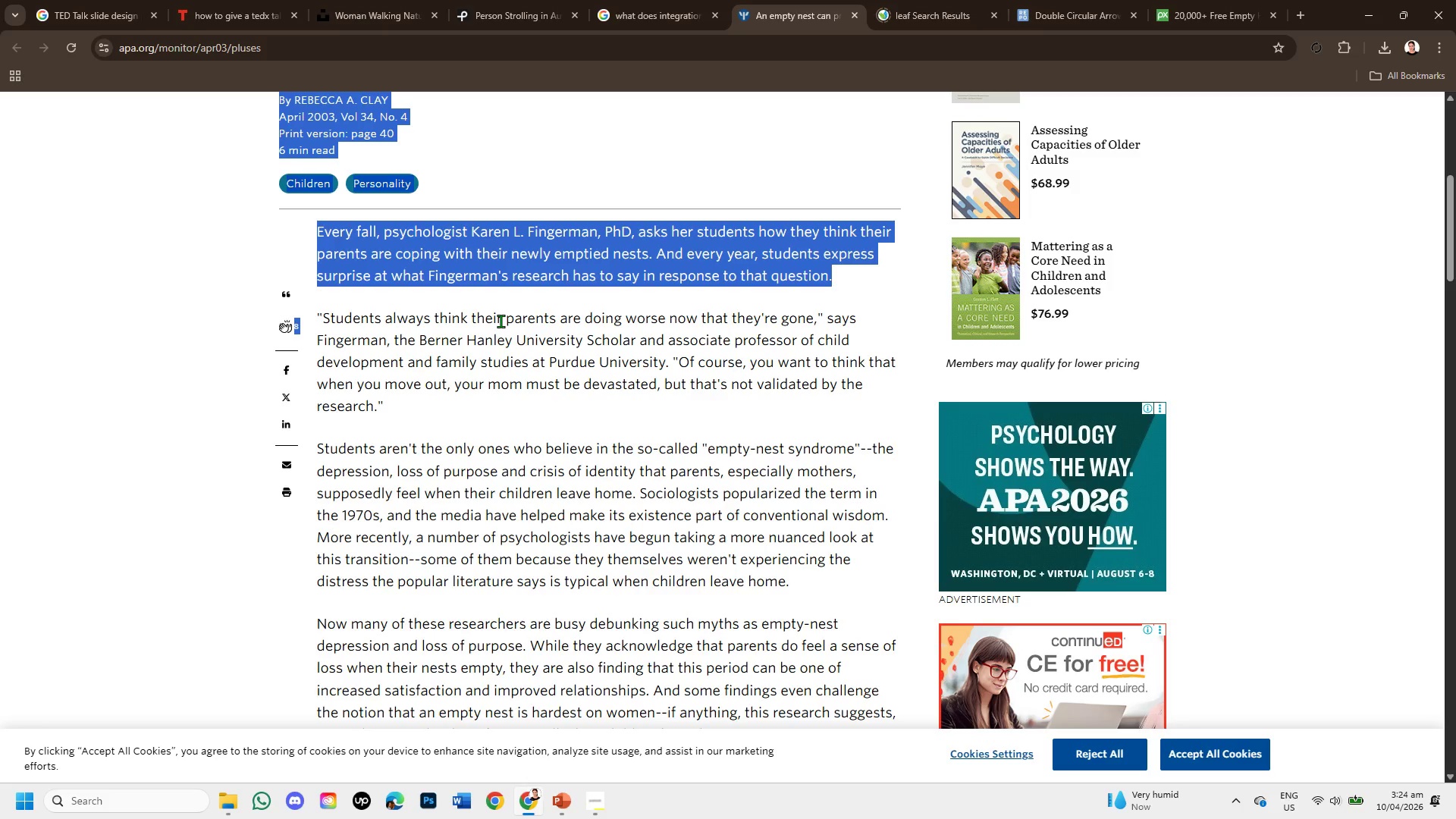 
left_click([500, 321])
 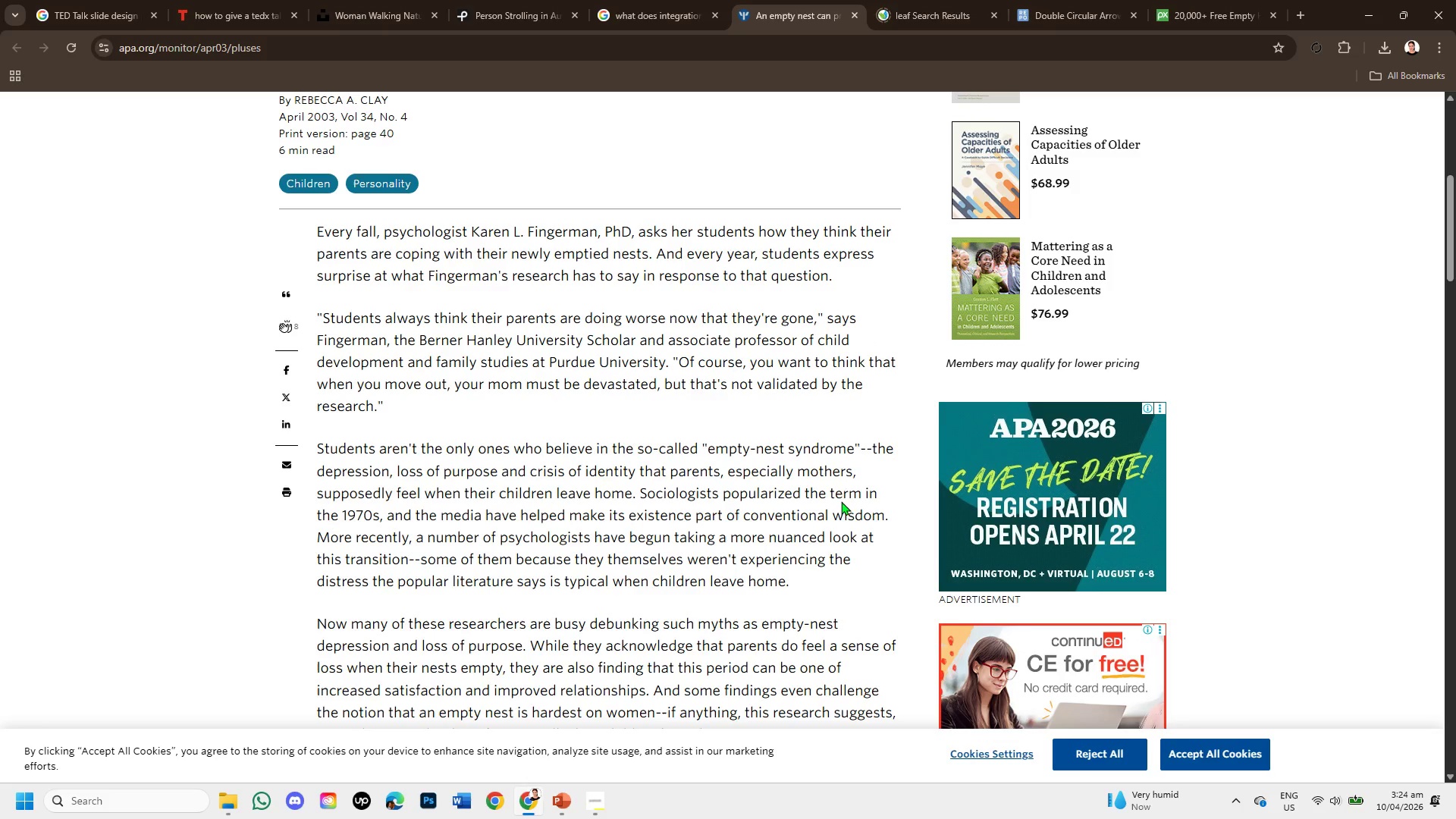 
wait(6.55)
 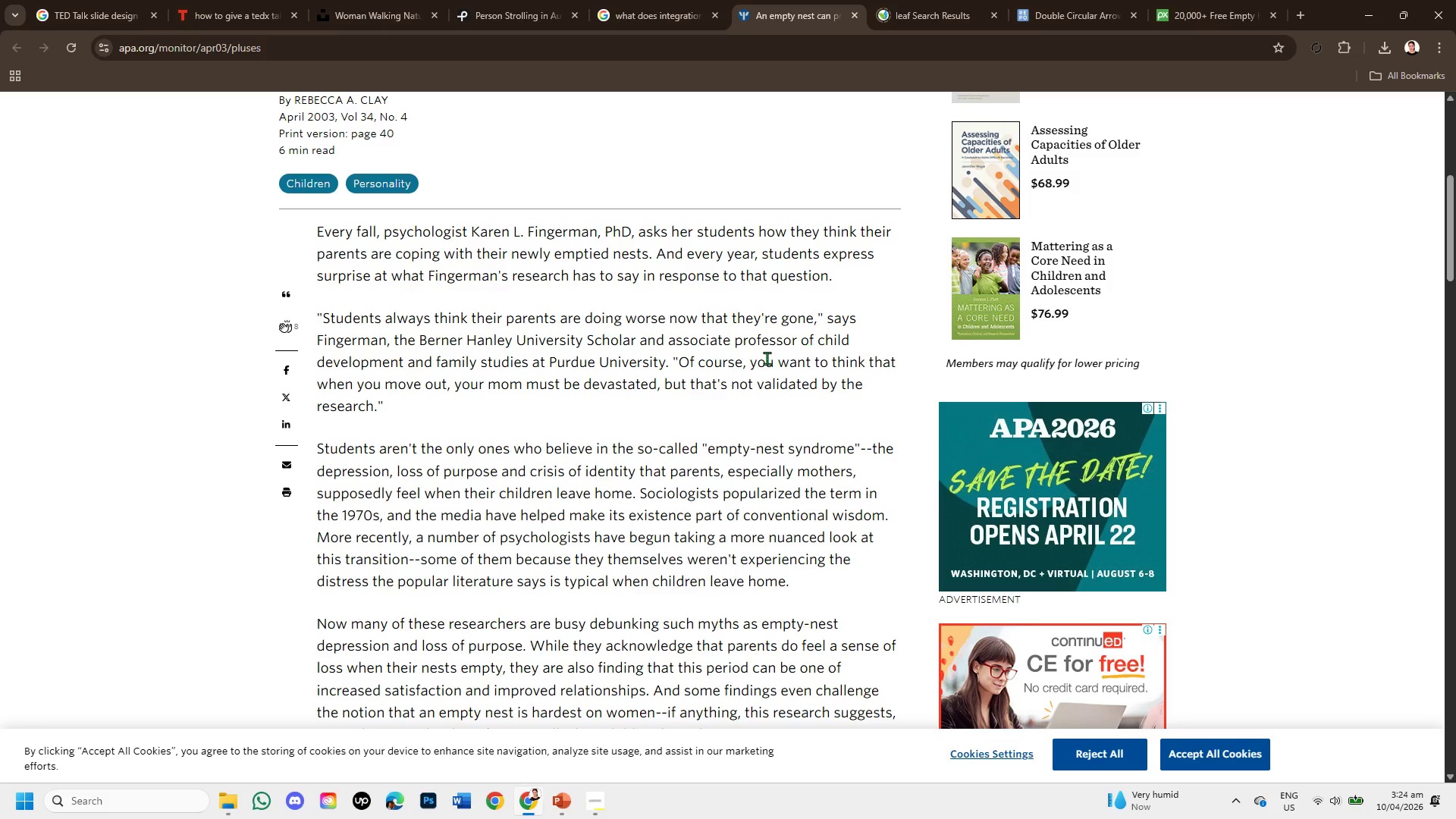 
left_click_drag(start_coordinate=[396, 471], to_coordinate=[818, 586])
 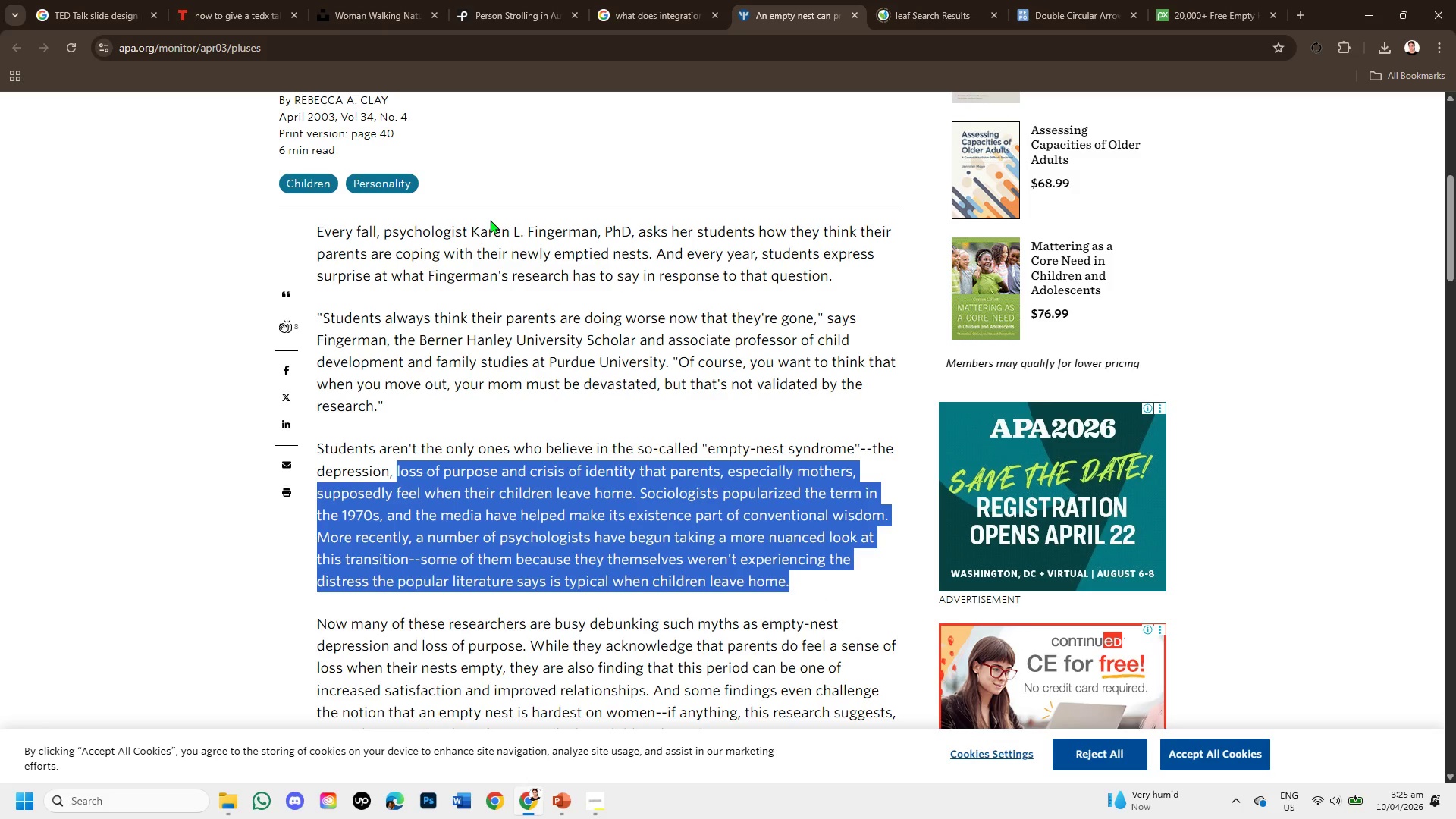 
scroll: coordinate [491, 221], scroll_direction: down, amount: 1.0
 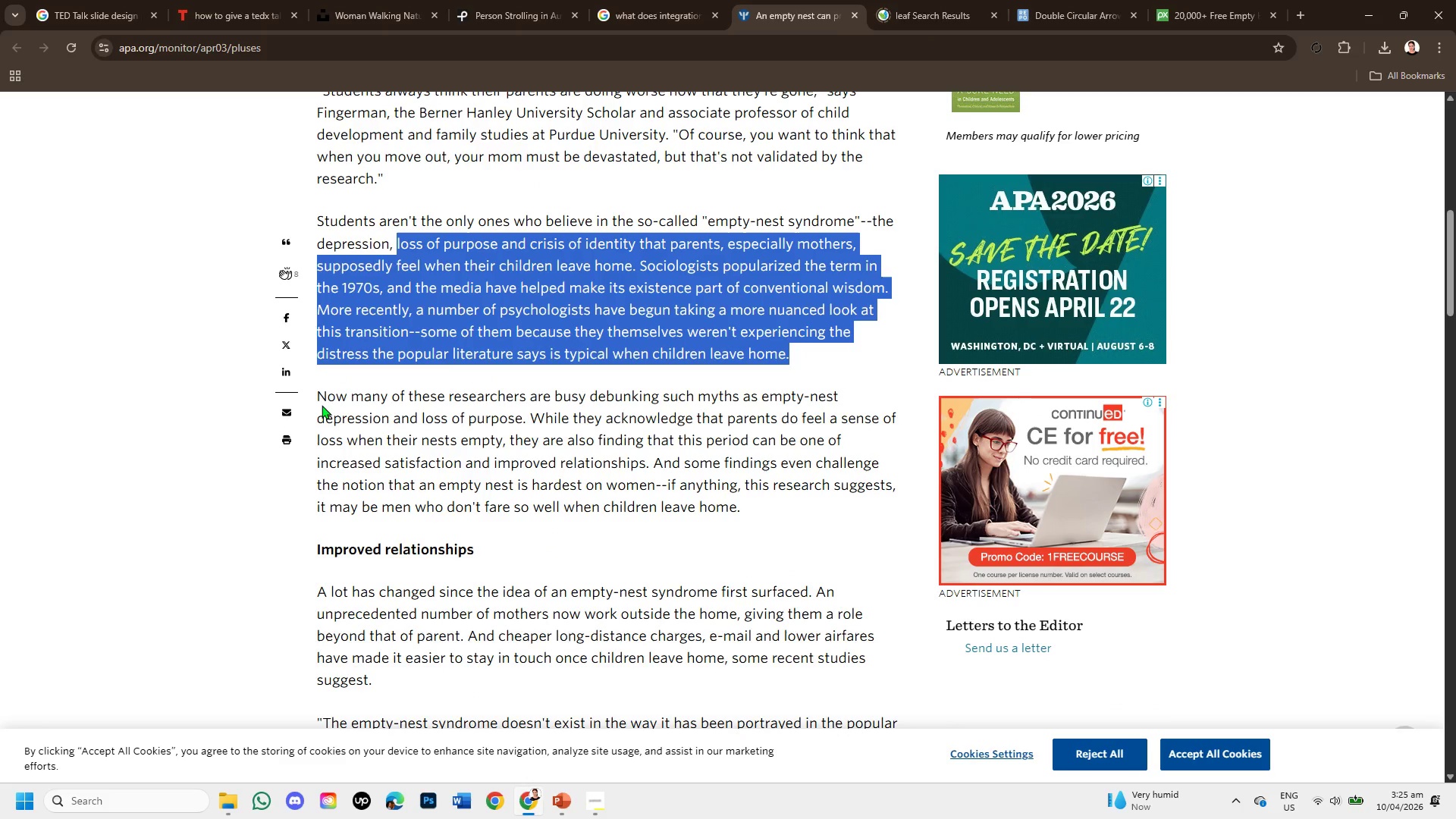 
left_click_drag(start_coordinate=[316, 393], to_coordinate=[826, 518])
 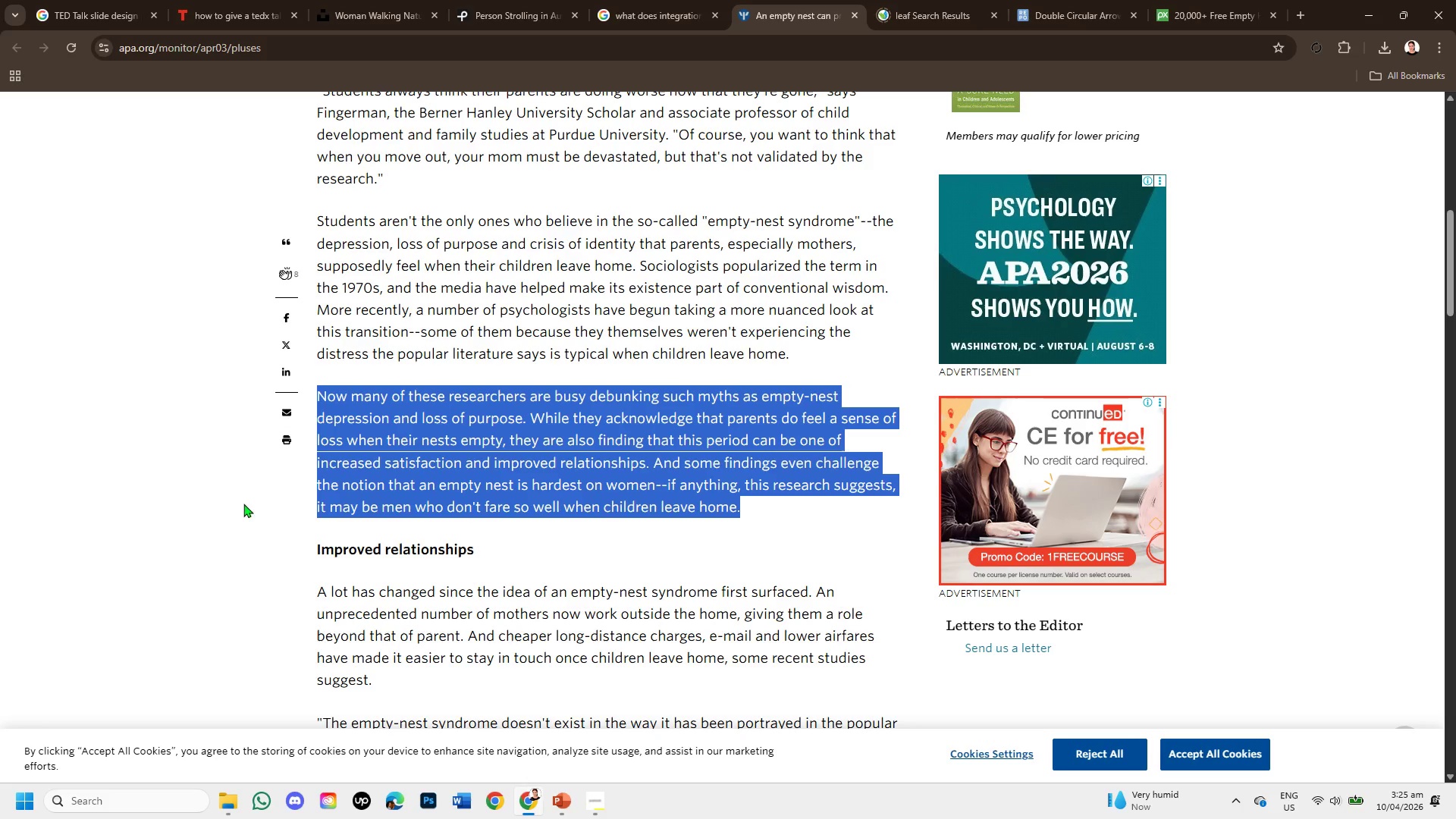 
scroll: coordinate [453, 604], scroll_direction: down, amount: 1.0
 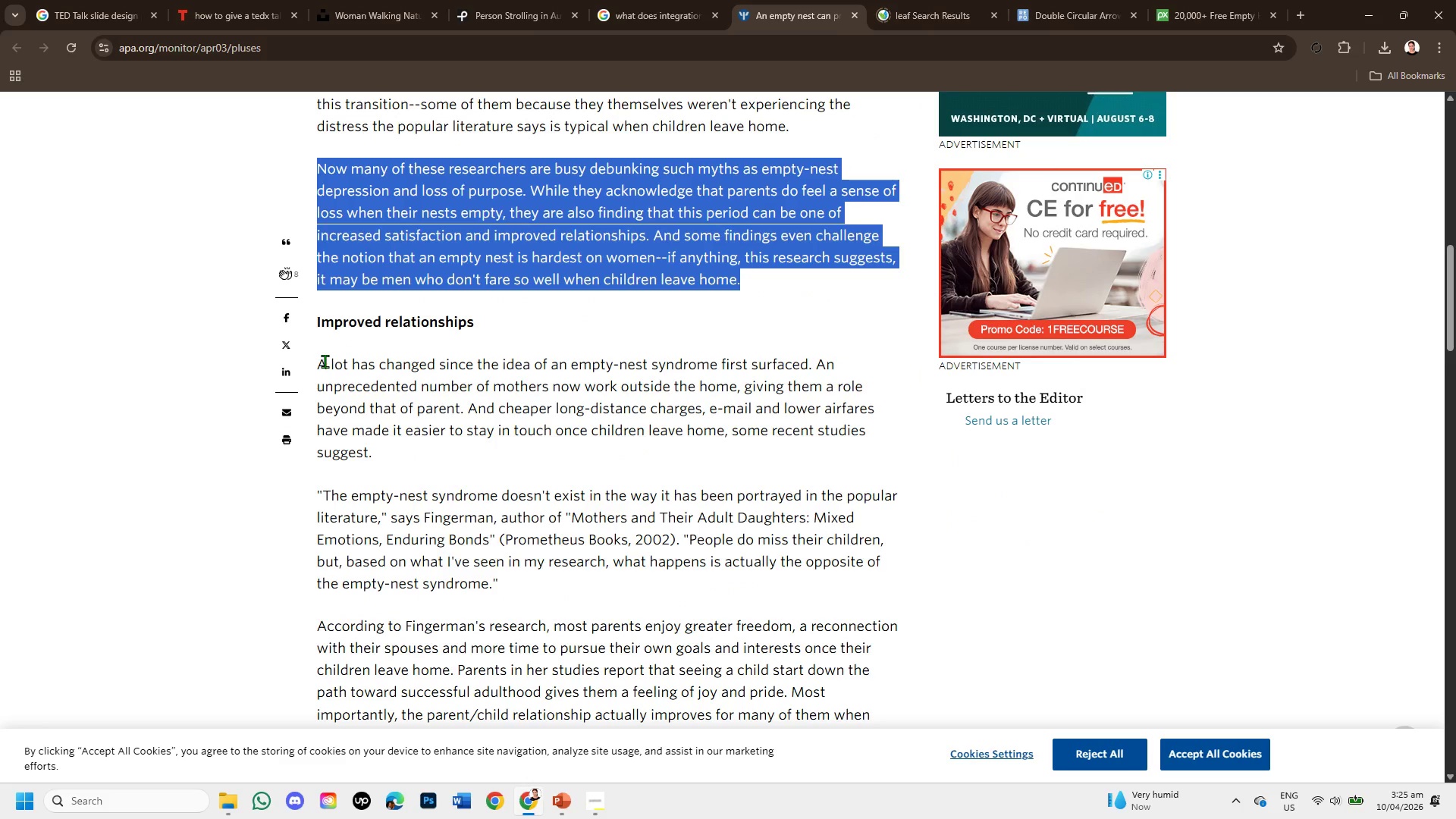 
left_click_drag(start_coordinate=[318, 363], to_coordinate=[732, 479])
 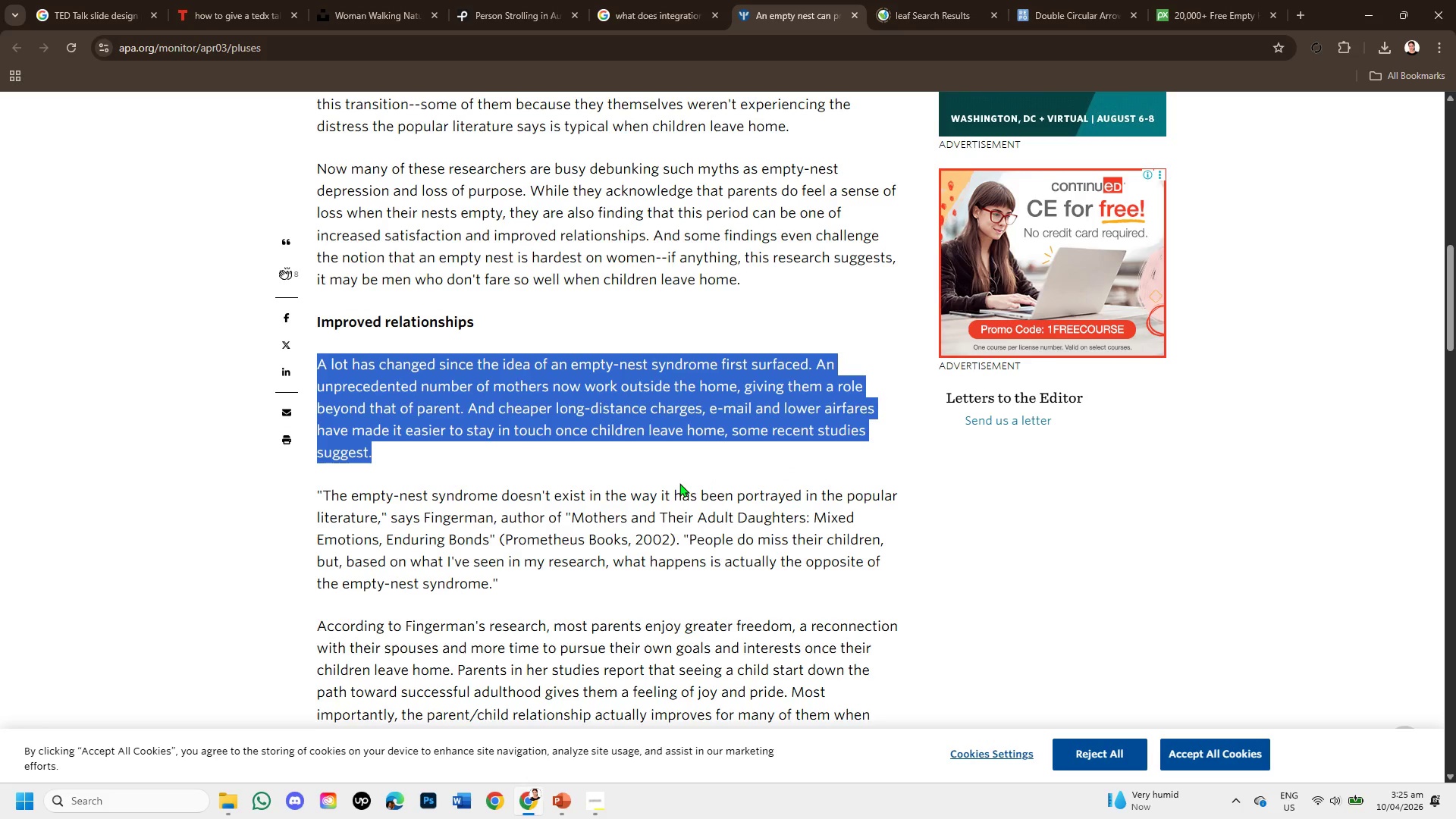 
scroll: coordinate [679, 483], scroll_direction: down, amount: 1.0
 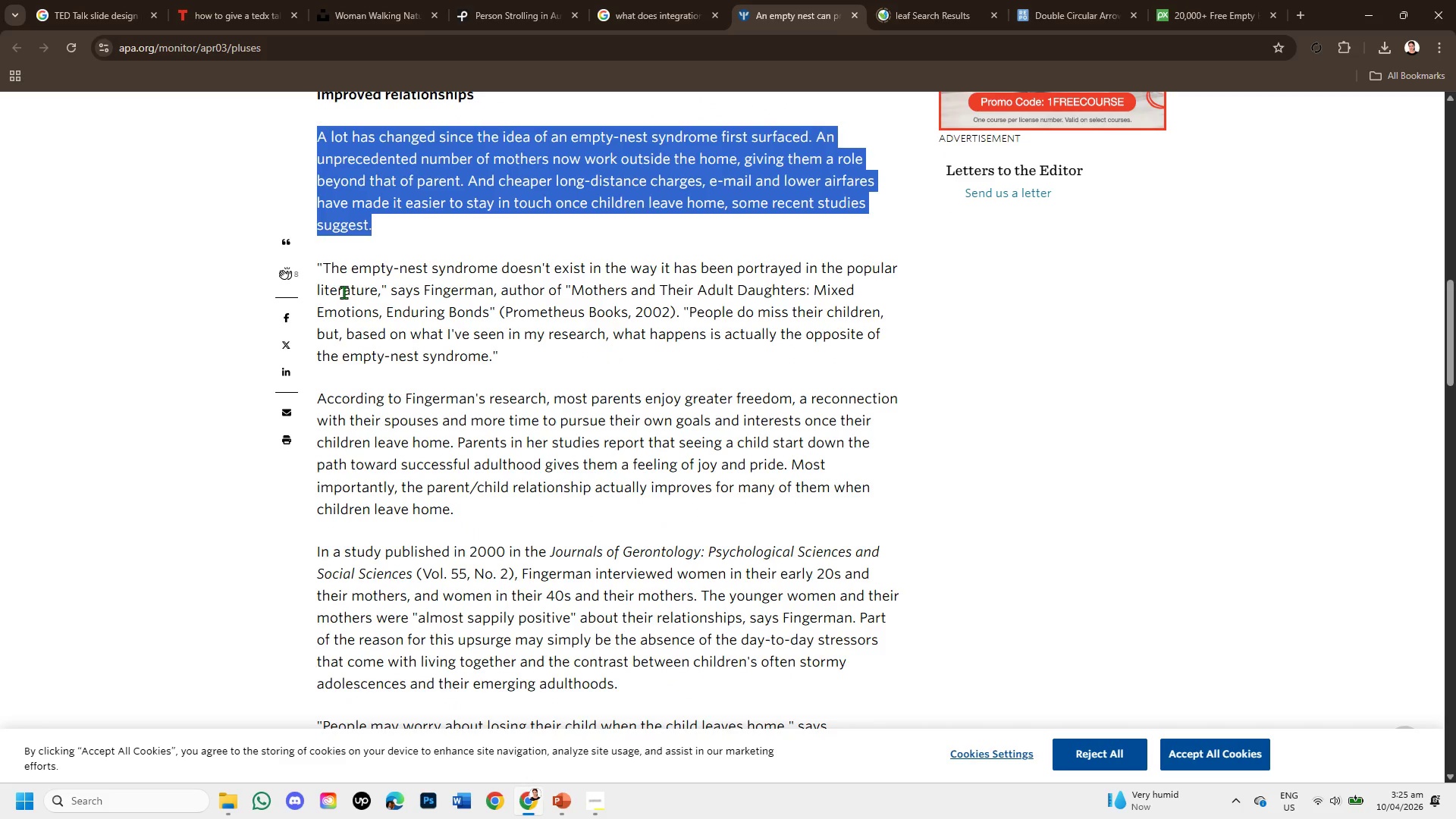 
left_click_drag(start_coordinate=[325, 268], to_coordinate=[799, 348])
 